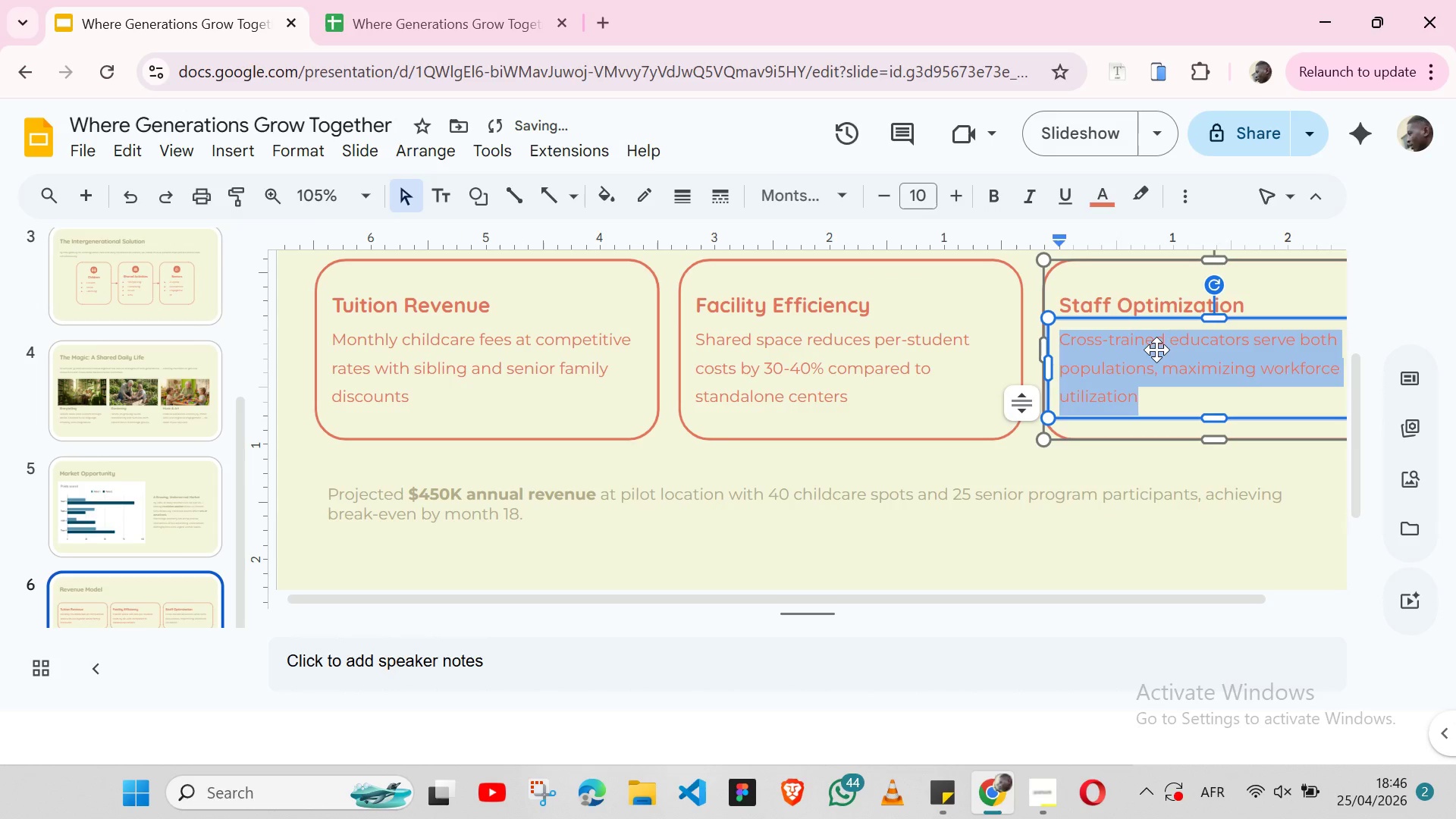 
left_click([773, 599])
 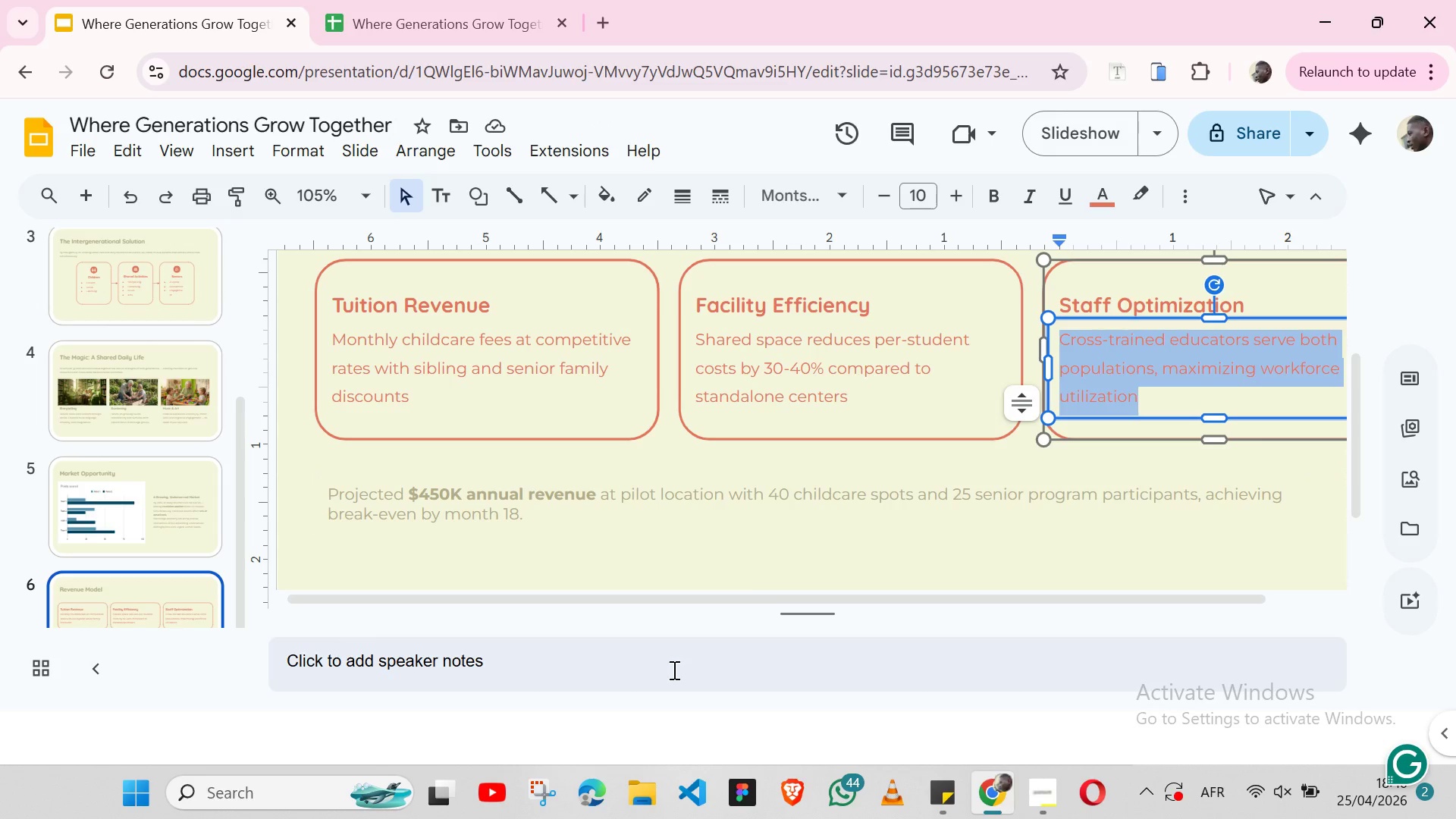 
left_click([746, 566])
 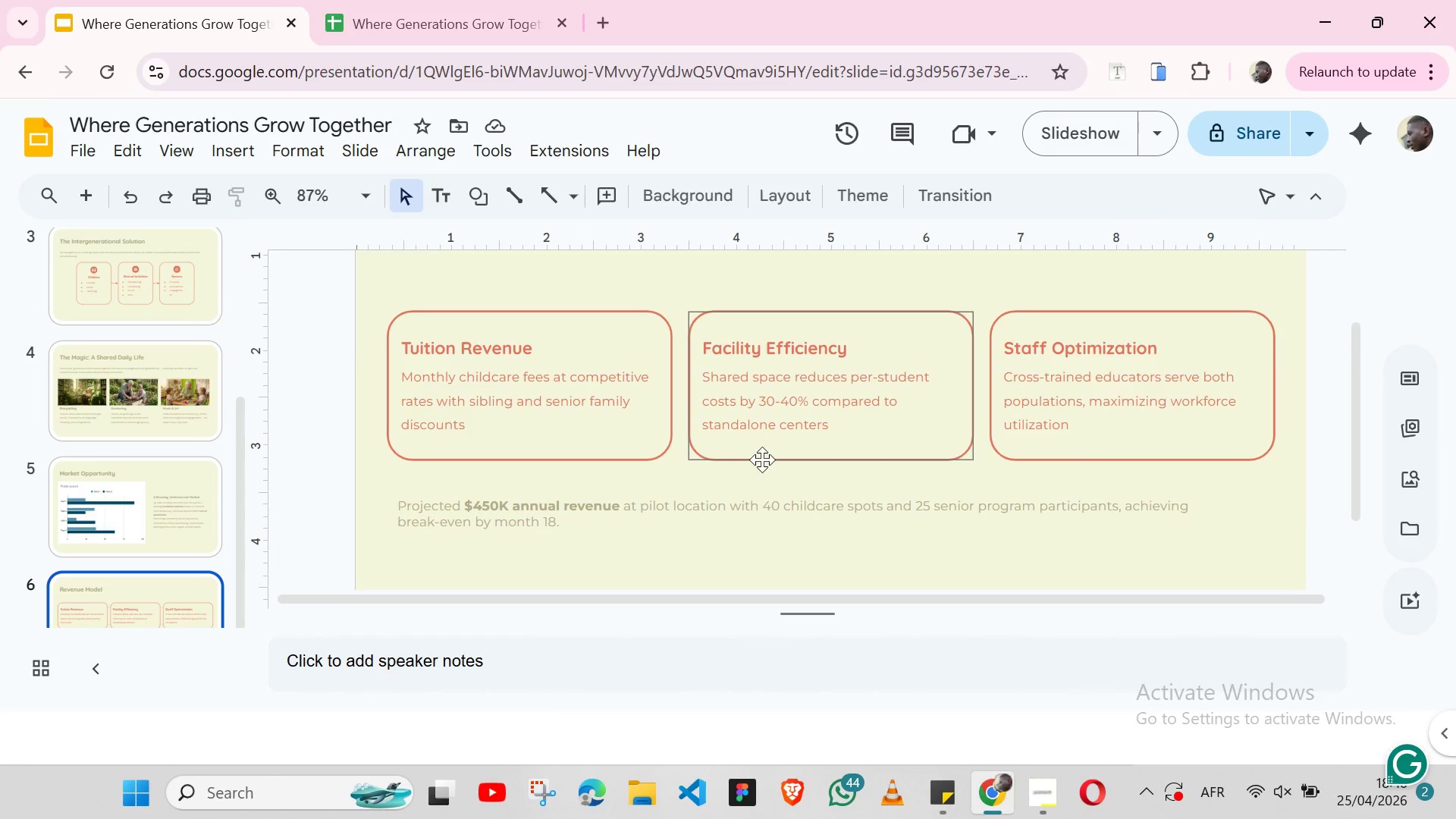 
left_click([752, 453])
 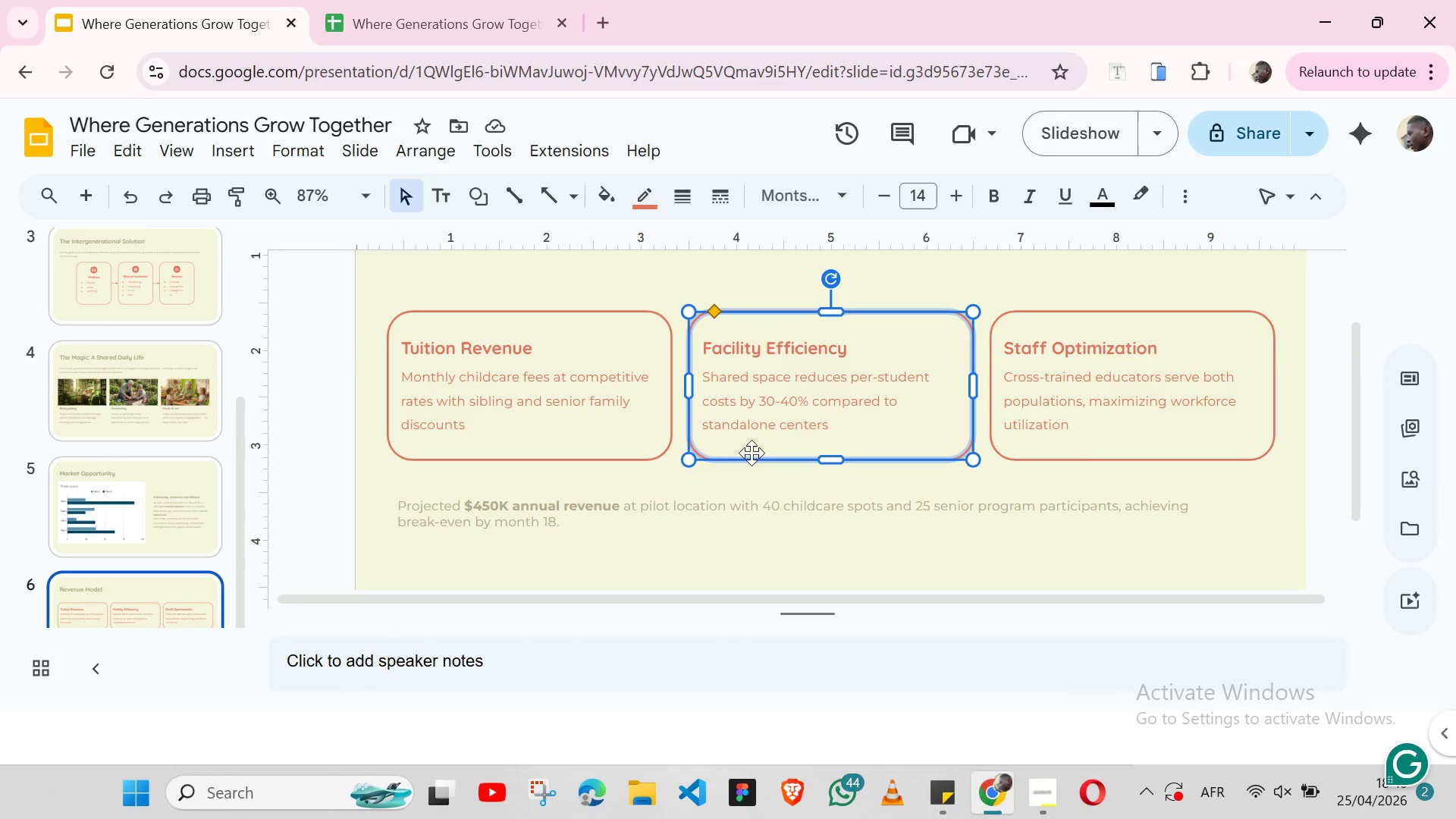 
hold_key(key=ShiftLeft, duration=1.28)
left_click([780, 417])
 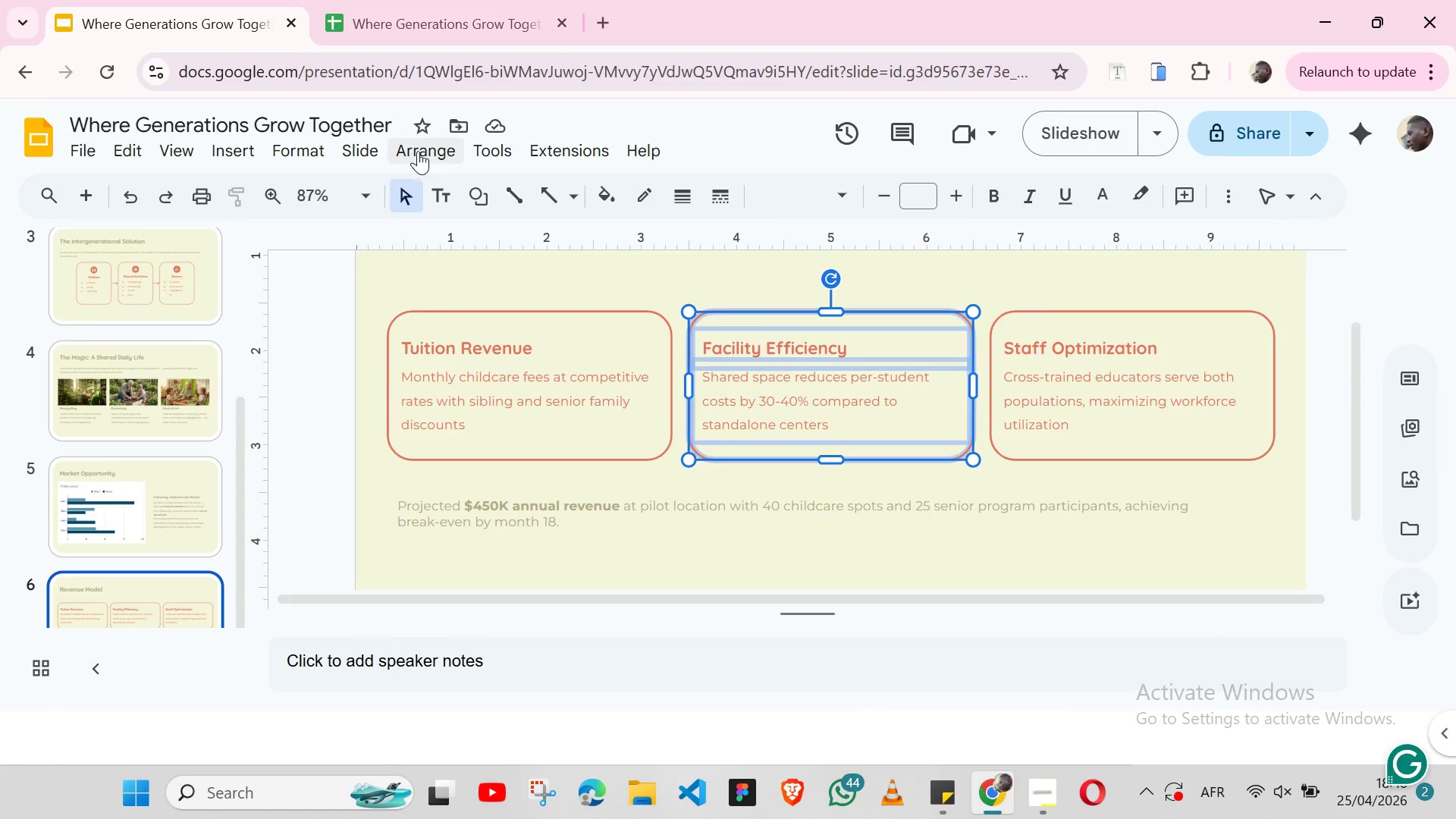 
left_click([421, 149])
 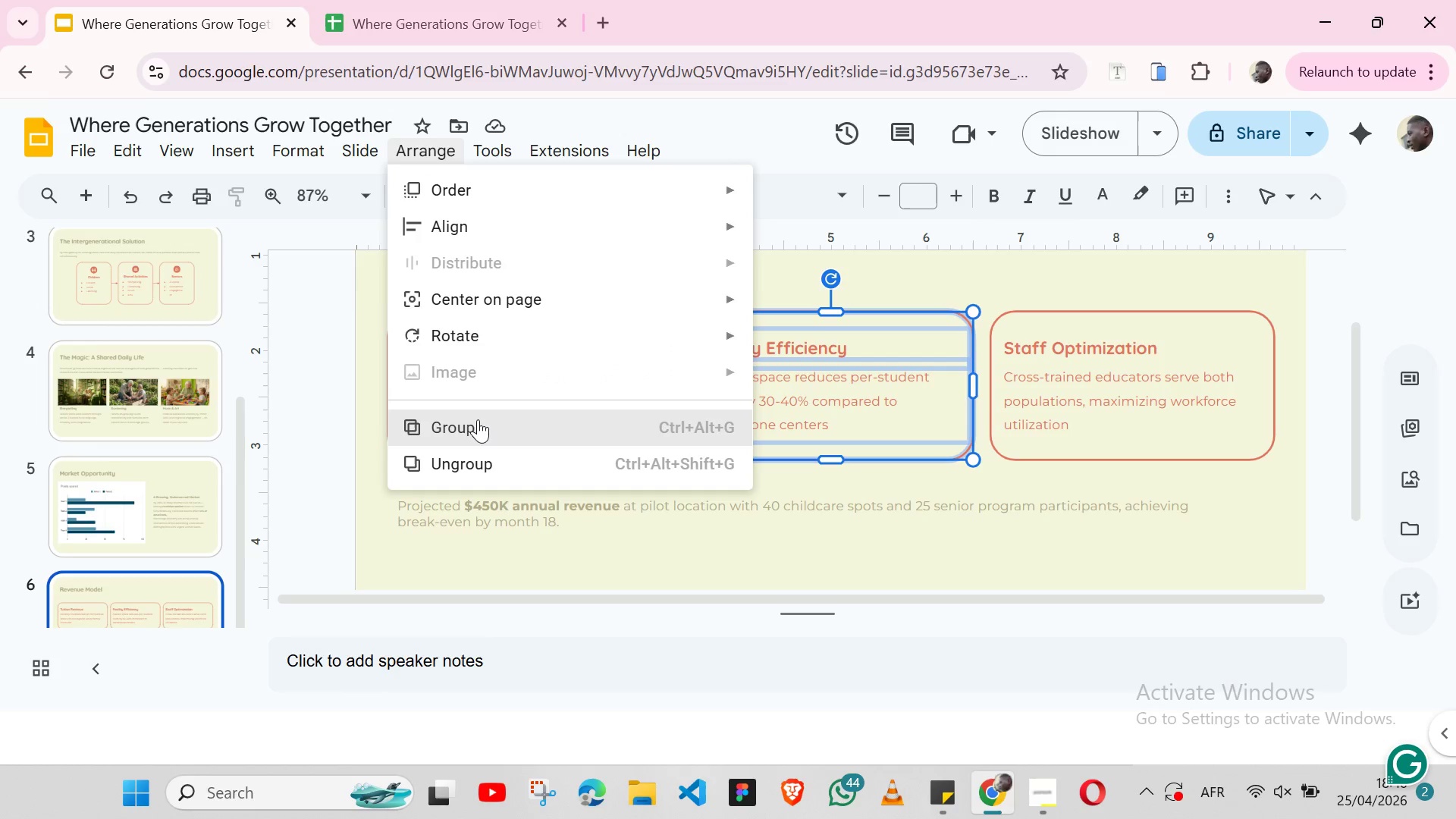 
left_click([478, 419])
 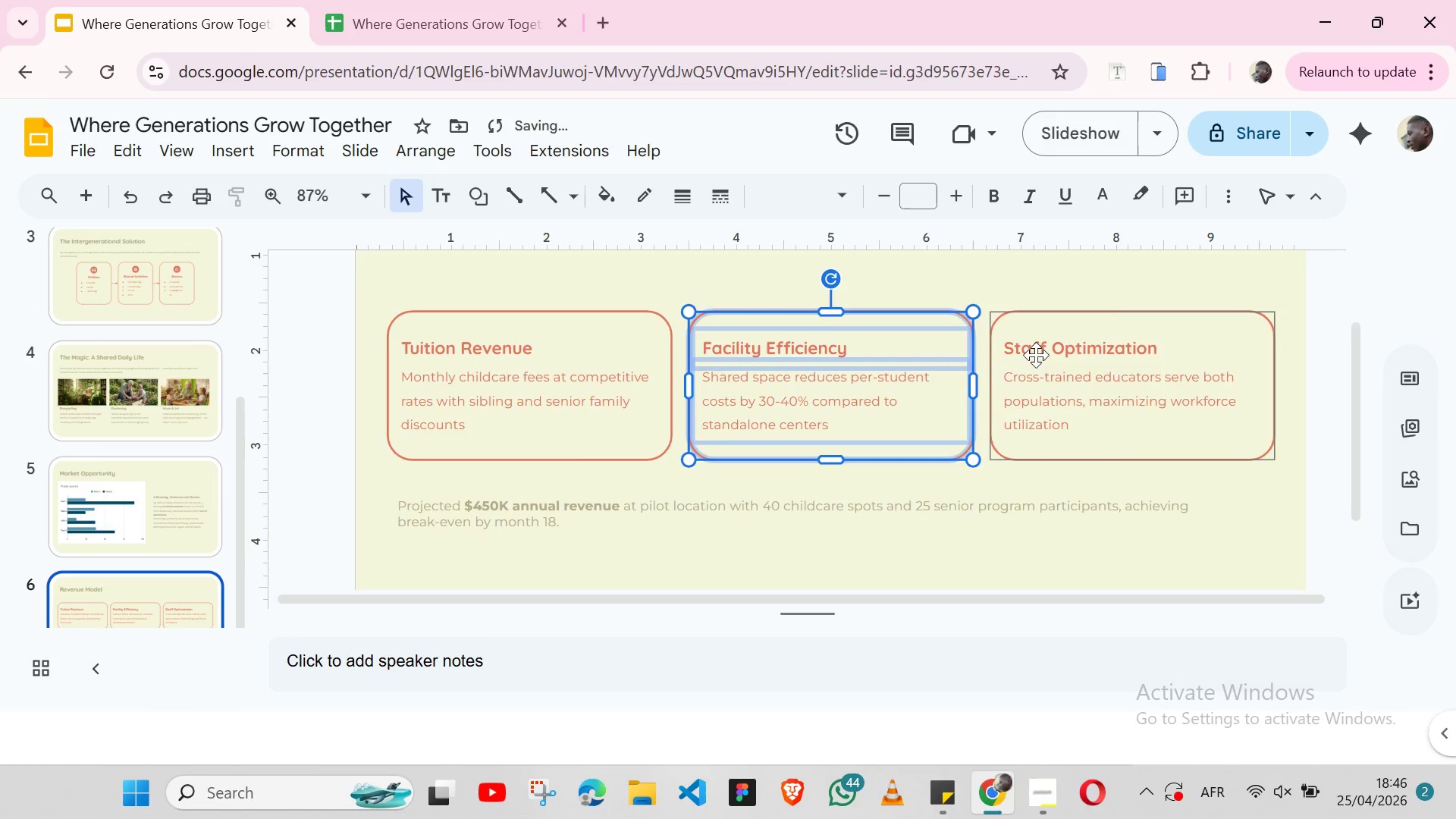 
left_click([1036, 355])
 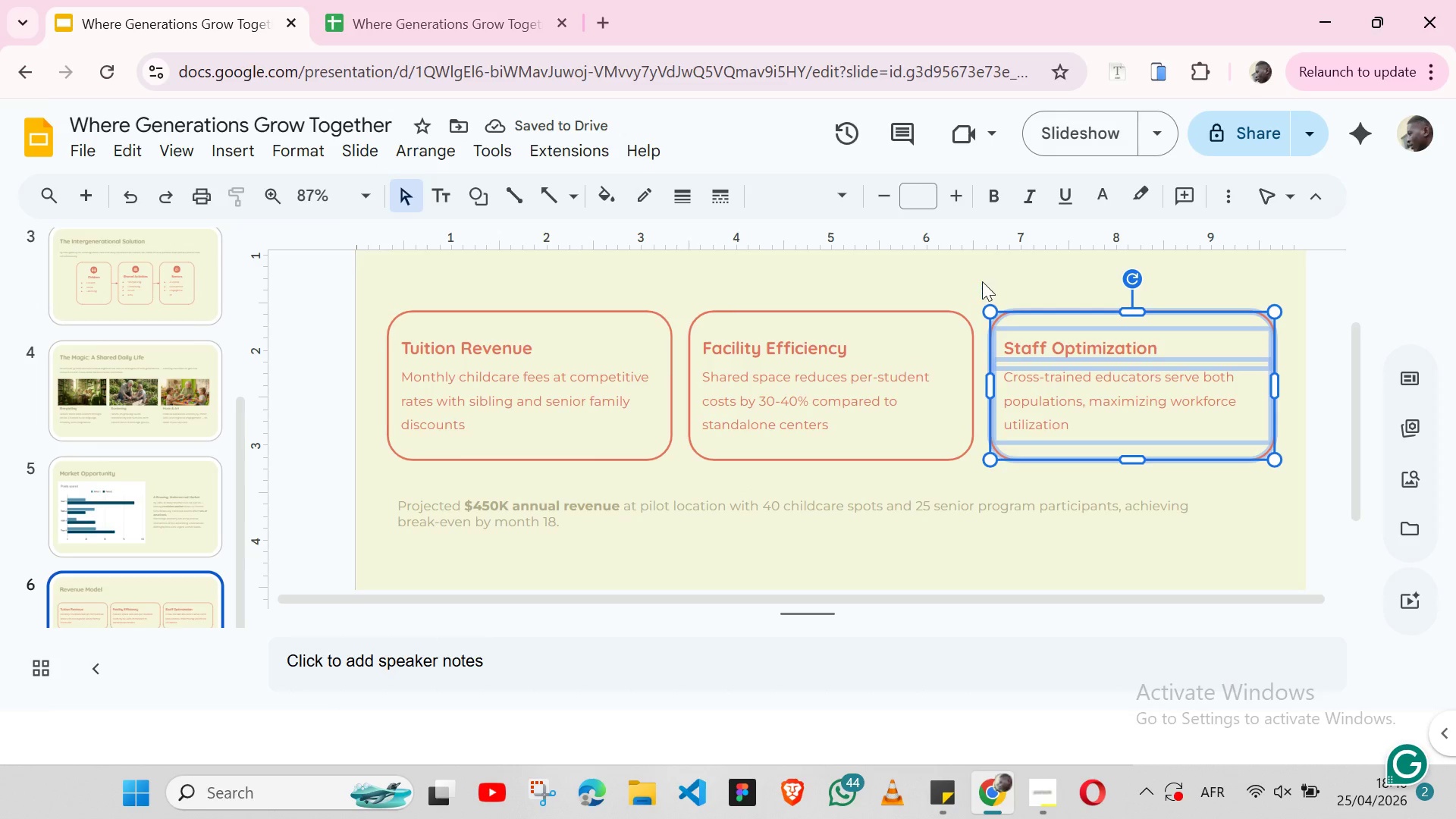 
key(Shift+ArrowDown)
 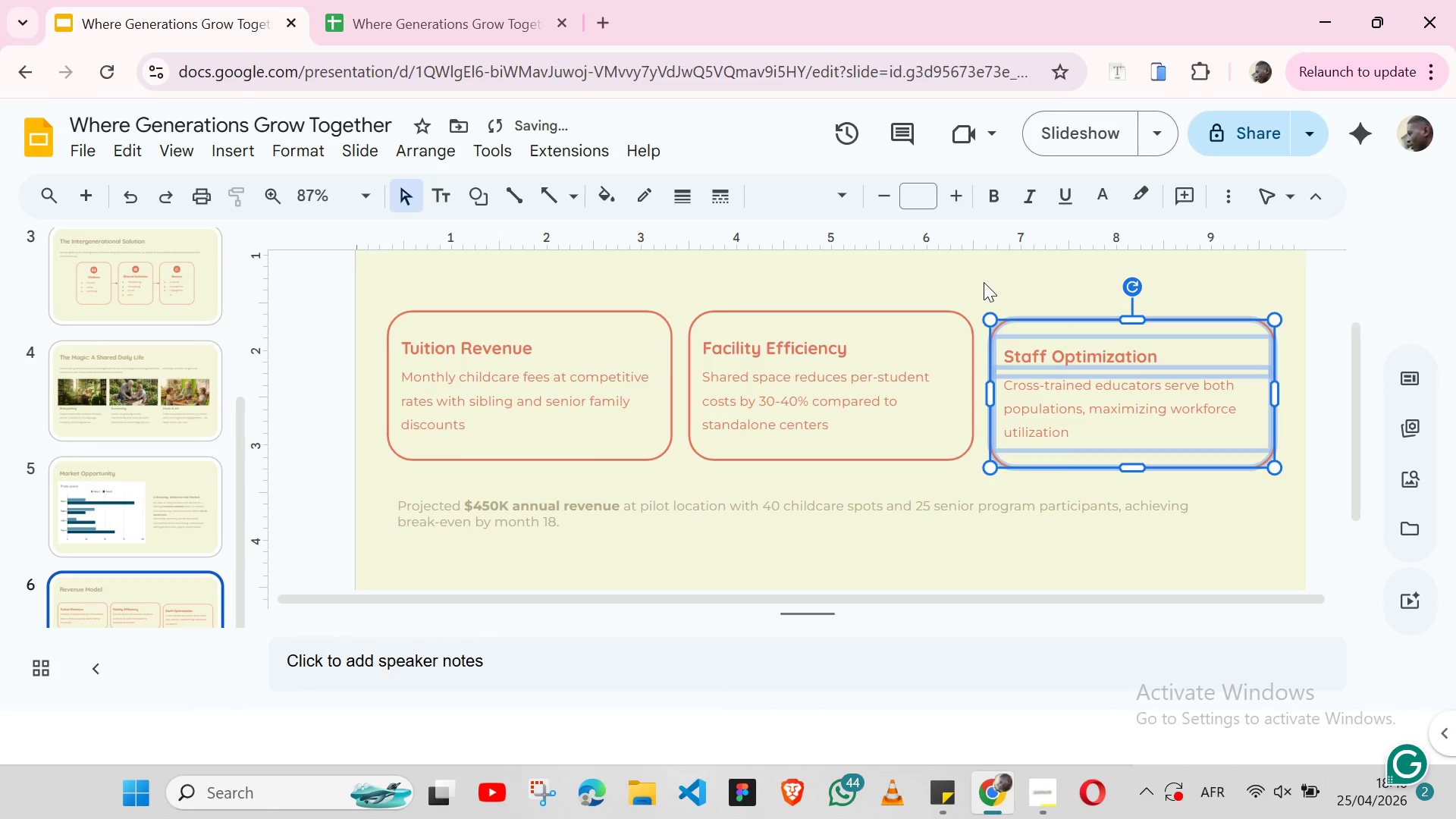 
key(Control+Z)
 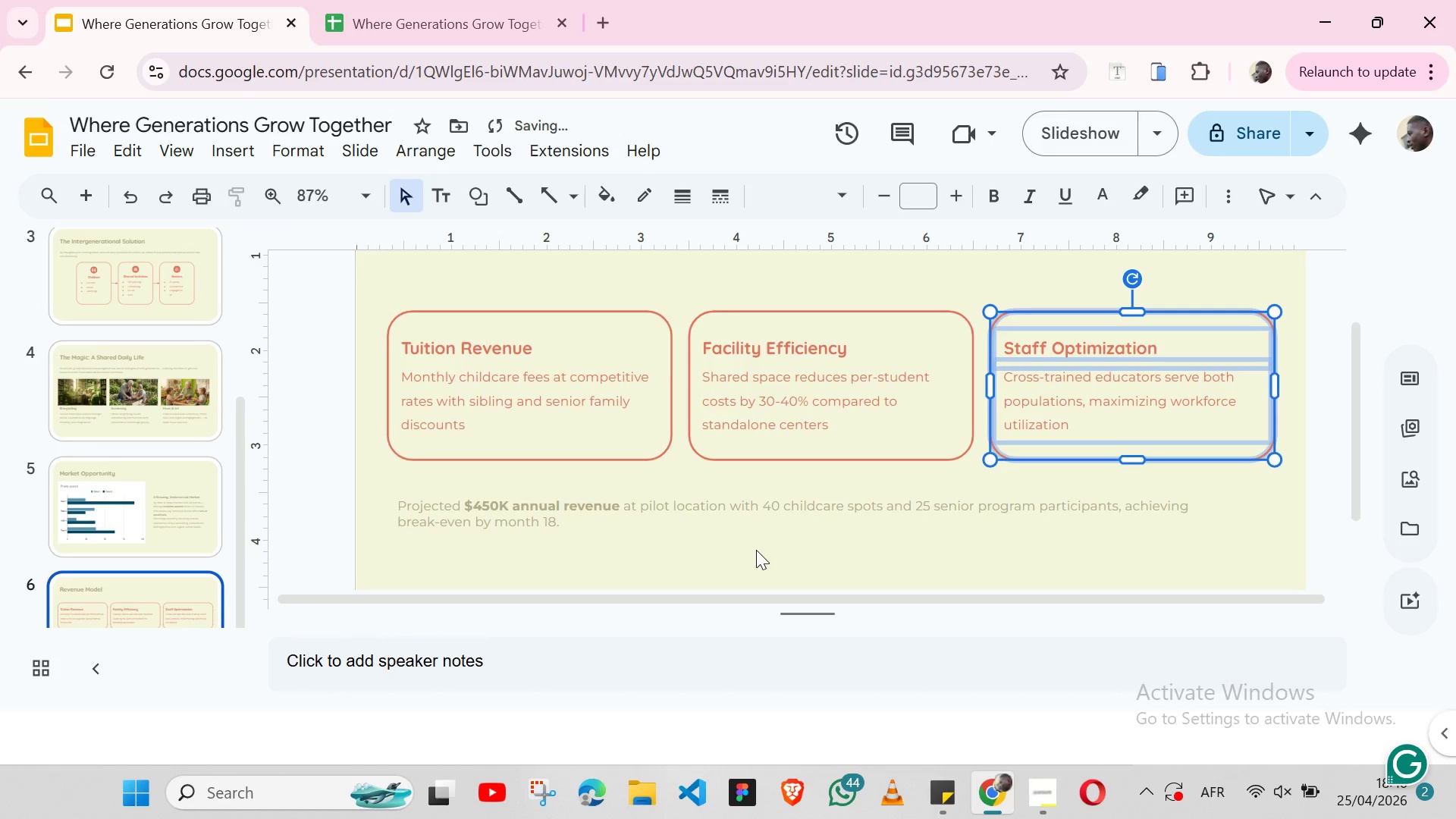 
left_click([756, 550])
 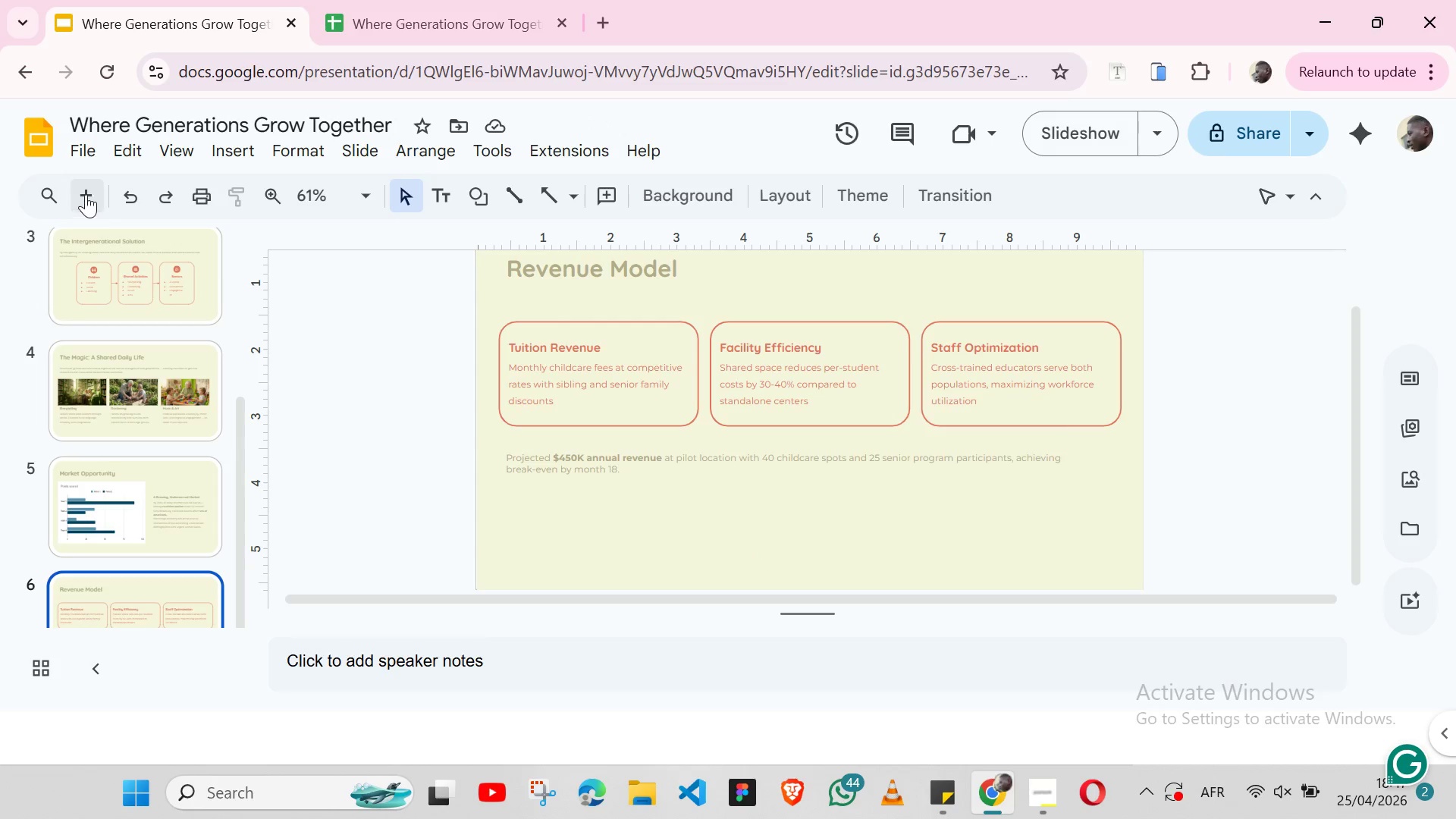 
wait(7.5)
 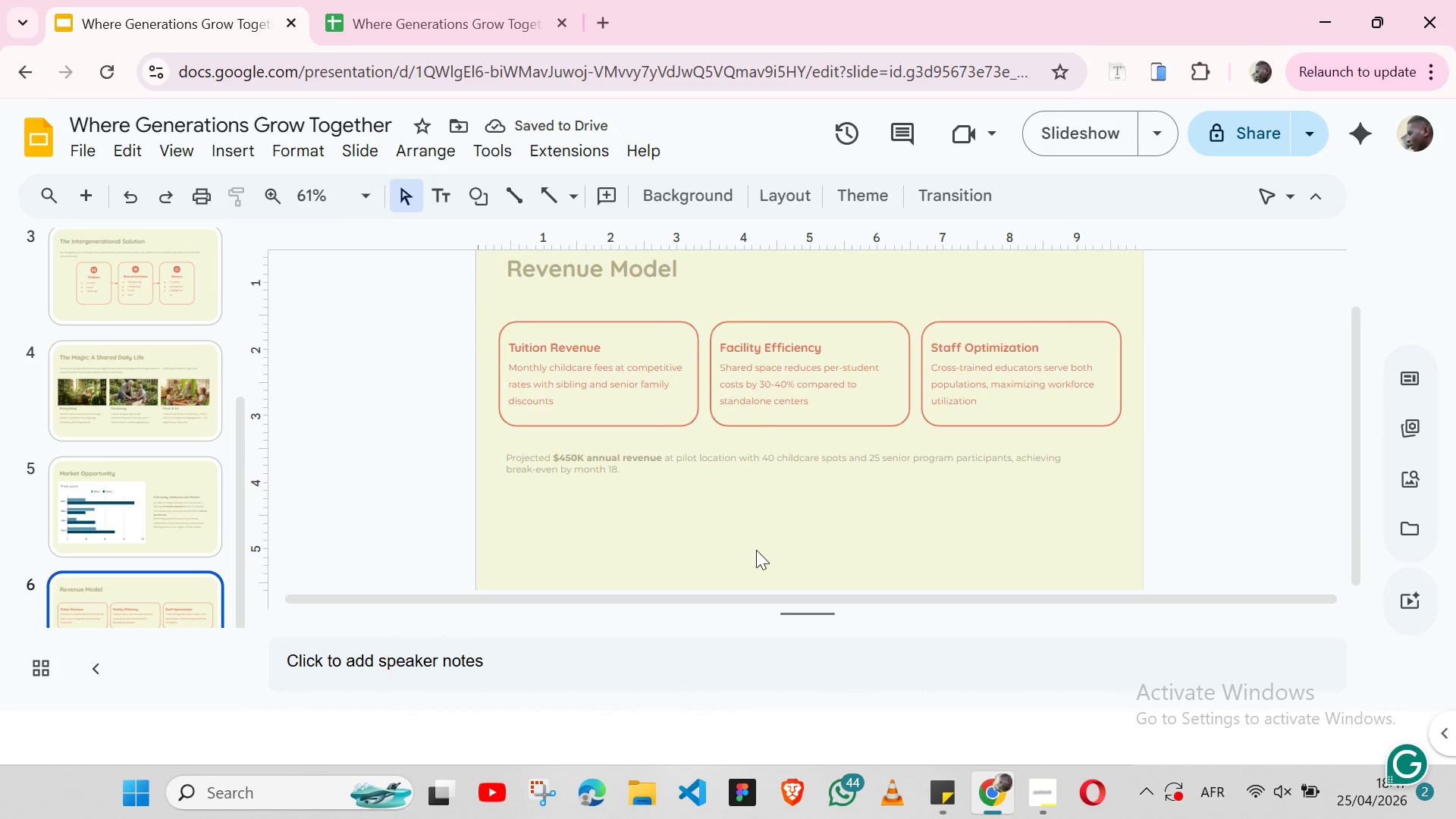 
left_click([93, 190])
 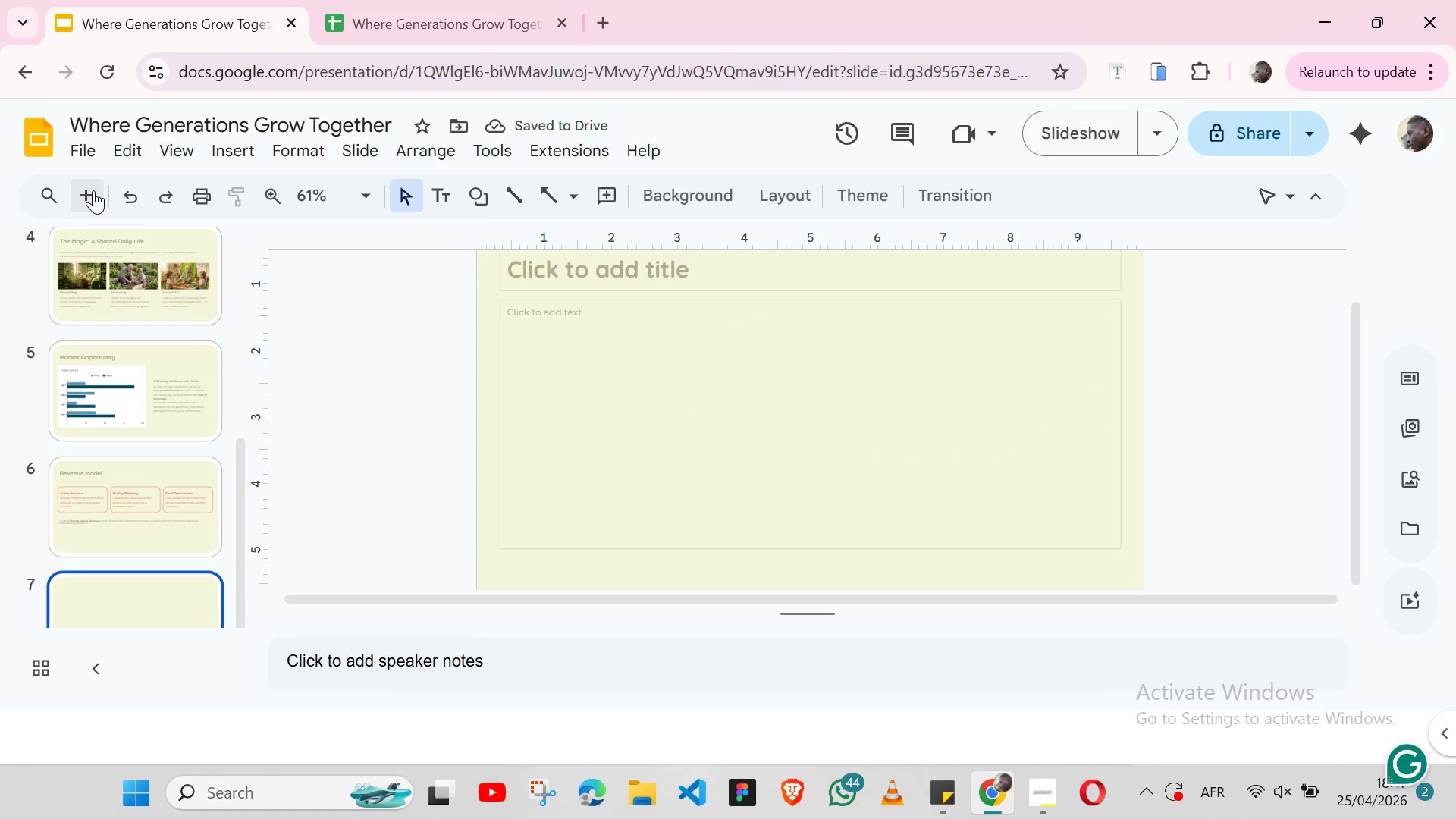 
wait(6.06)
 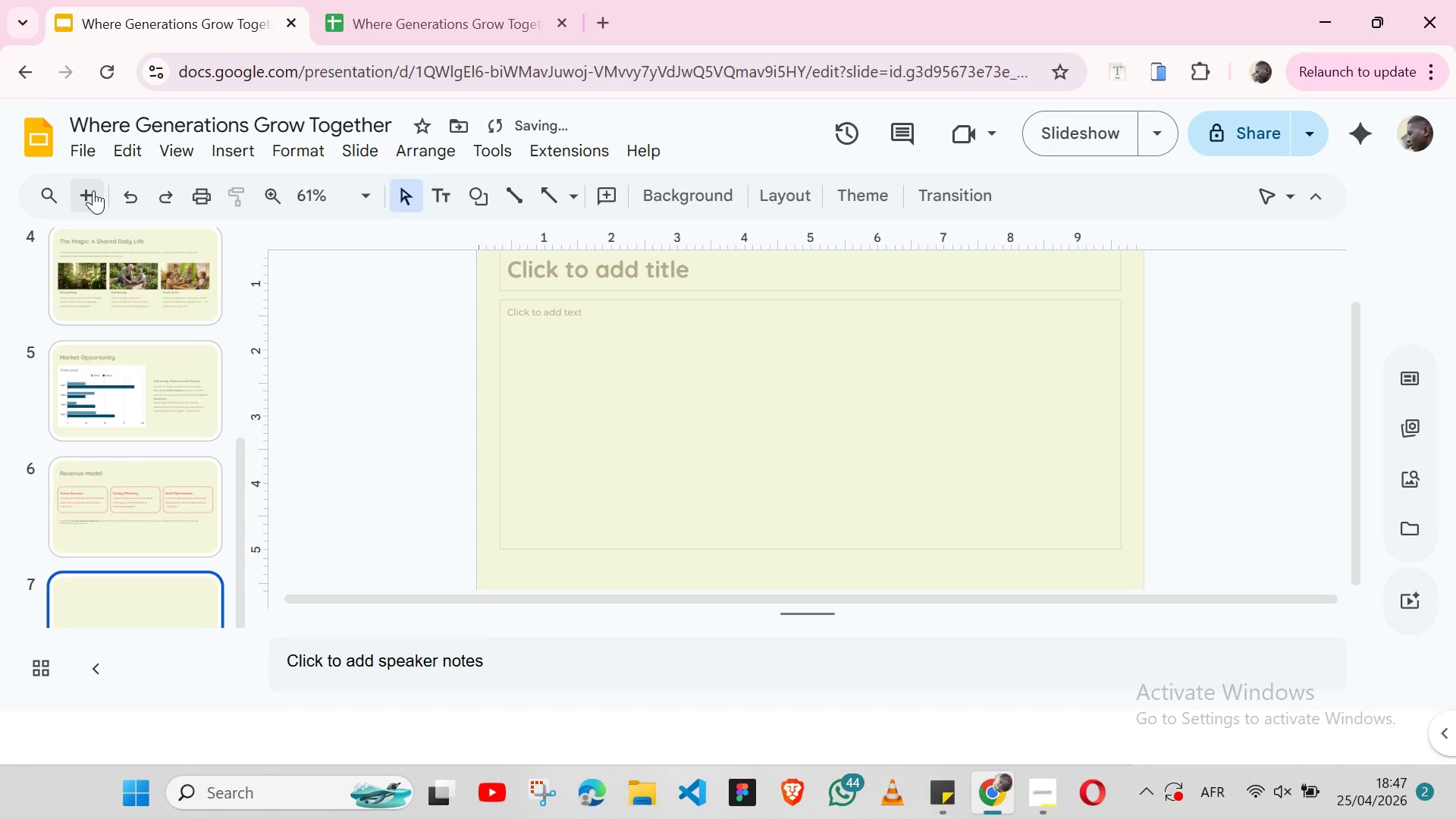 
left_click([593, 275])
 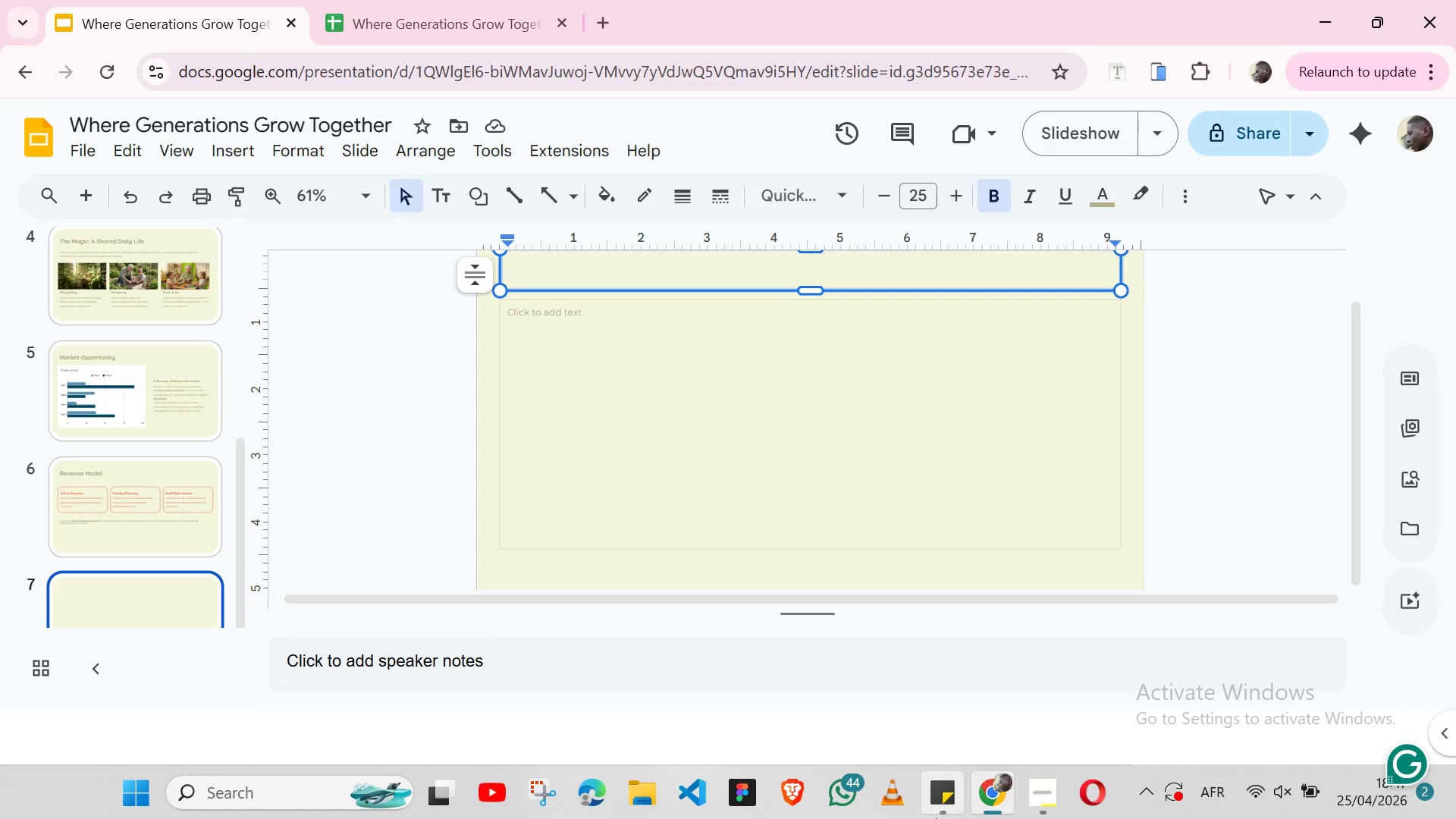 
left_click([936, 818])
 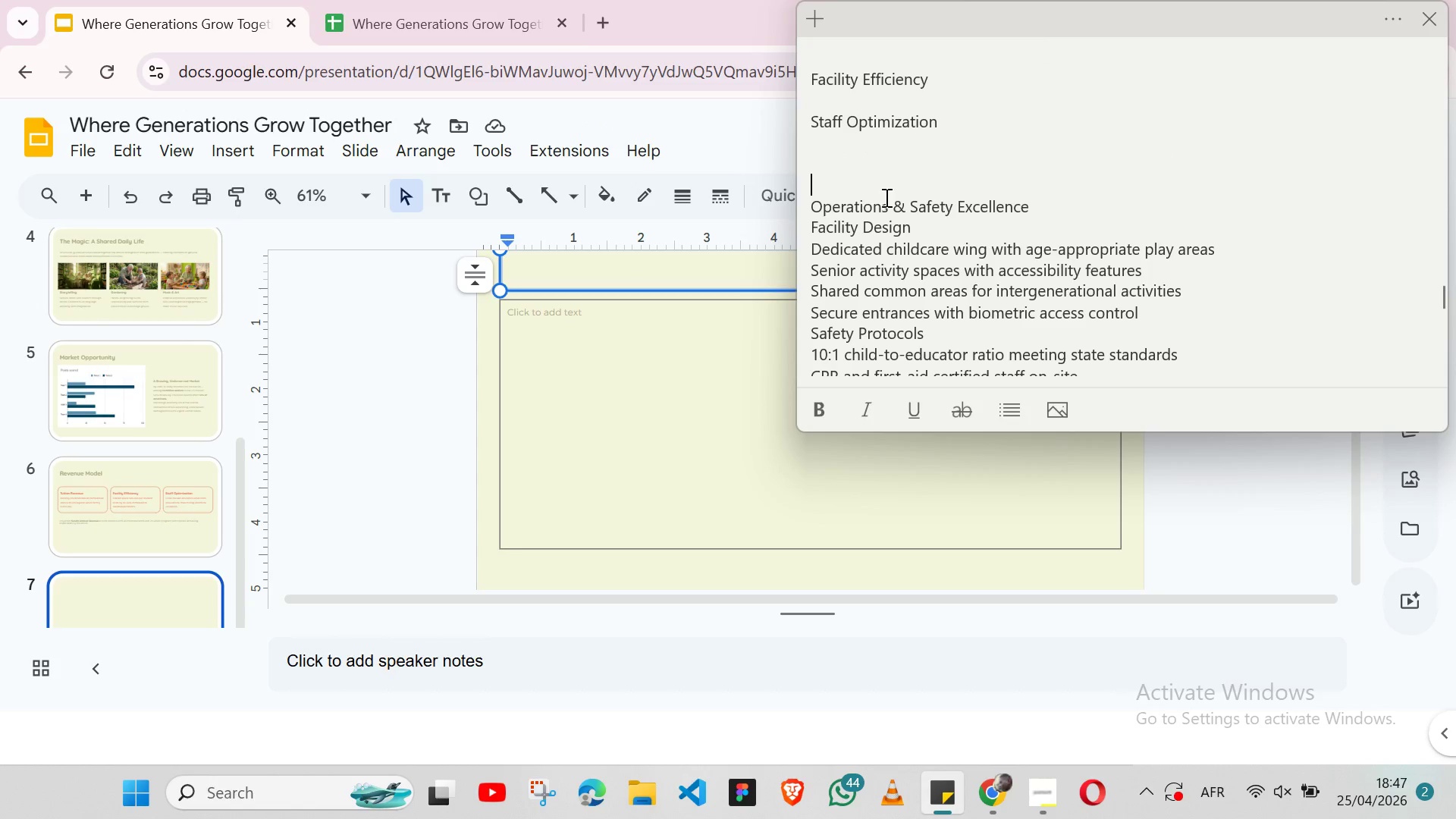 
wait(5.73)
 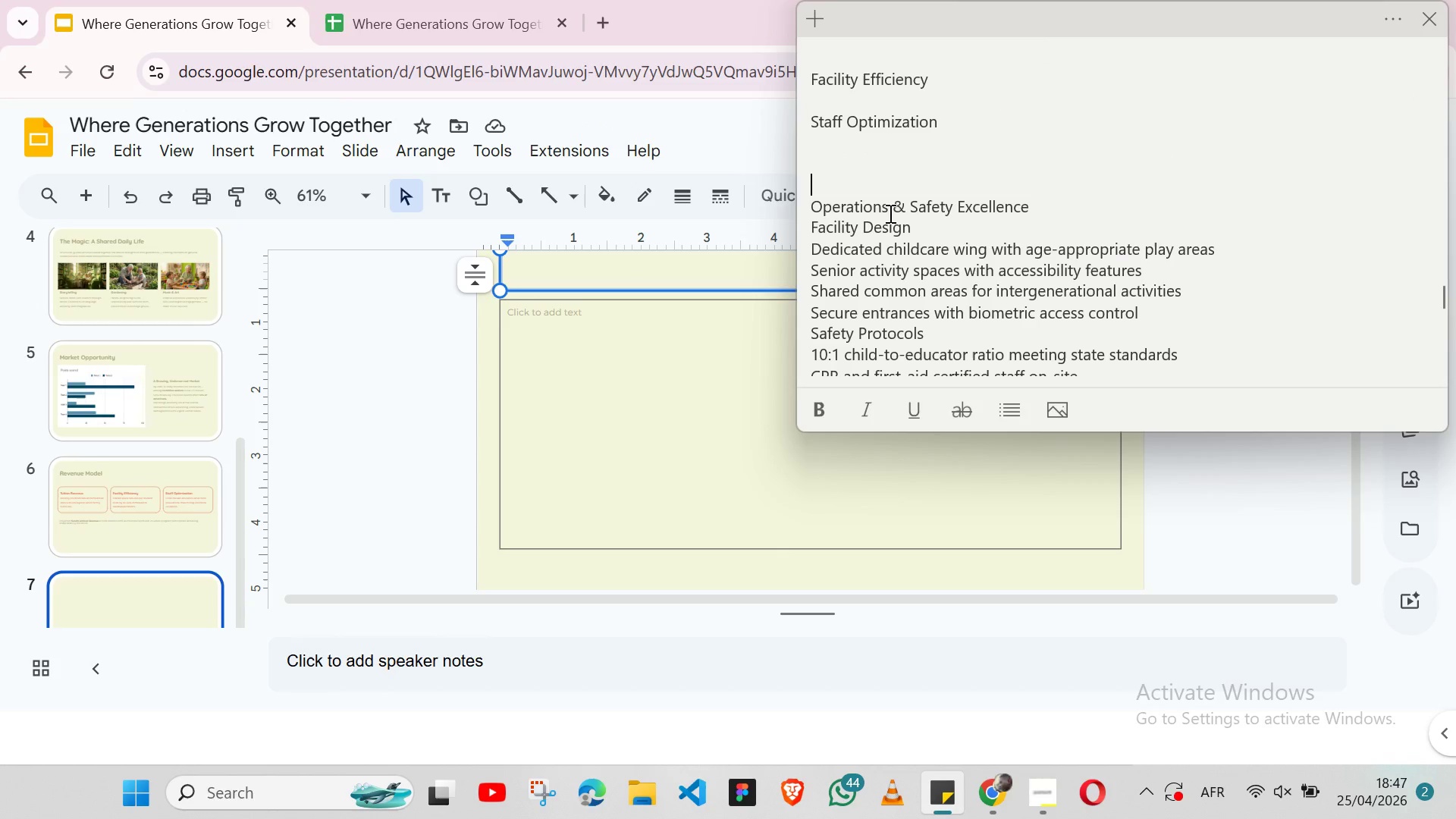 
double_click([877, 210])
 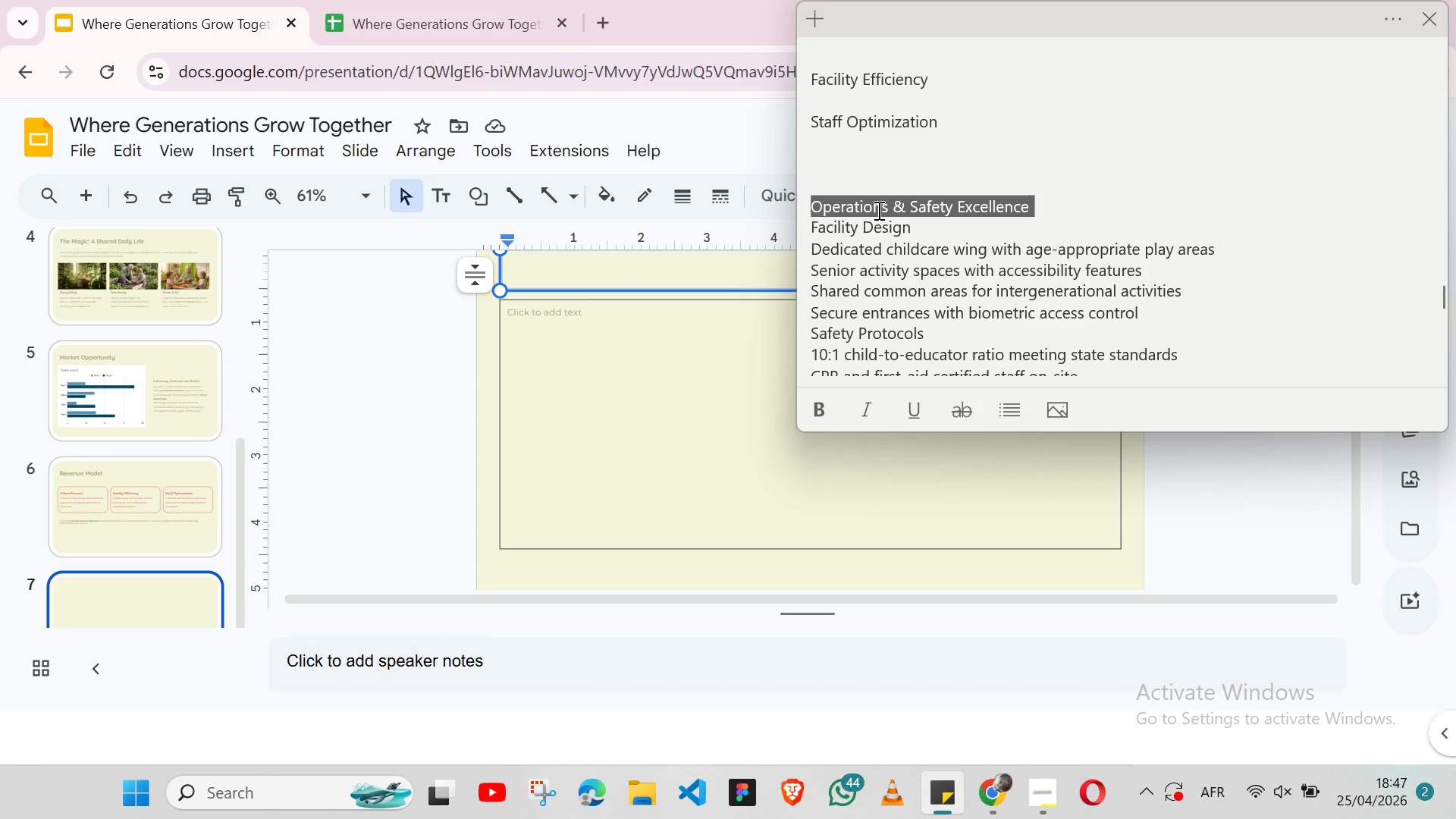 
triple_click([877, 210])
 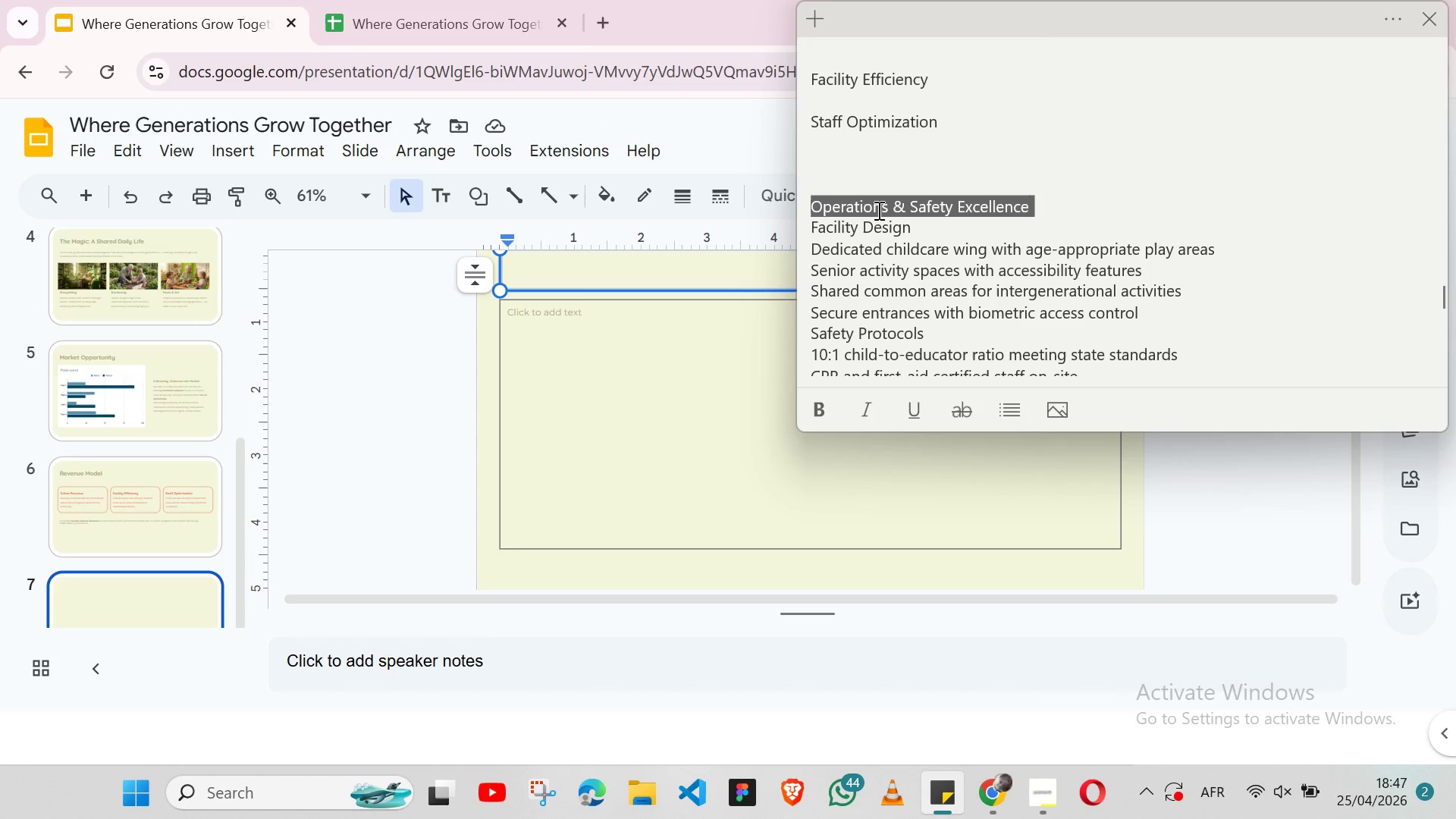 
key(Shift+ArrowLeft)
 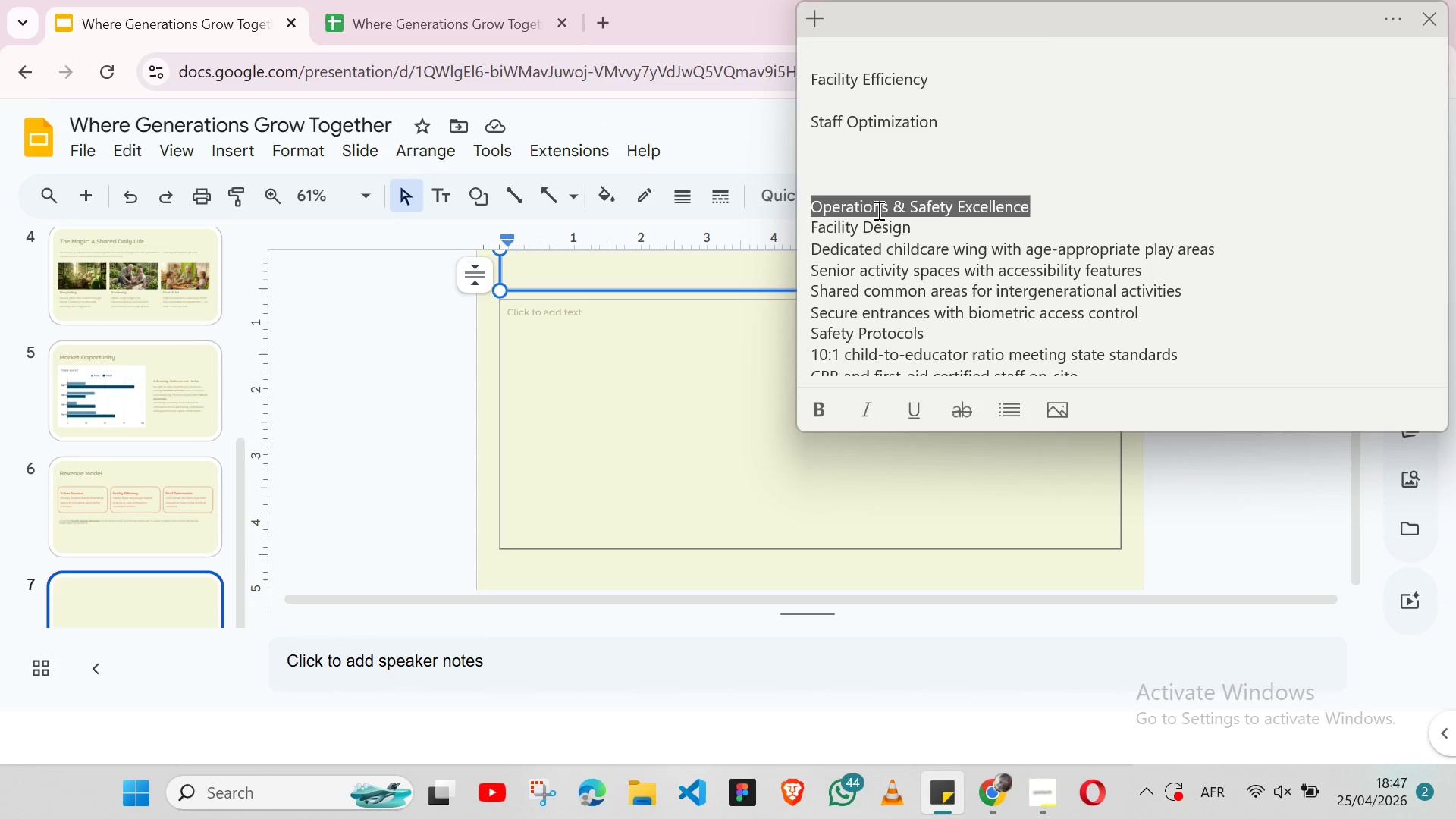 
key(Control+C)
 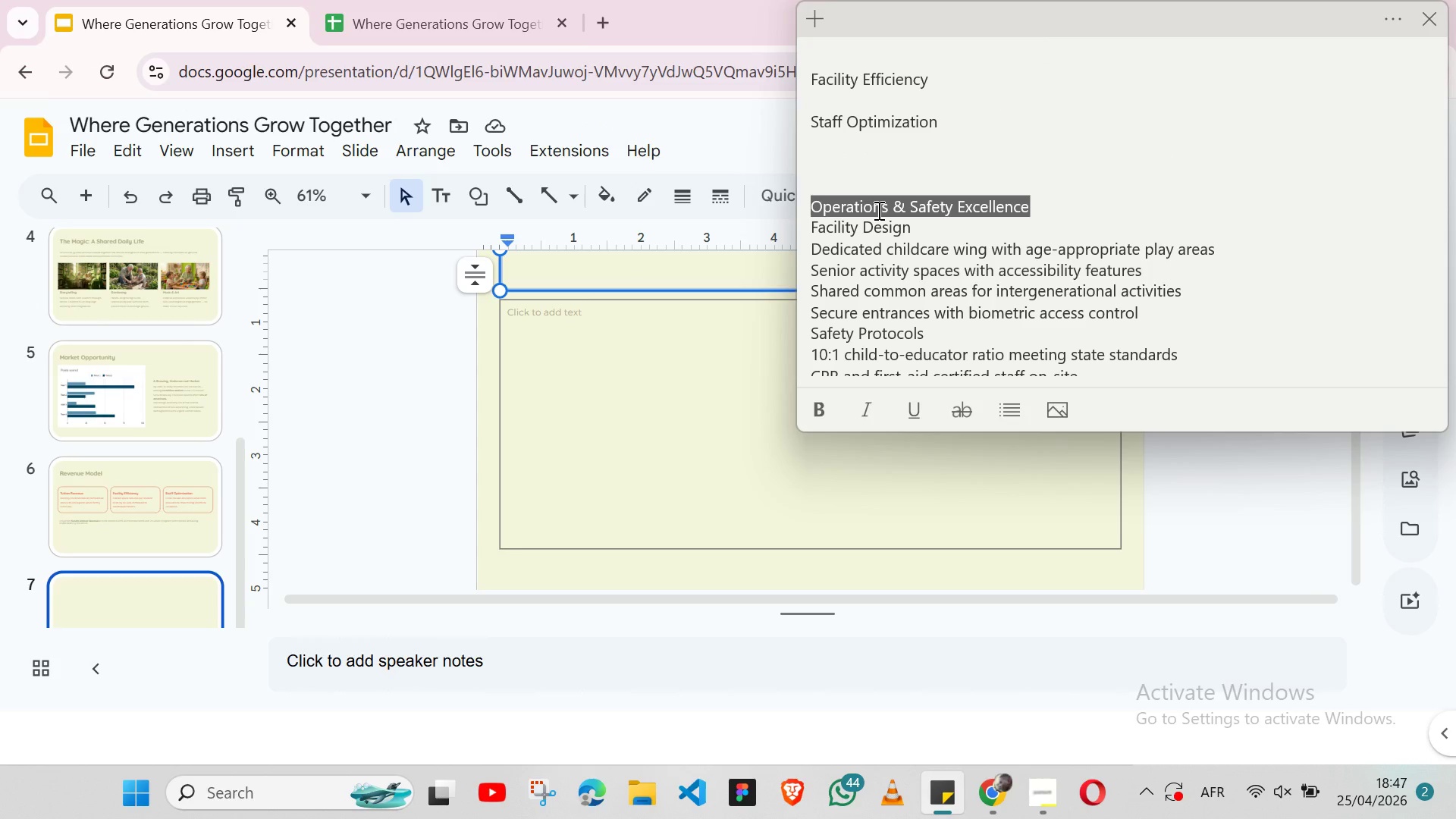 
key(Control+ControlLeft)
 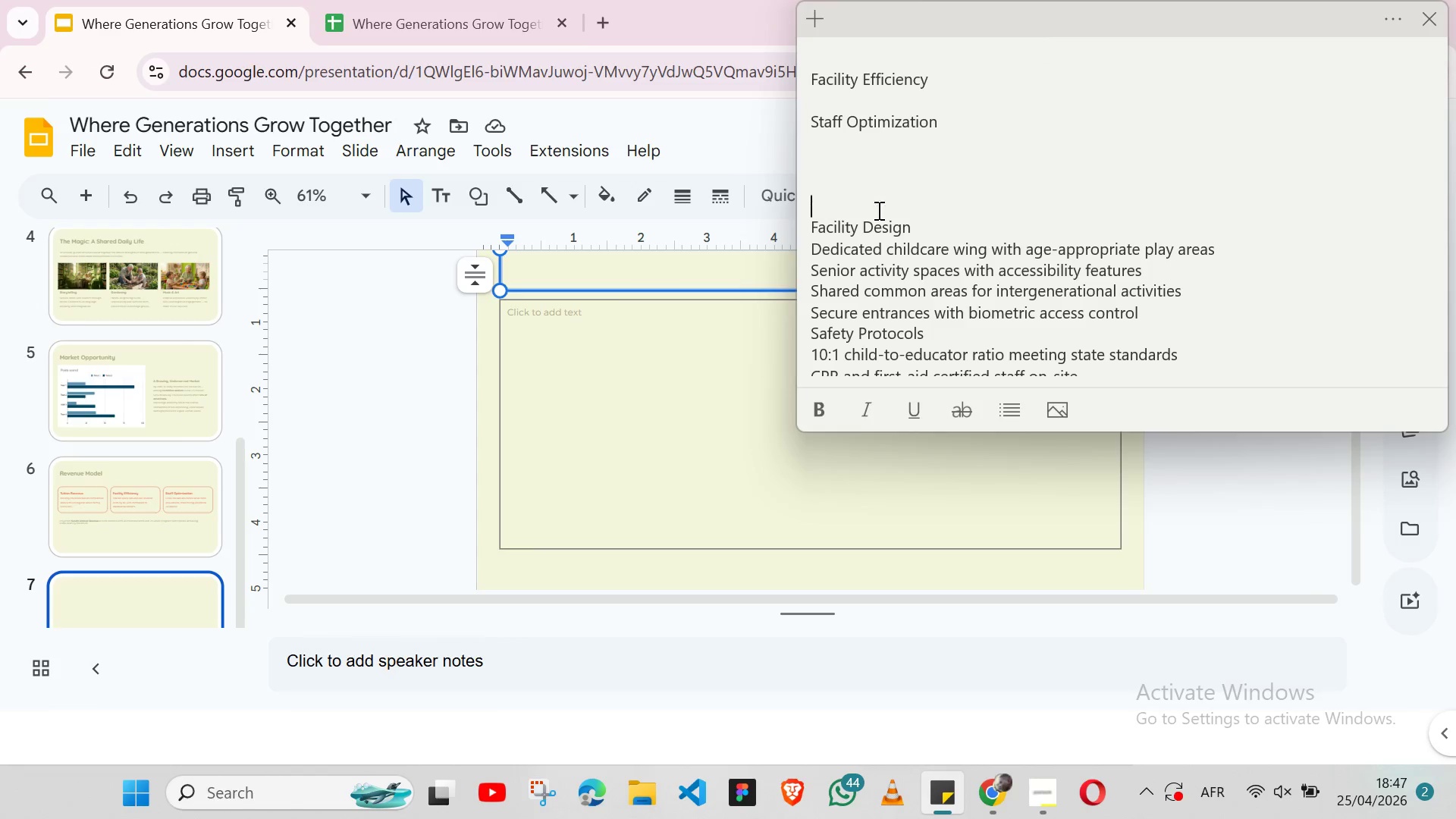 
key(Control+X)
 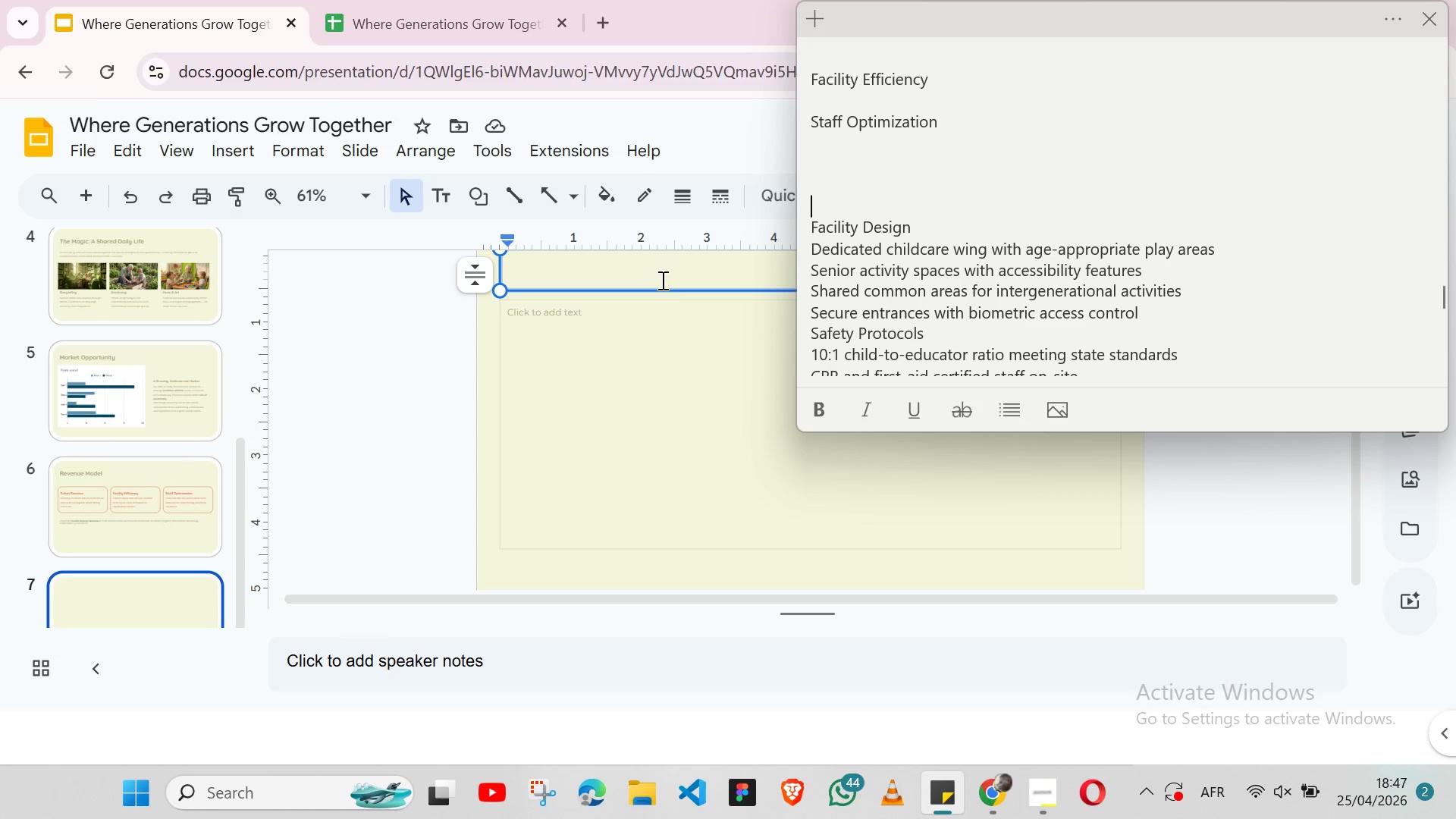 
left_click([661, 279])
 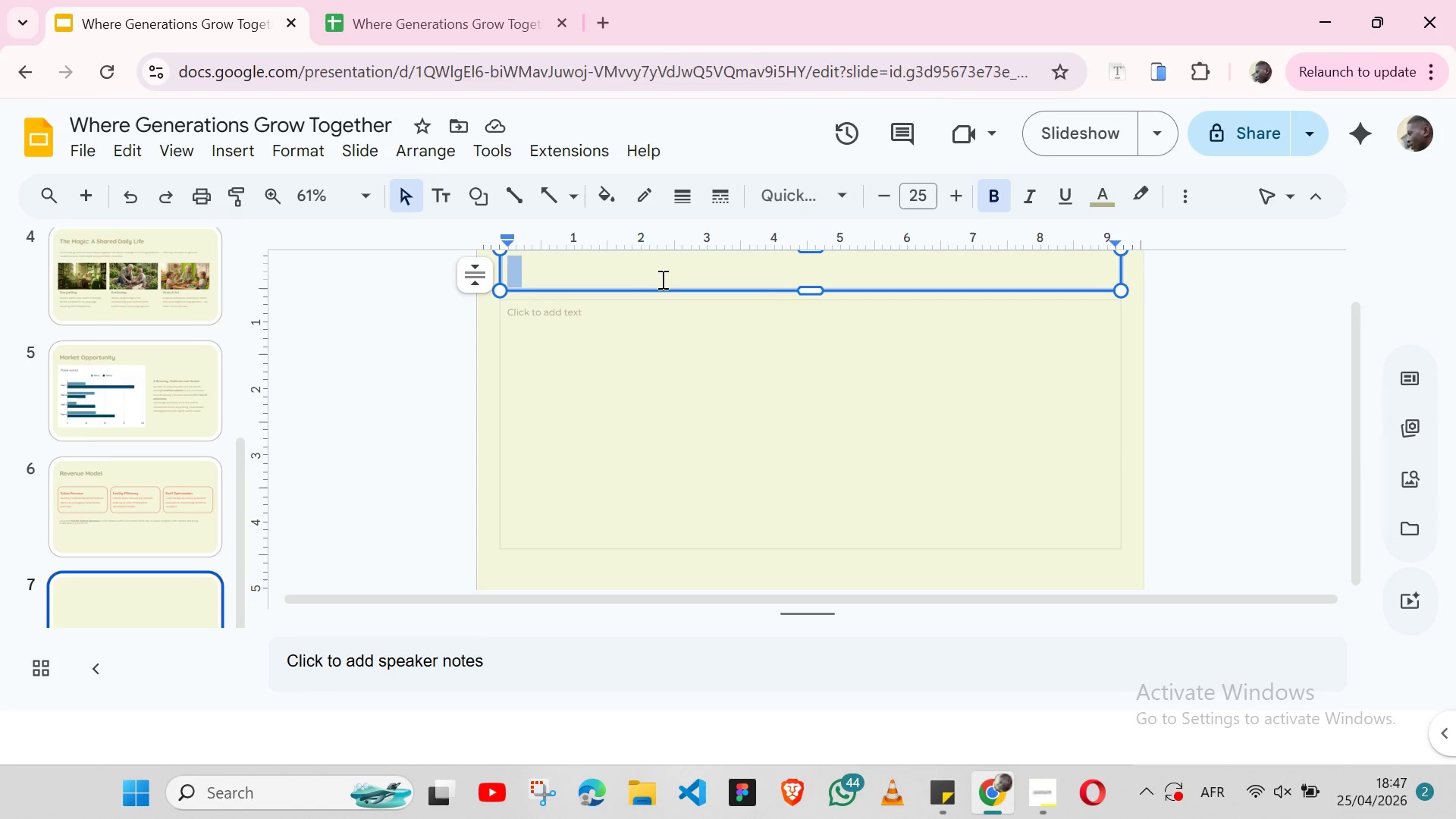 
key(Control+ControlLeft)
 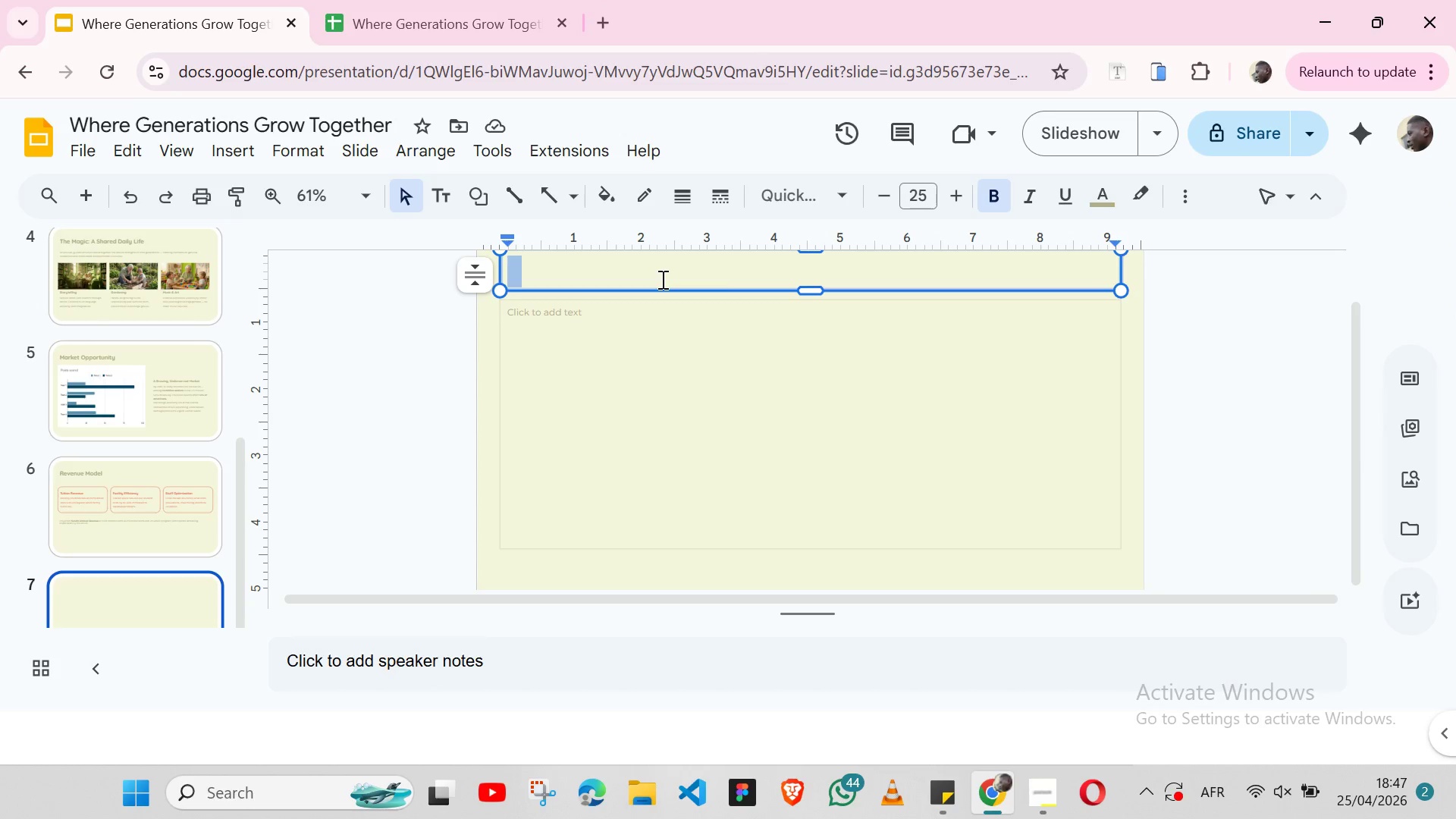 
key(Control+V)
 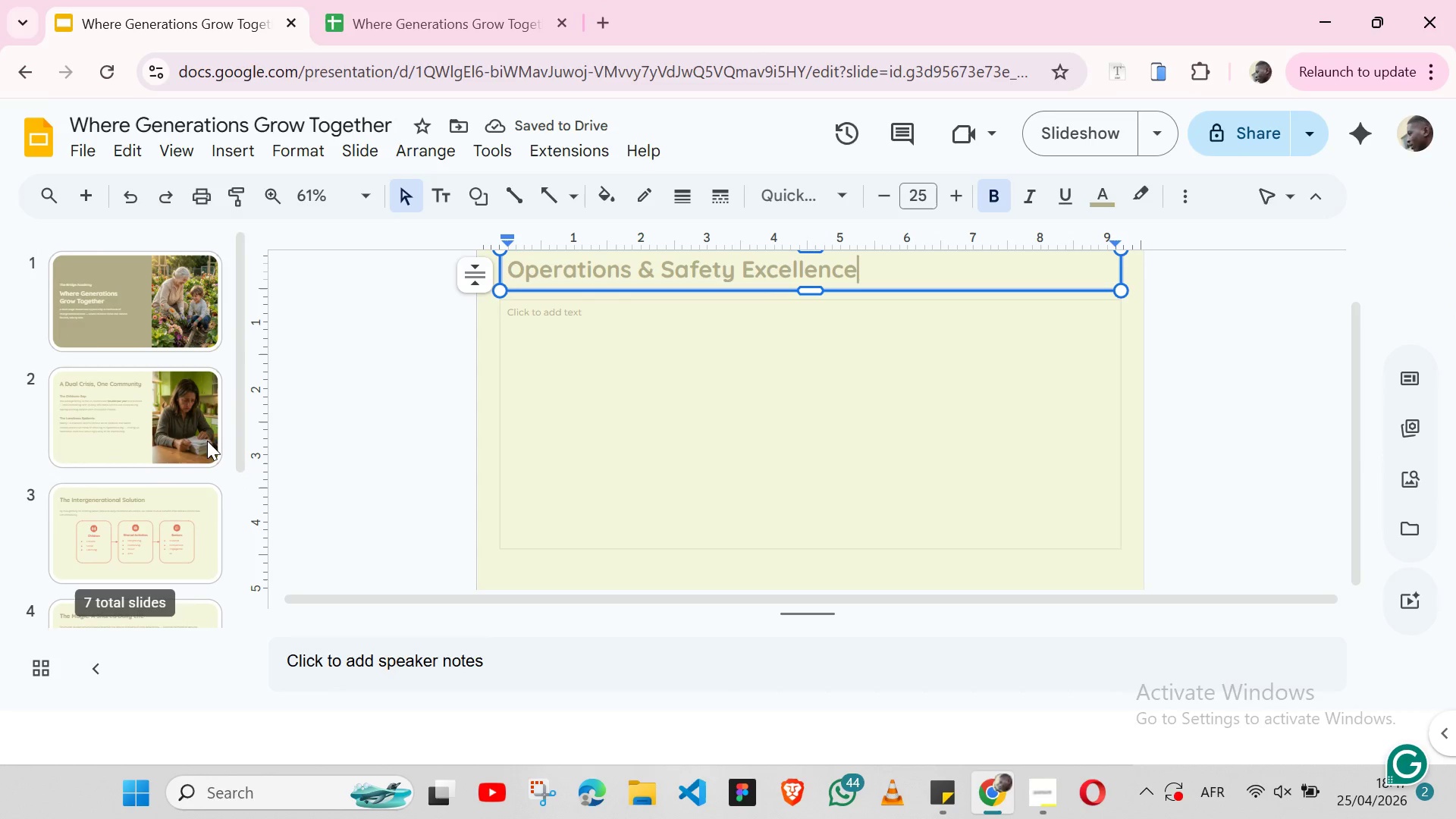 
left_click([113, 453])
 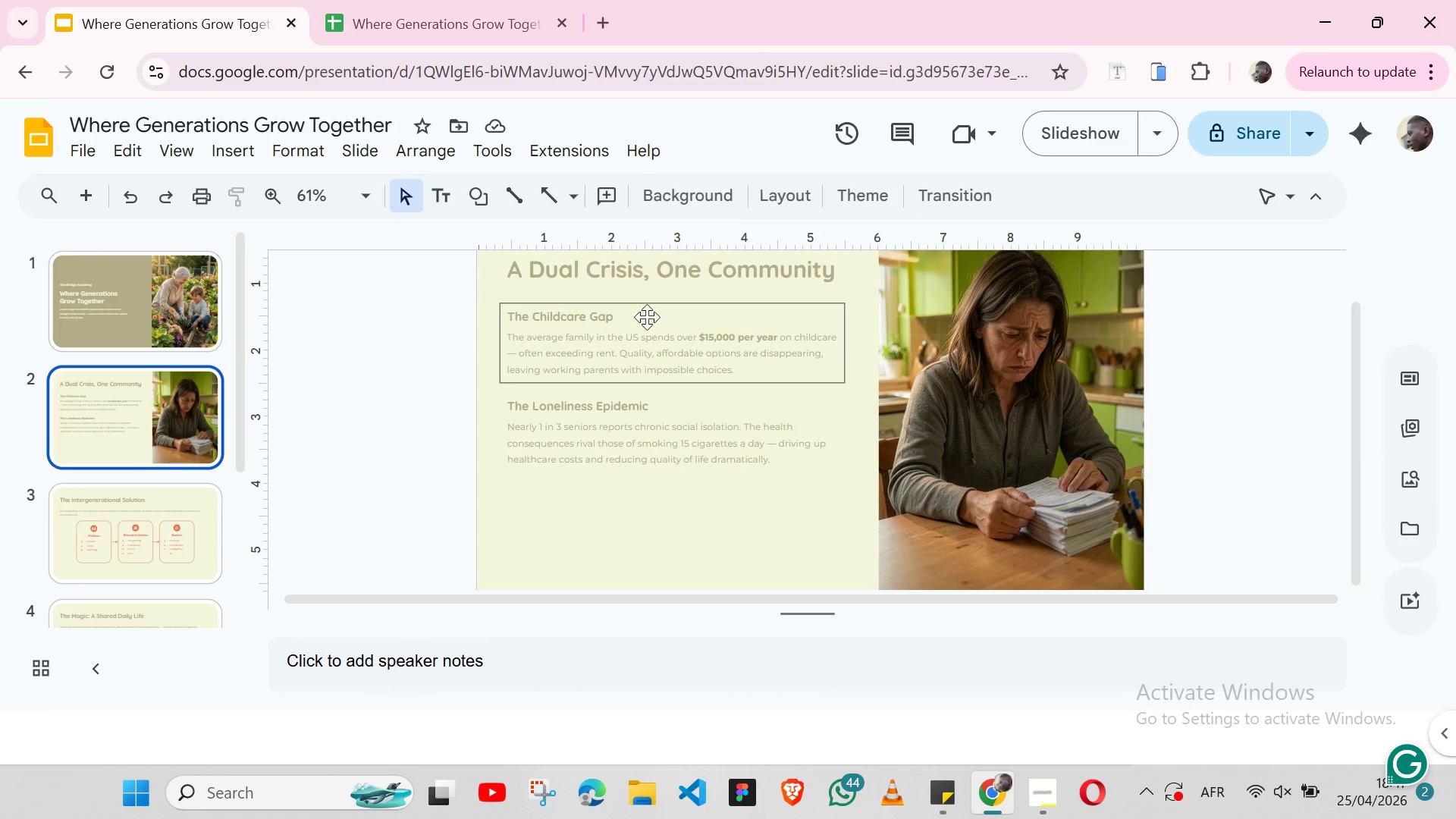 
left_click([620, 315])
 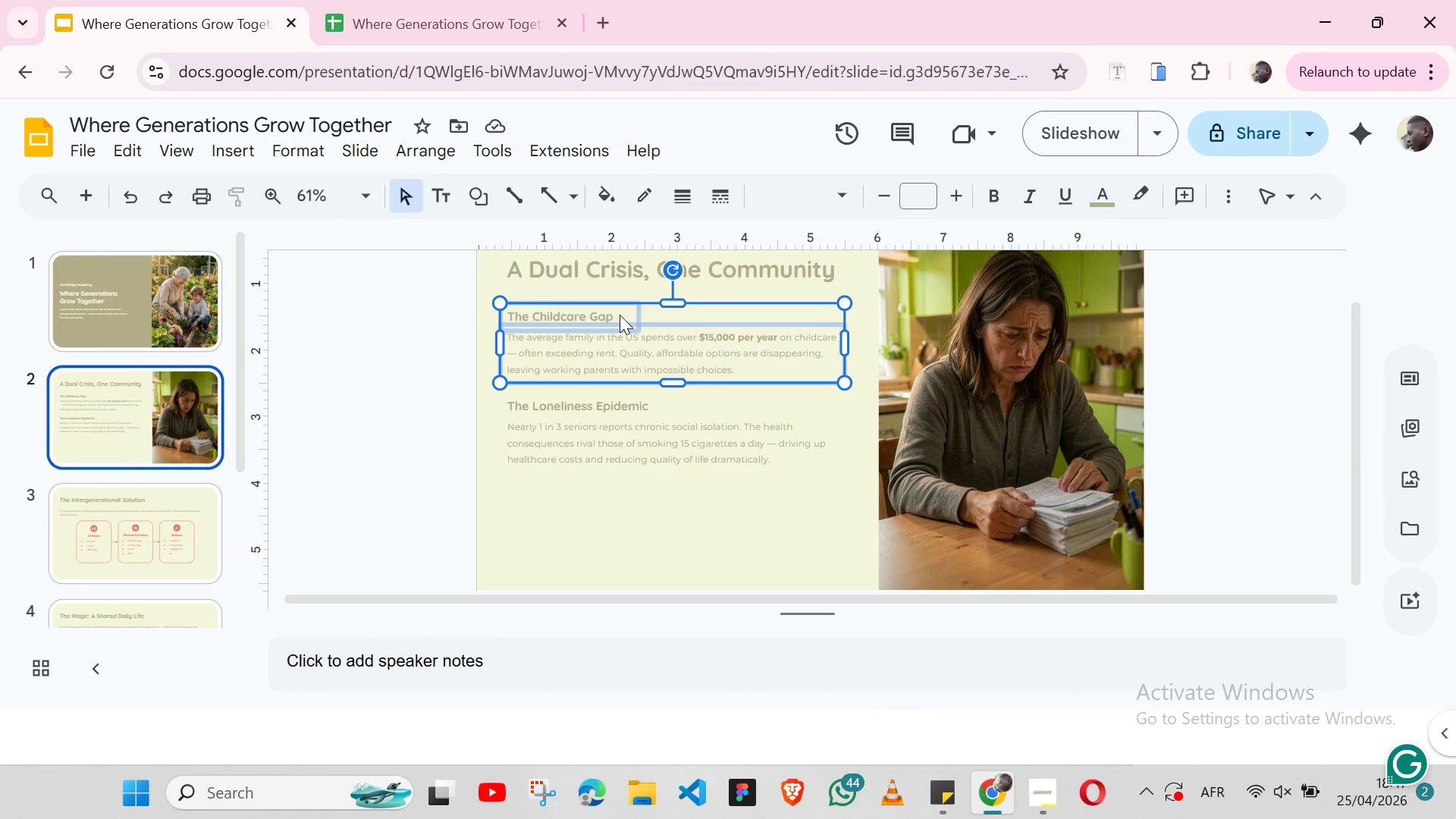 
key(Control+C)
 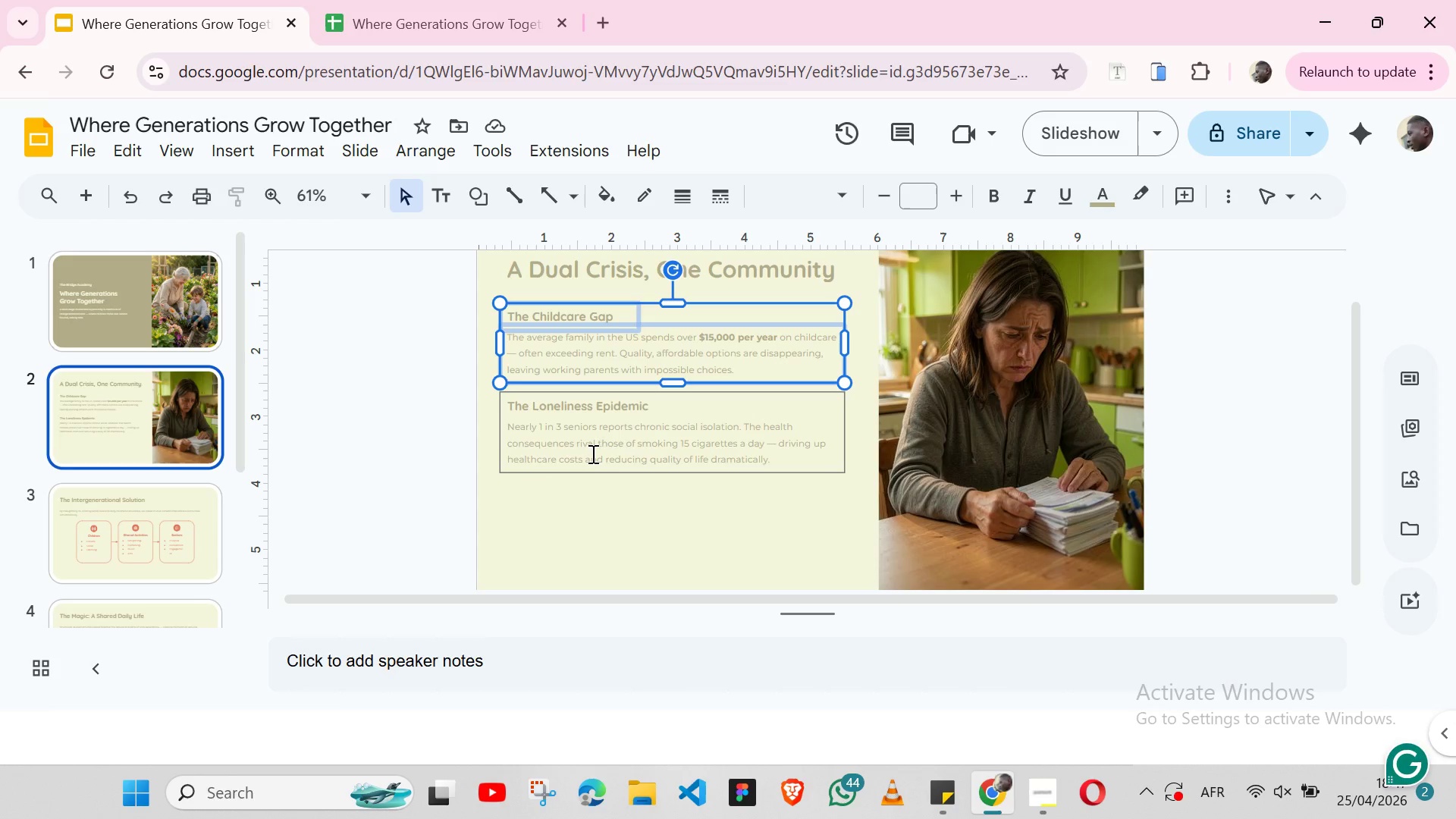 
wait(9.47)
 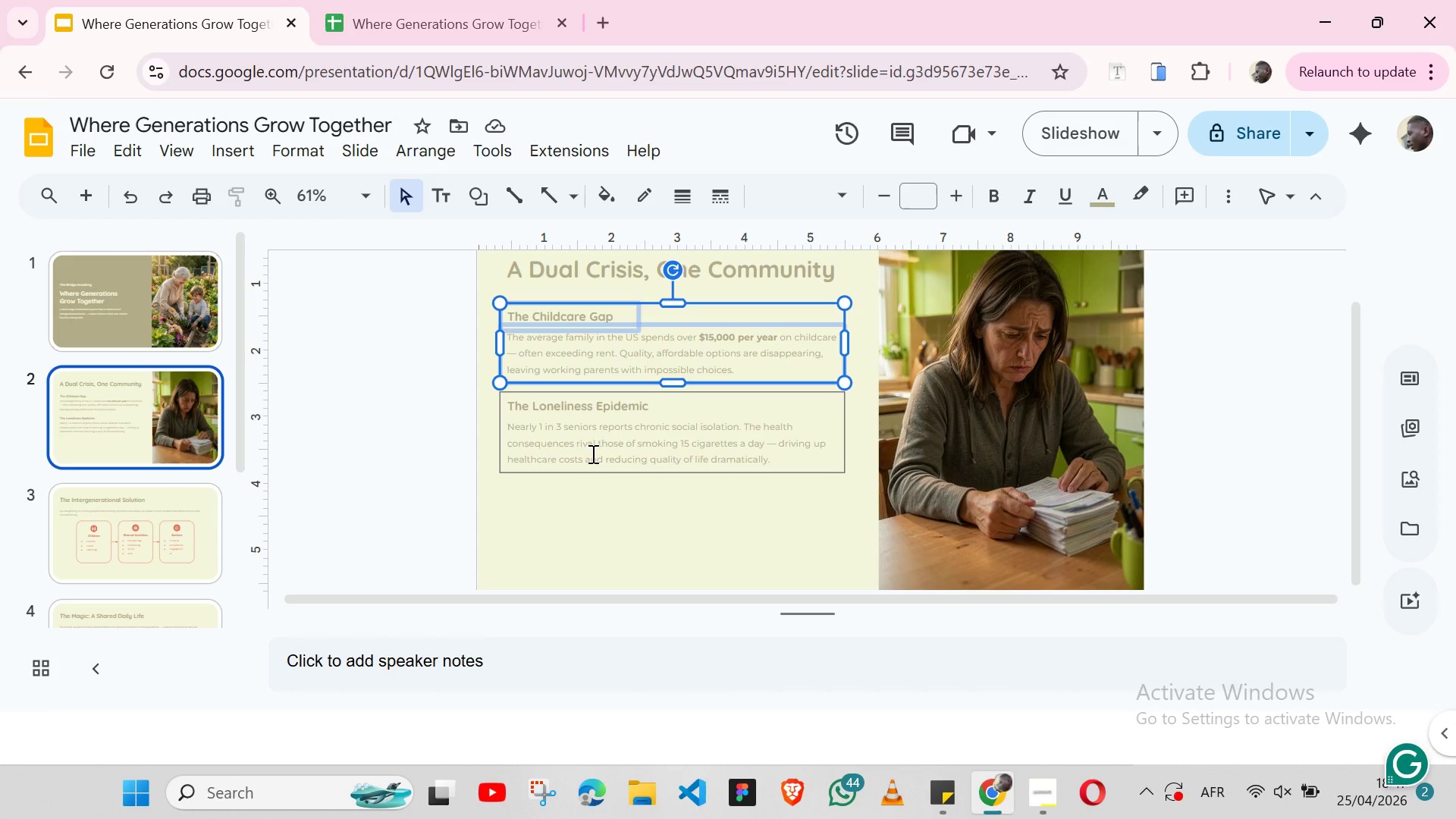 
left_click([165, 609])
 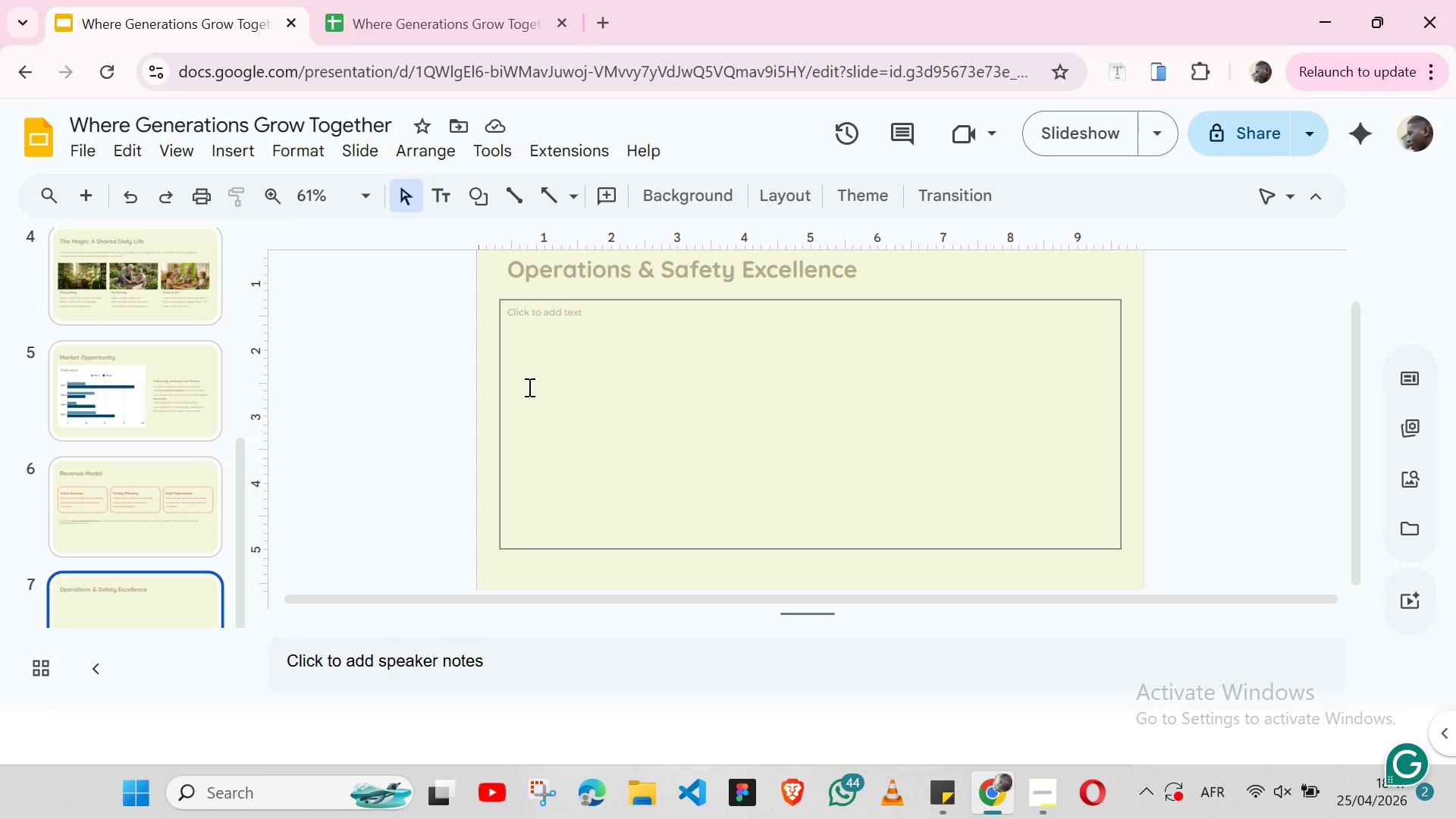 
key(Control+ControlLeft)
 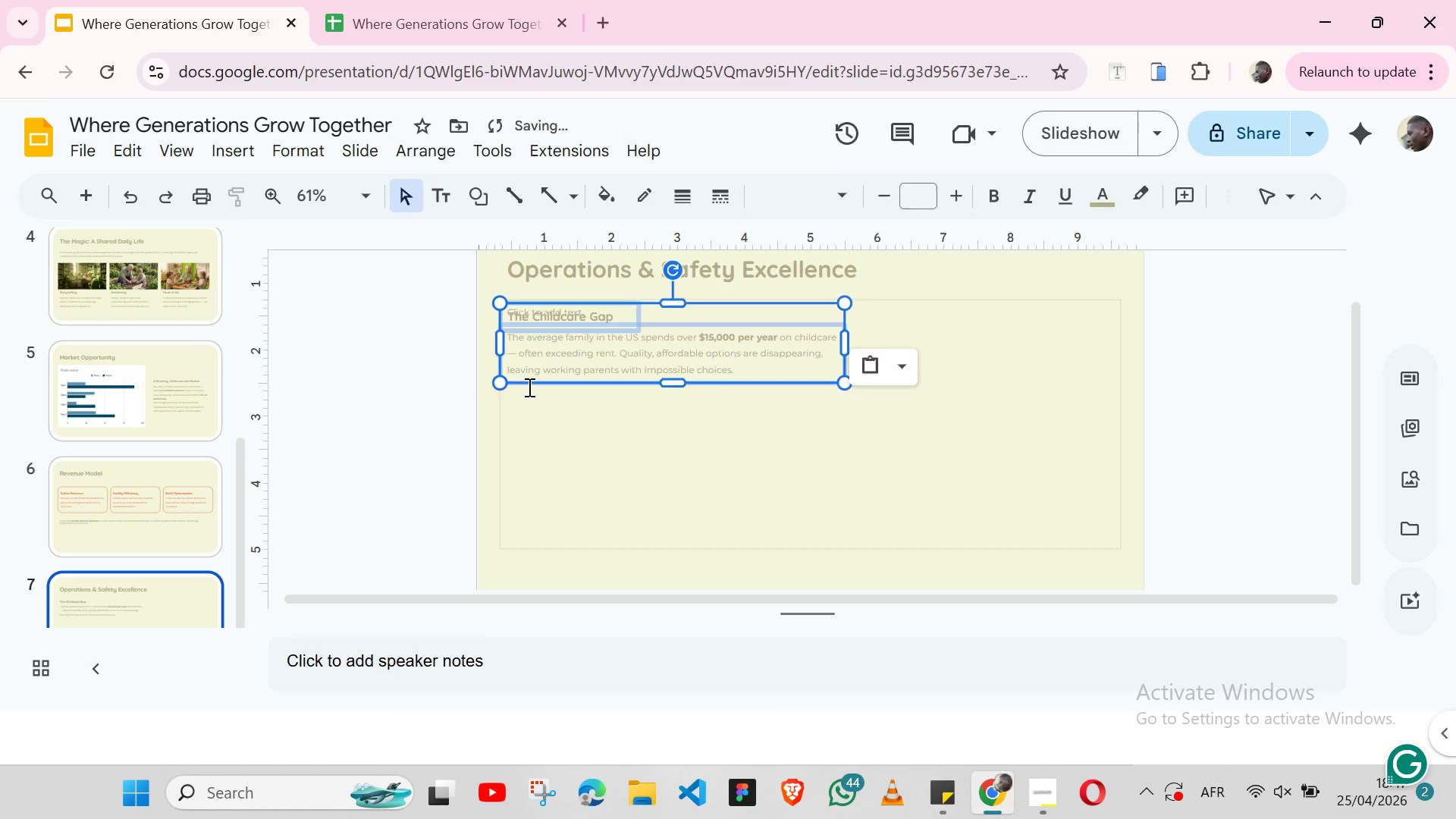 
key(Control+V)
 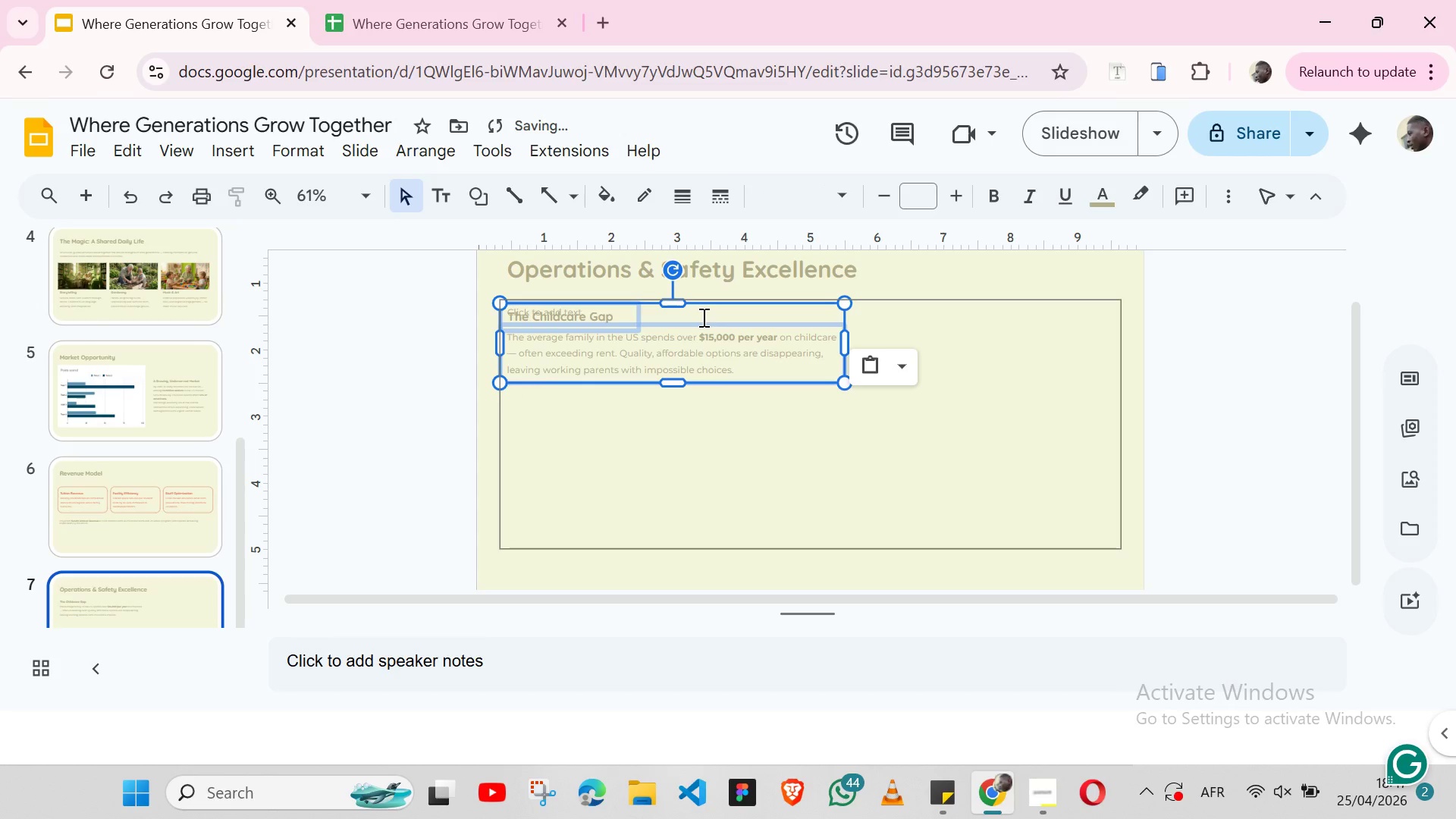 
hold_key(key=ShiftLeft, duration=1.51)
 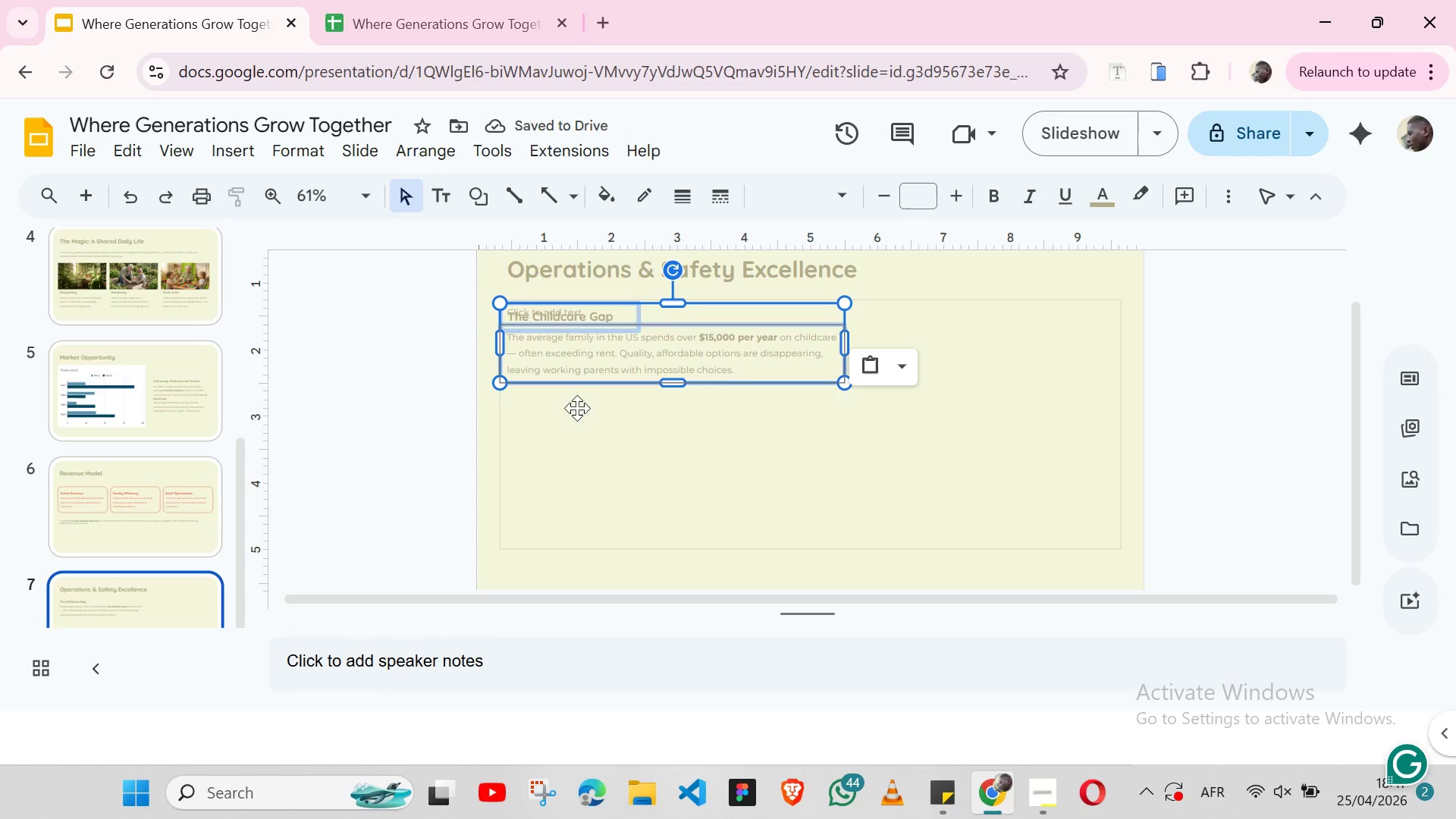 
hold_key(key=ShiftLeft, duration=1.52)
 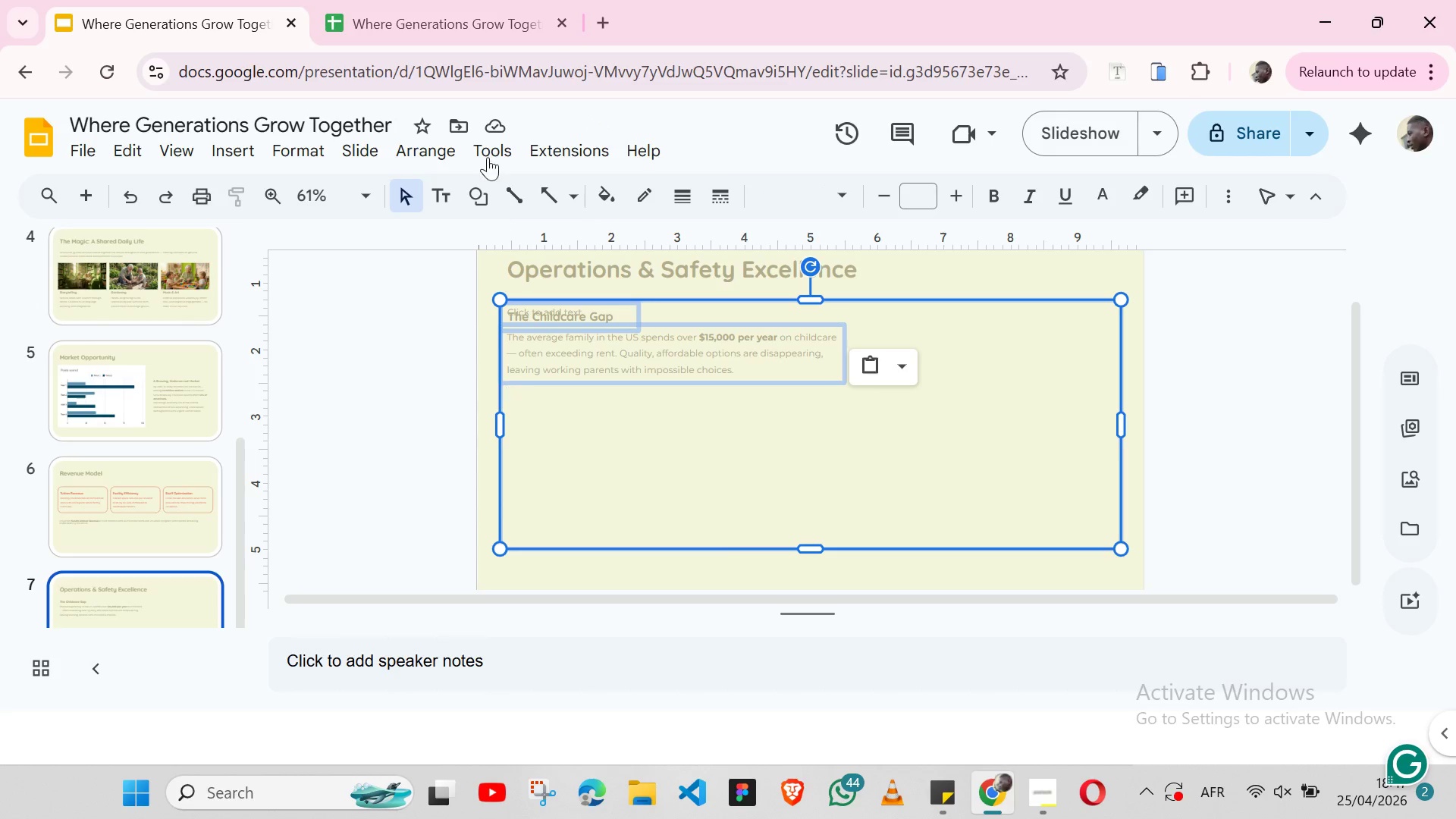 
hold_key(key=ShiftLeft, duration=0.36)
left_click([506, 445])
 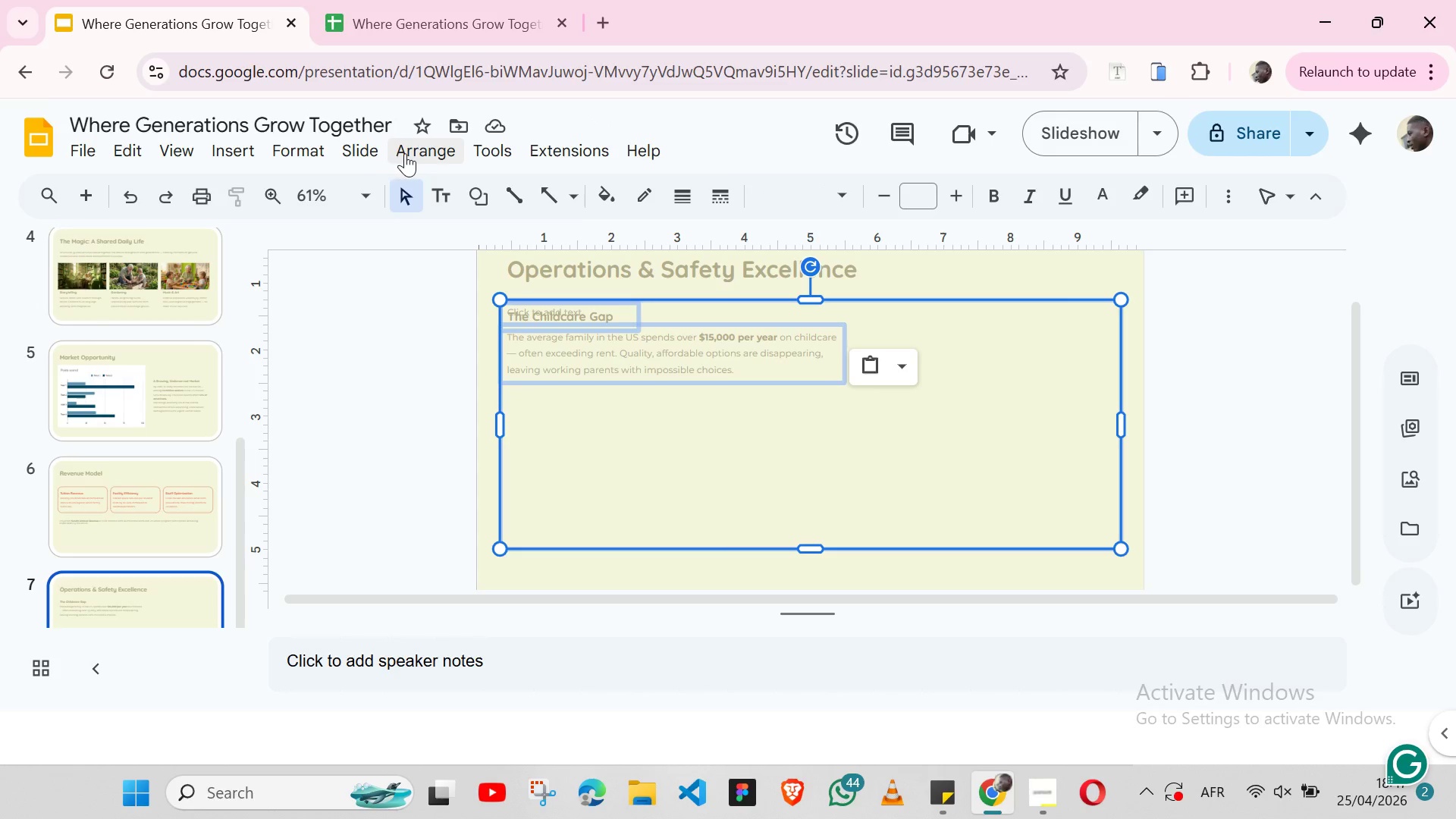 
left_click([406, 155])
 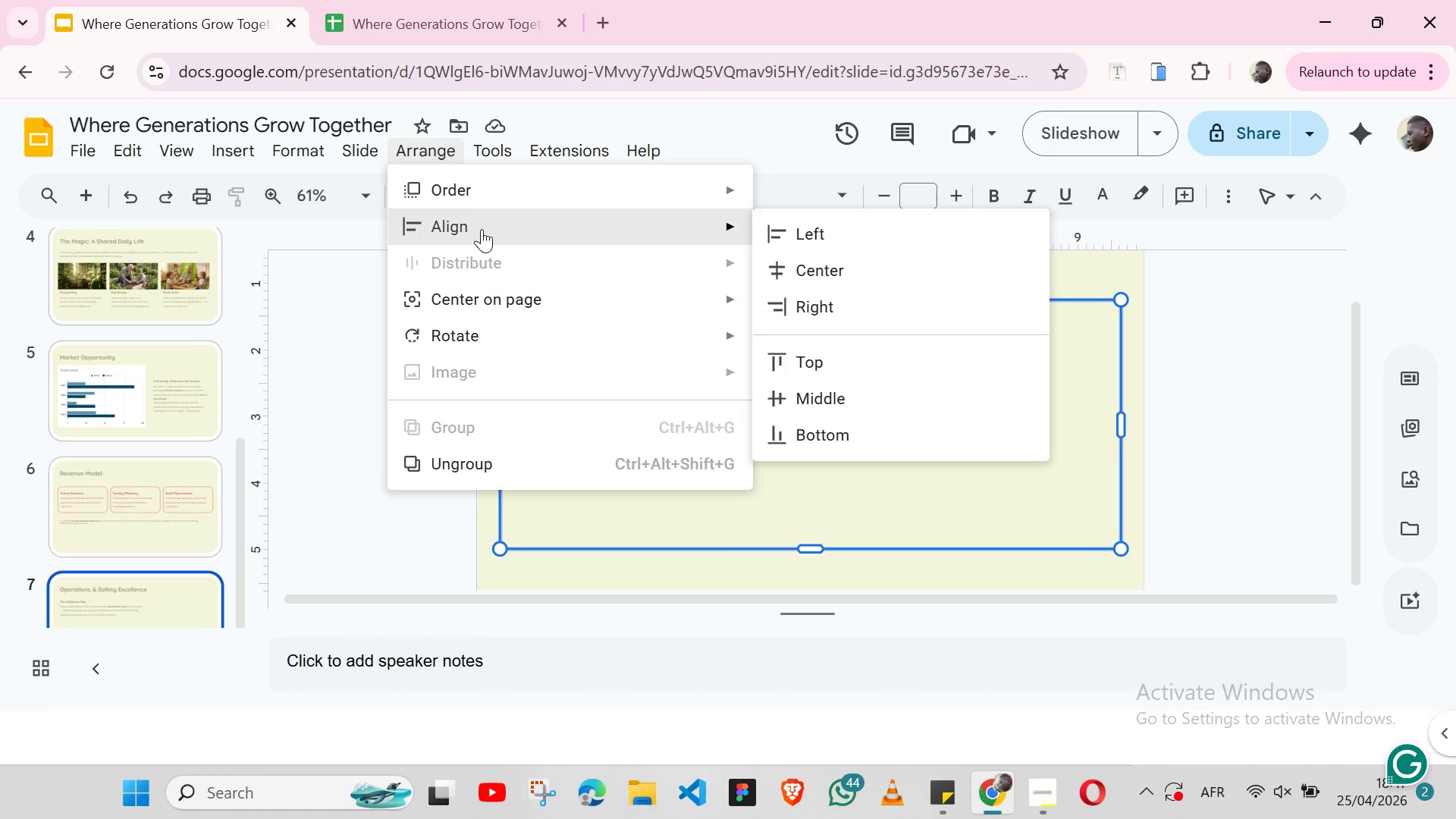 
left_click([482, 229])
 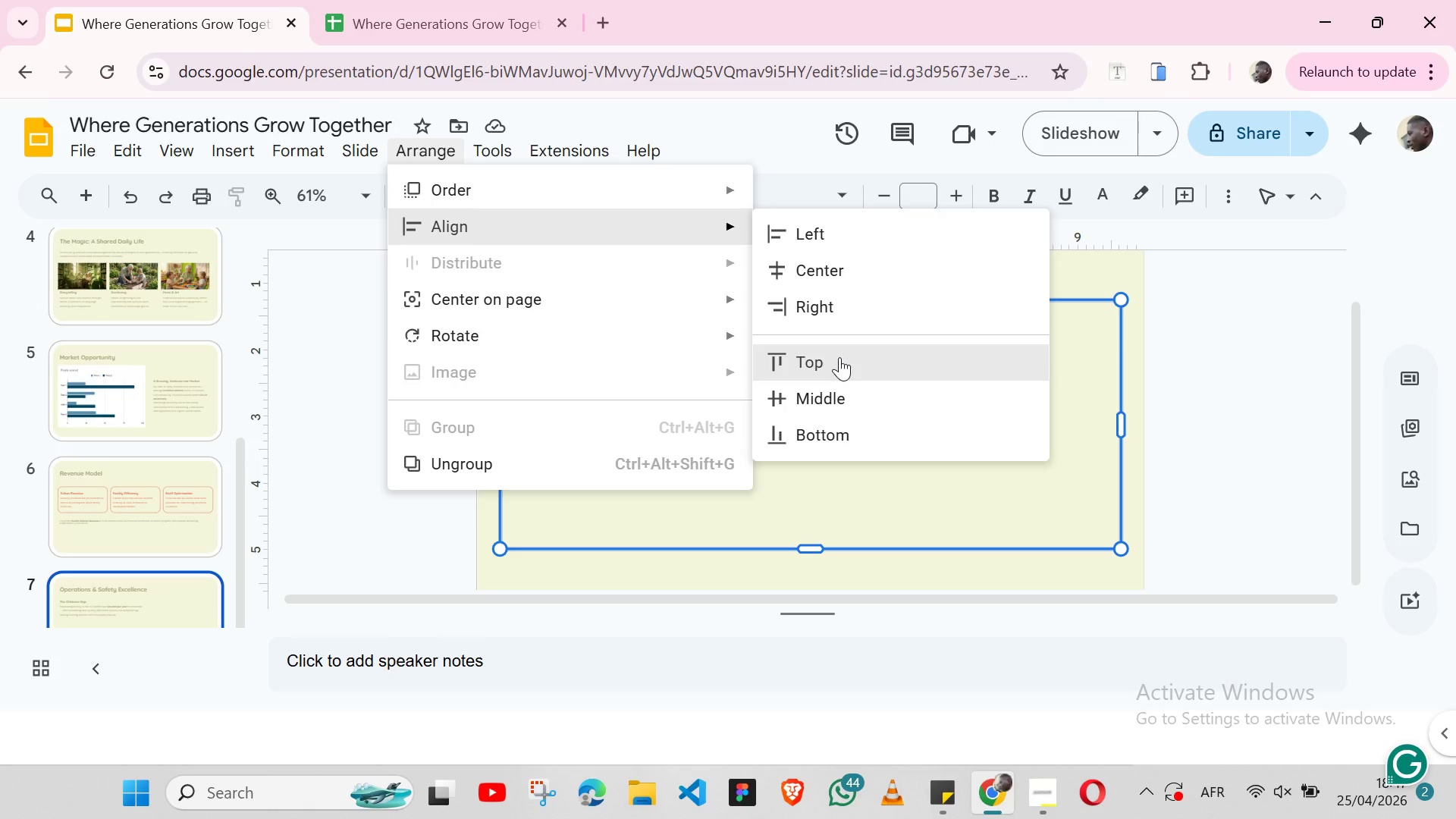 
left_click([839, 357])
 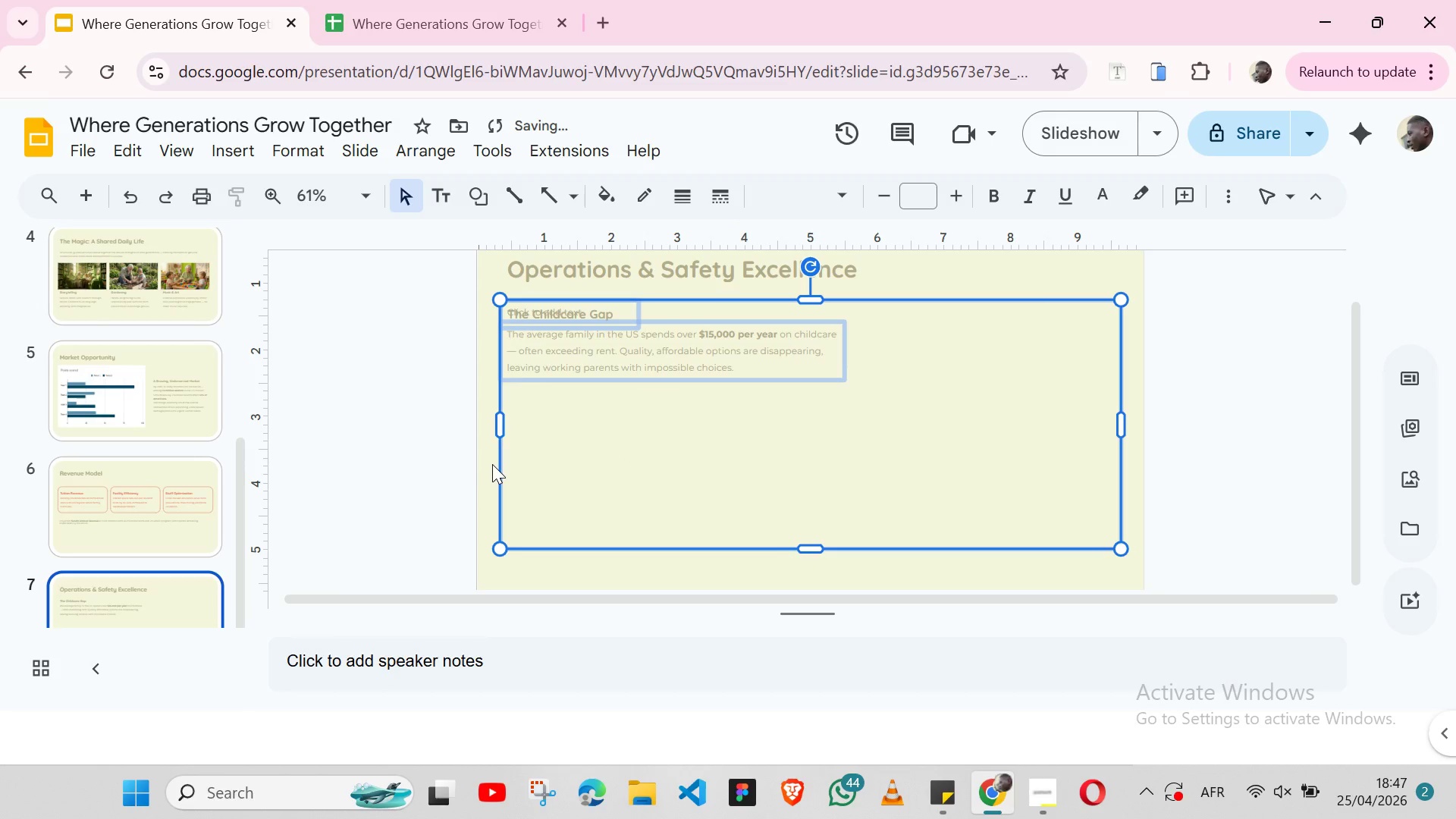 
left_click([492, 464])
 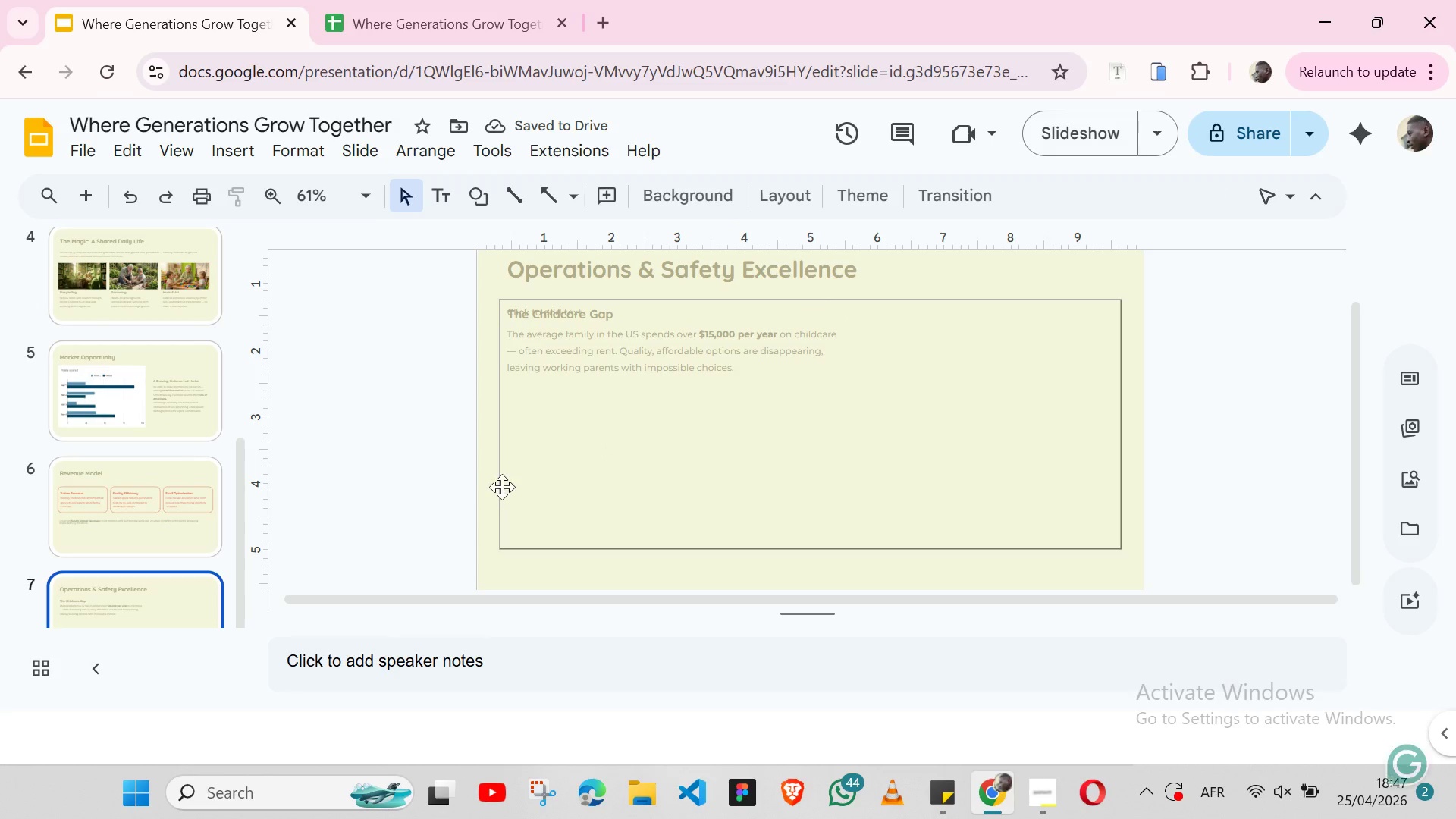 
left_click([502, 487])
 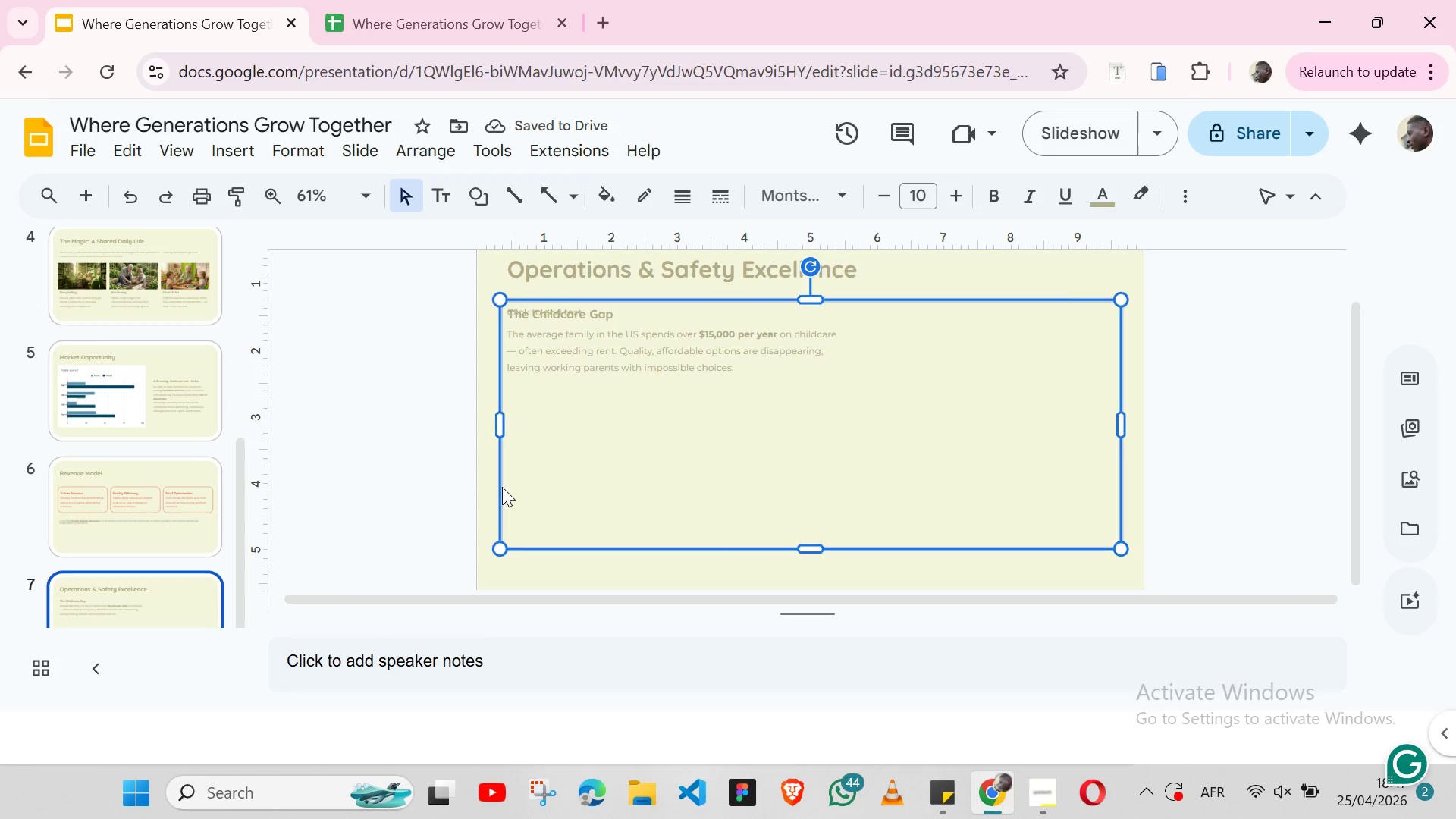 
key(Backspace)
 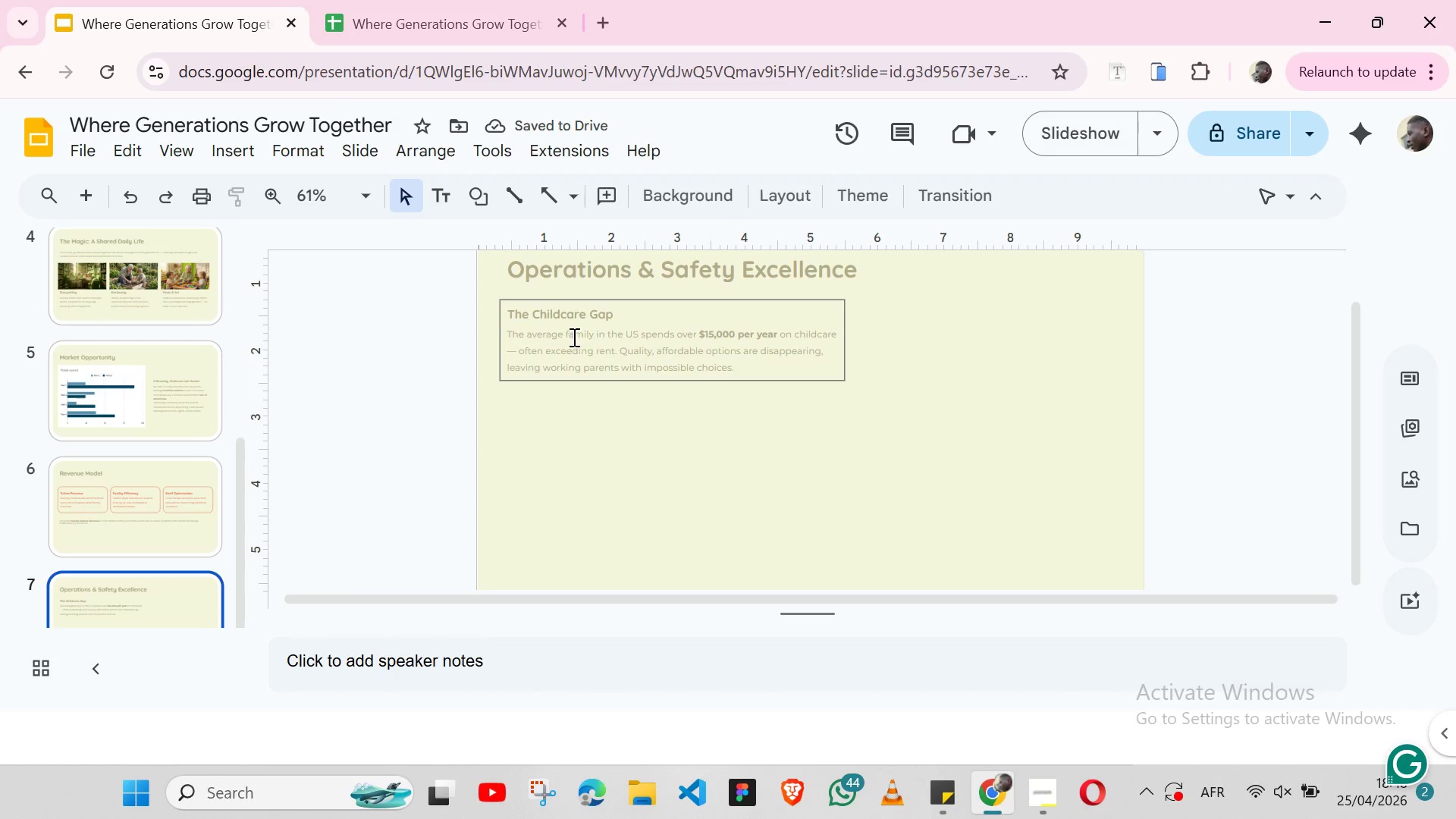 
double_click([550, 336])
 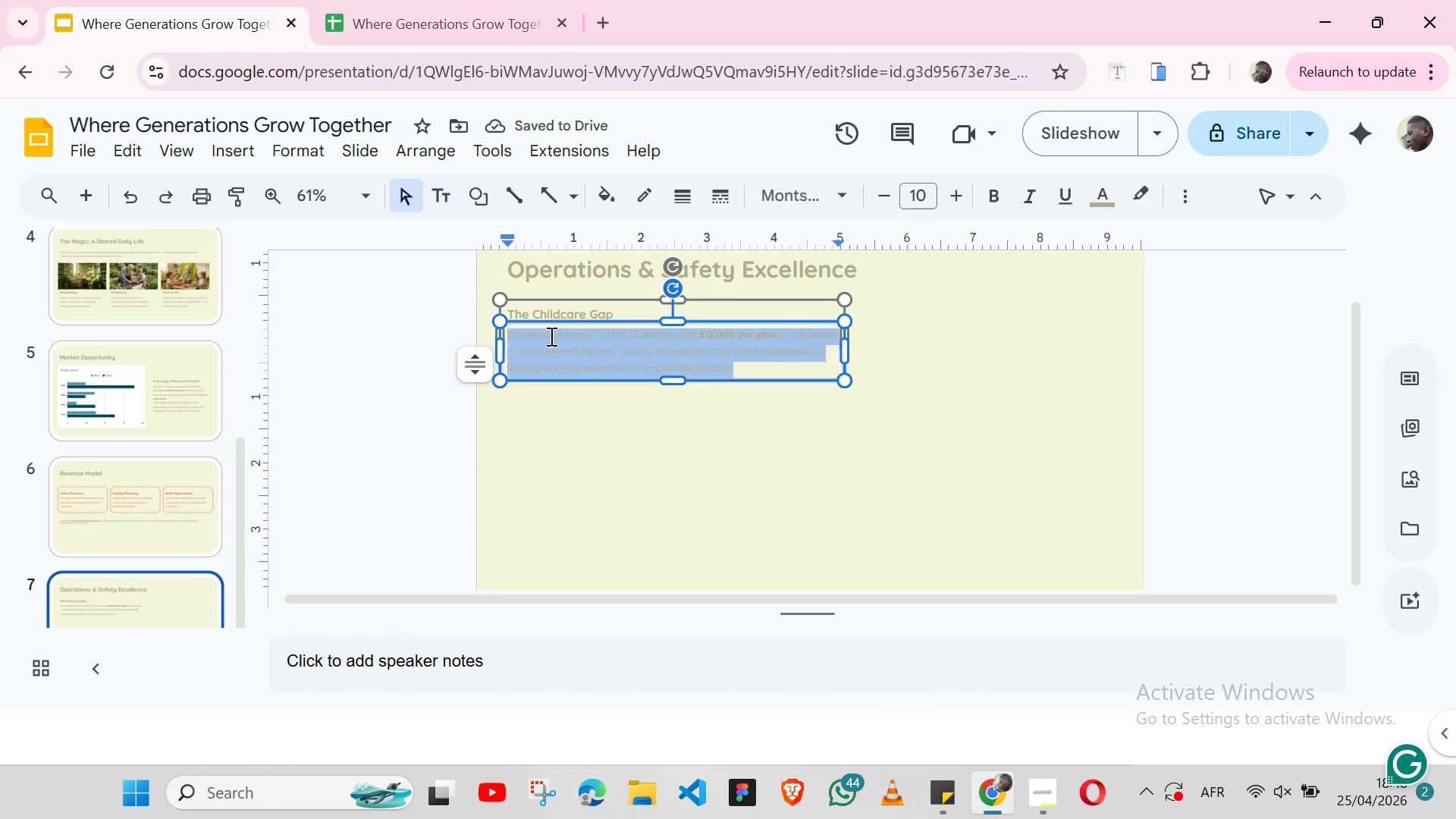 
triple_click([550, 336])
 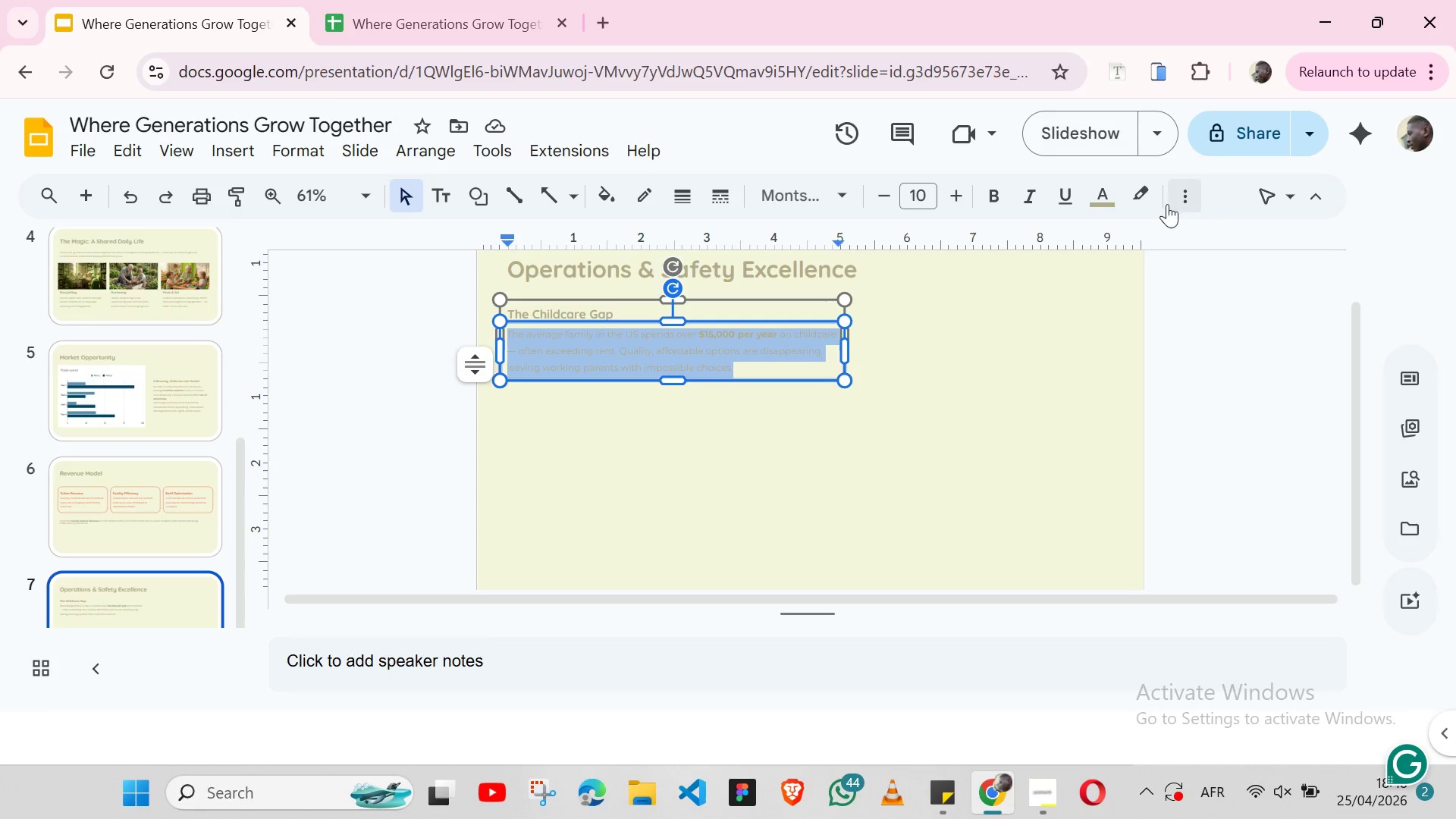 
left_click([1176, 192])
 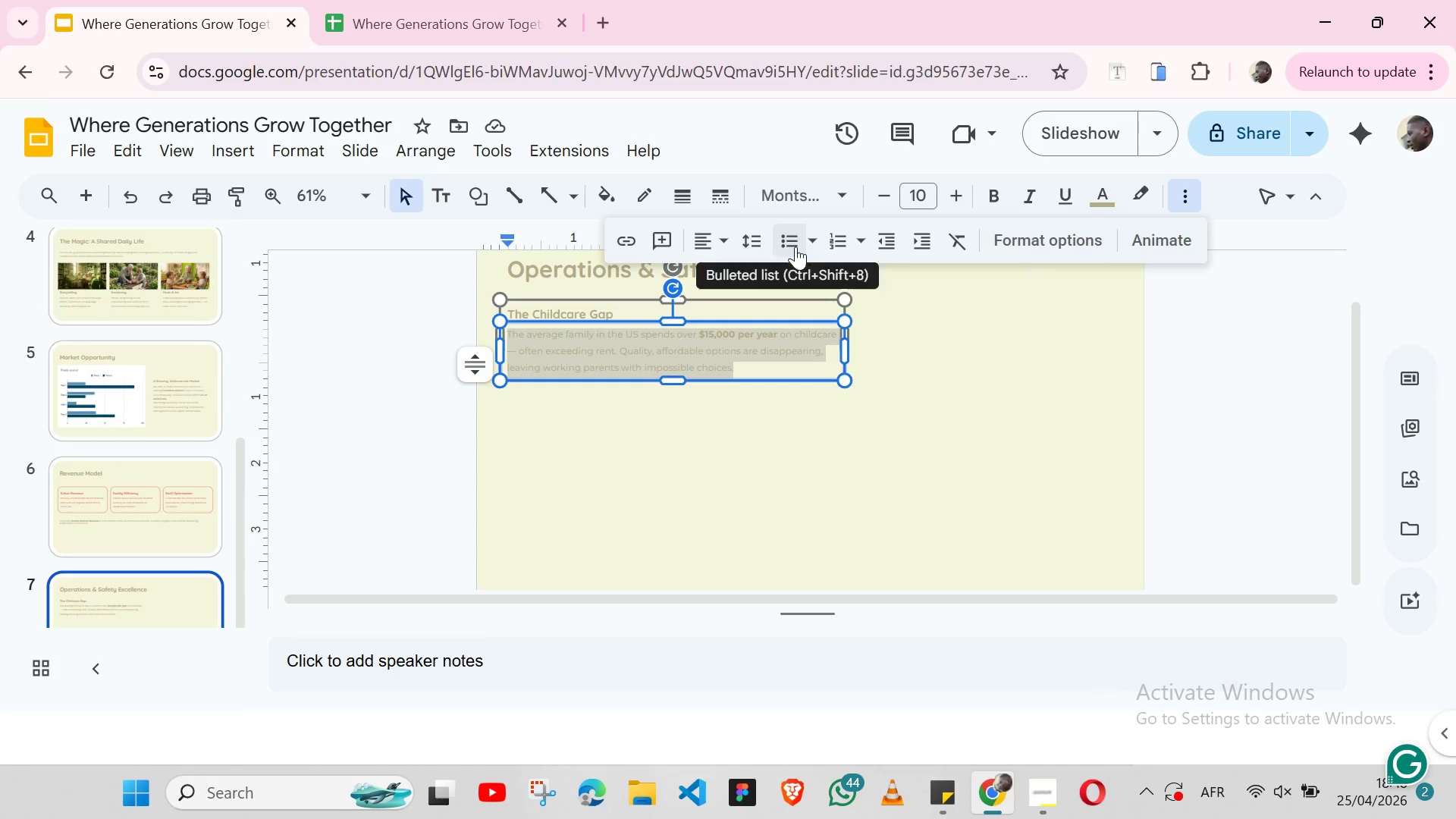 
left_click([795, 246])
 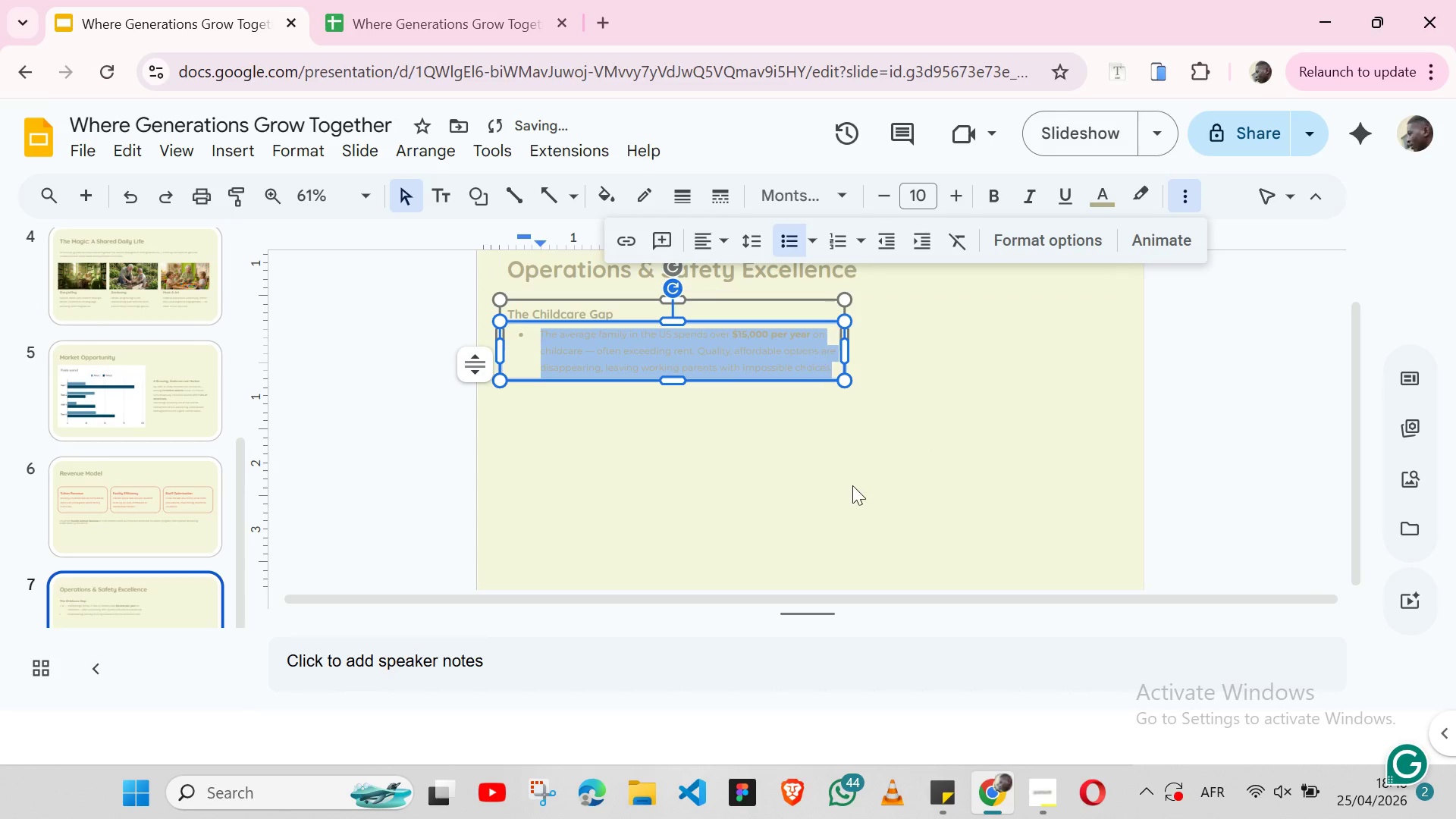 
left_click([852, 485])
 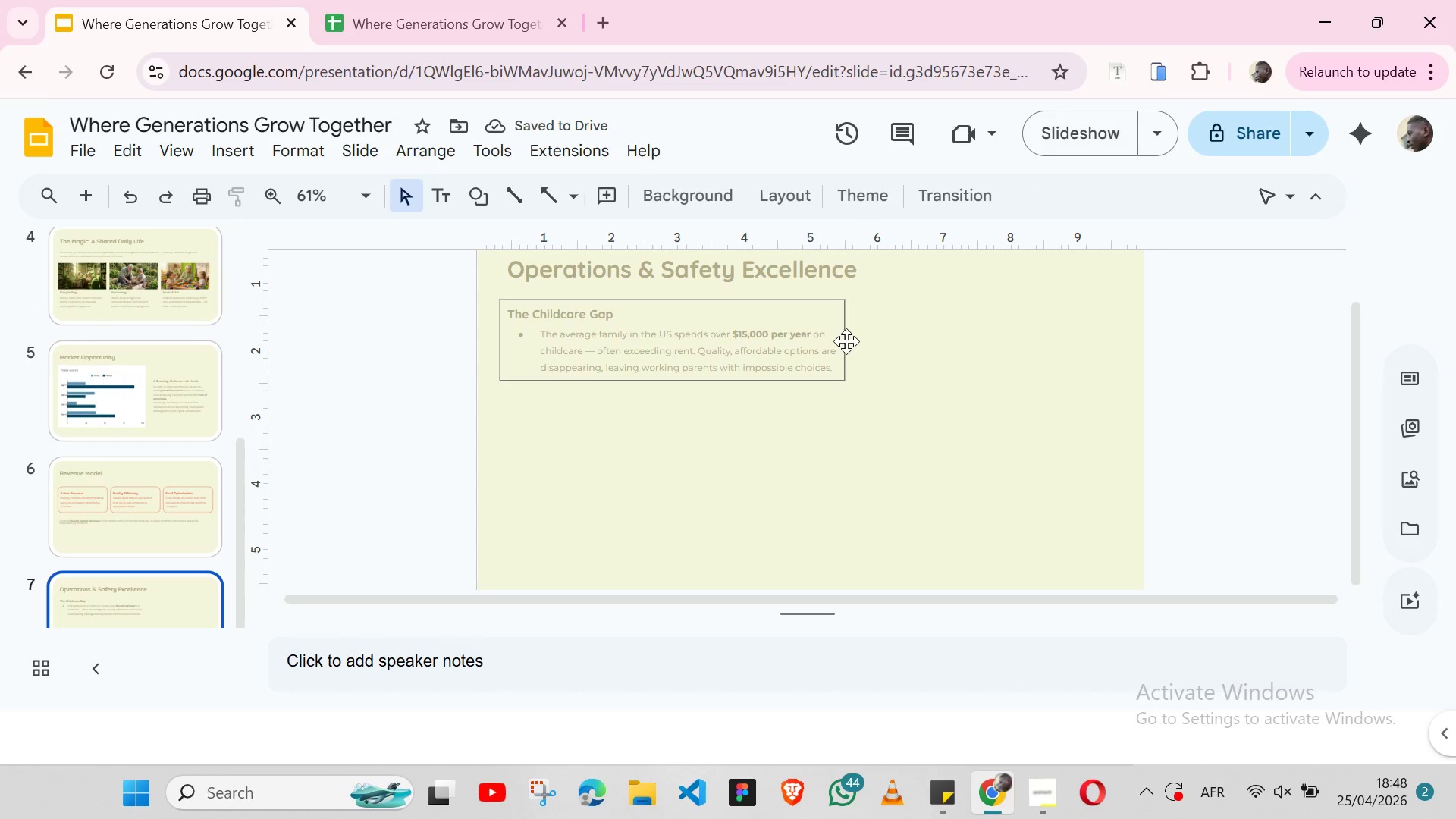 
left_click([848, 341])
 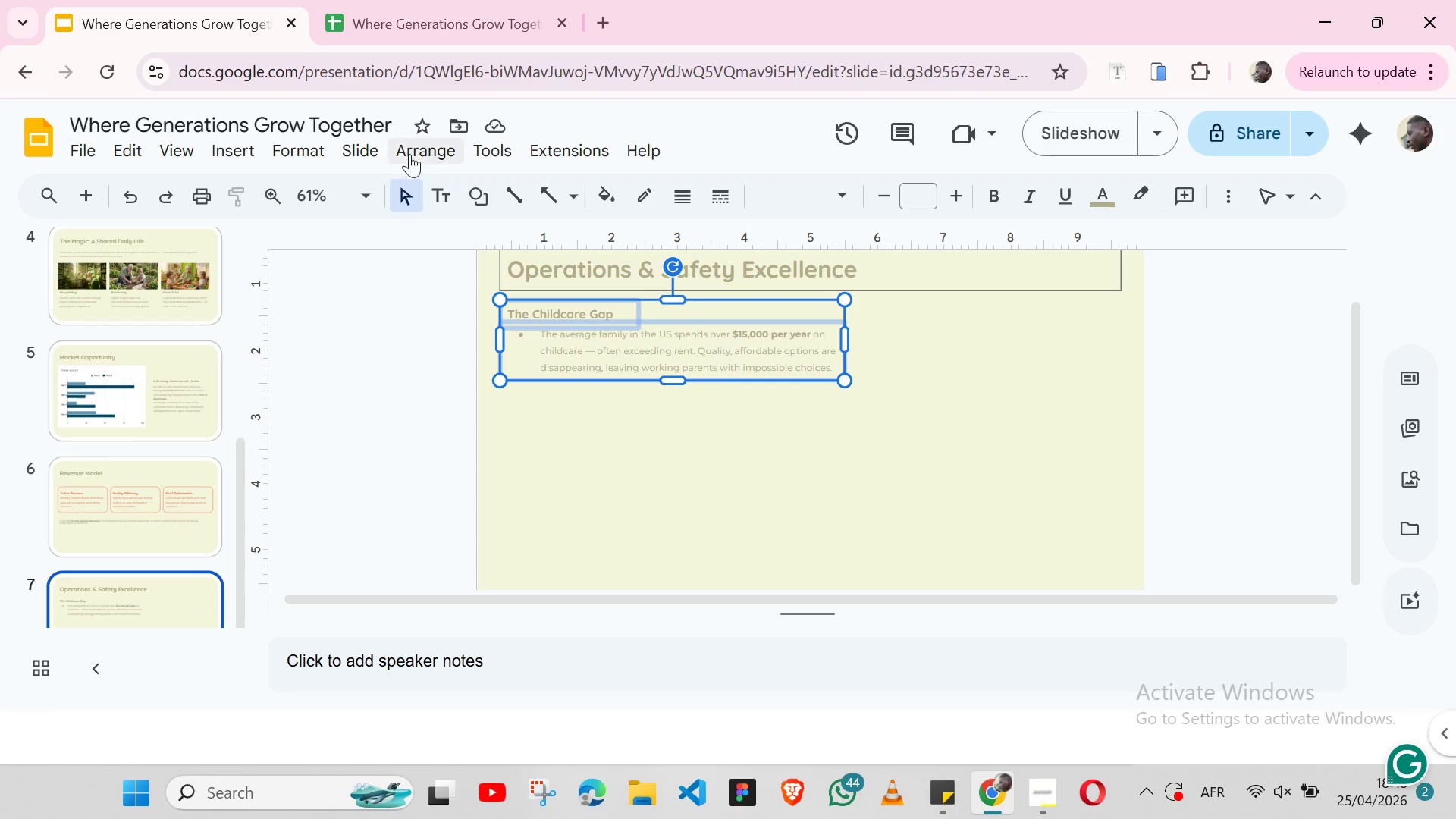 
left_click([423, 149])
 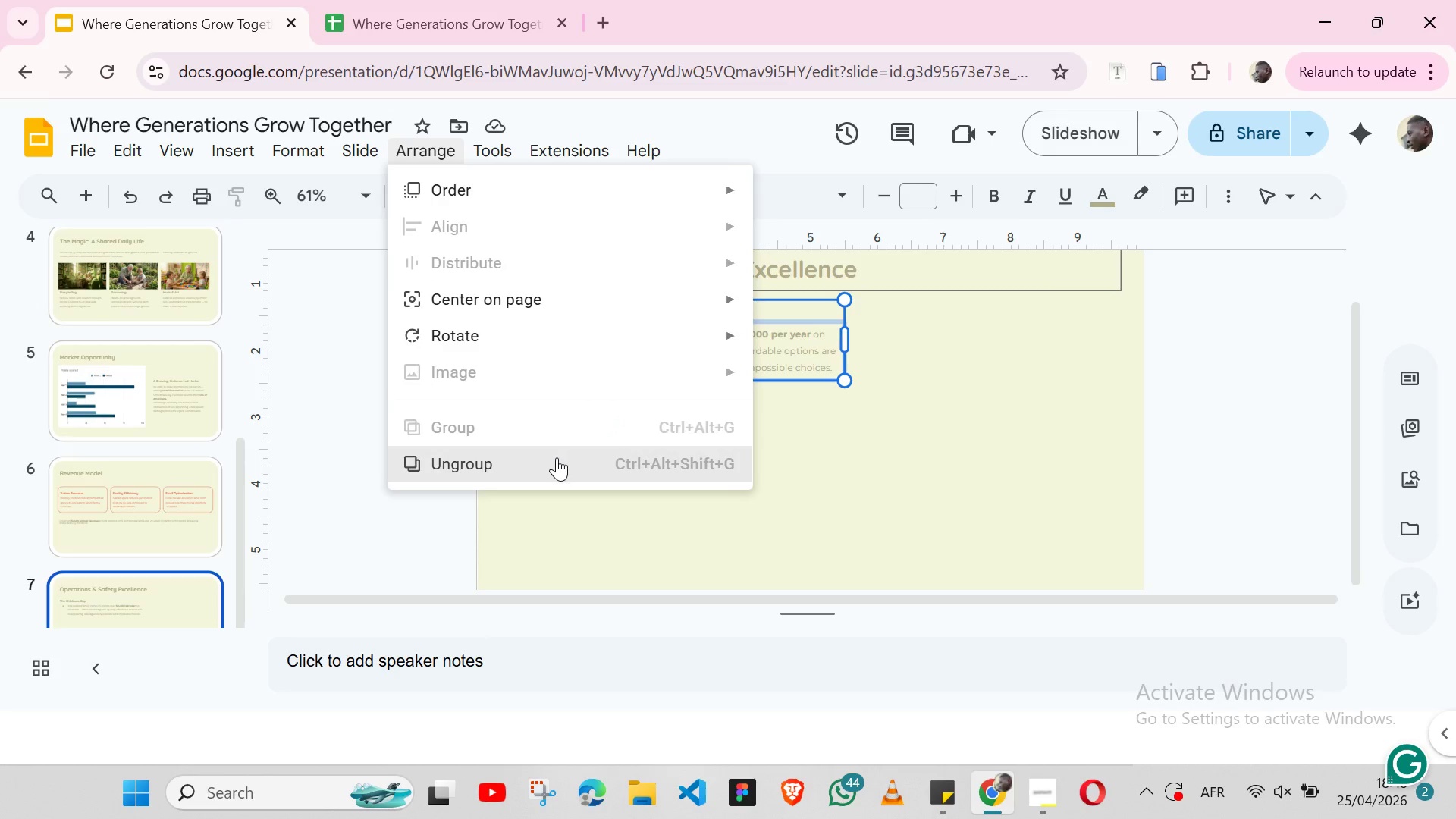 
left_click([557, 457])
 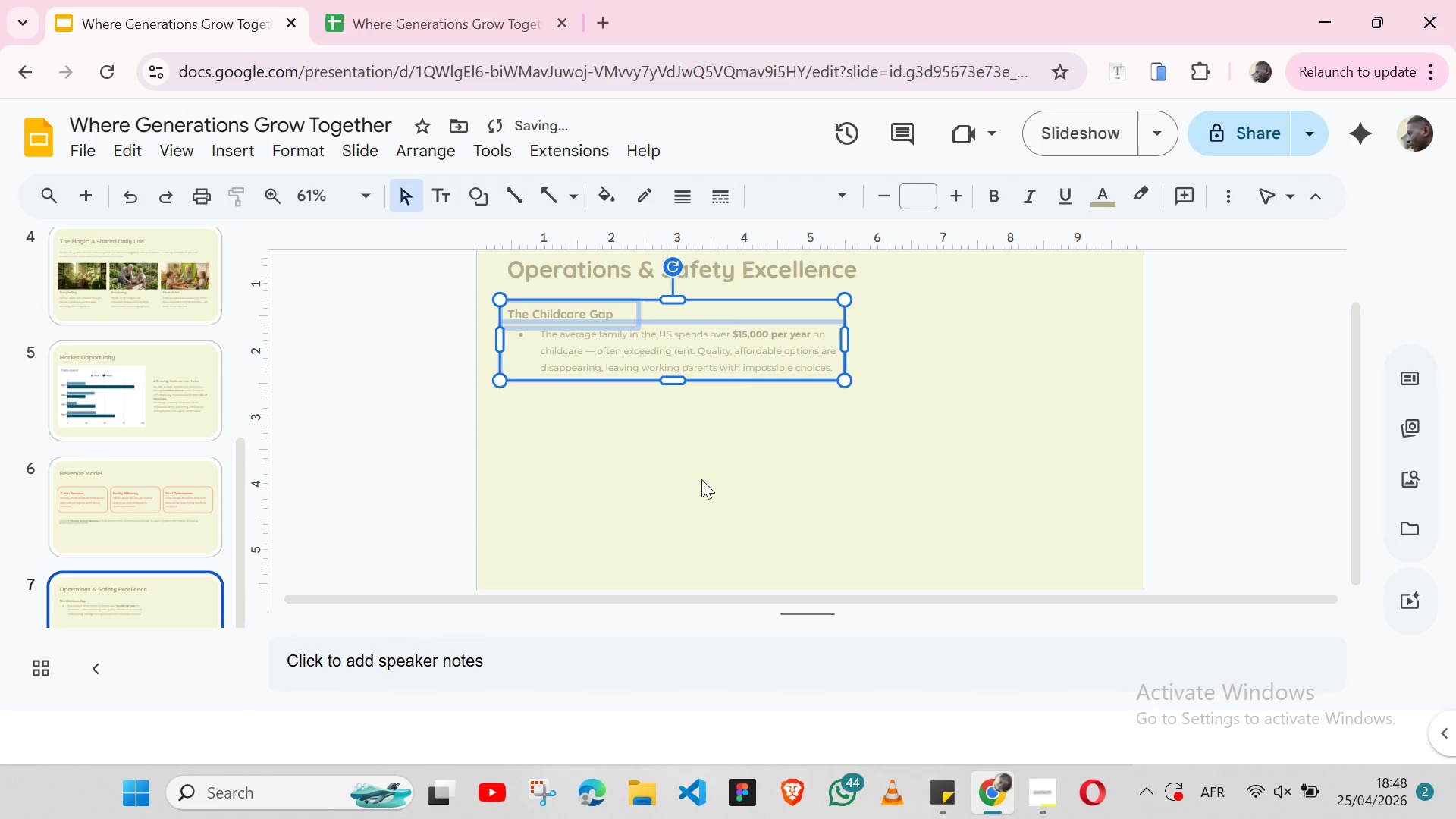 
left_click([712, 492])
 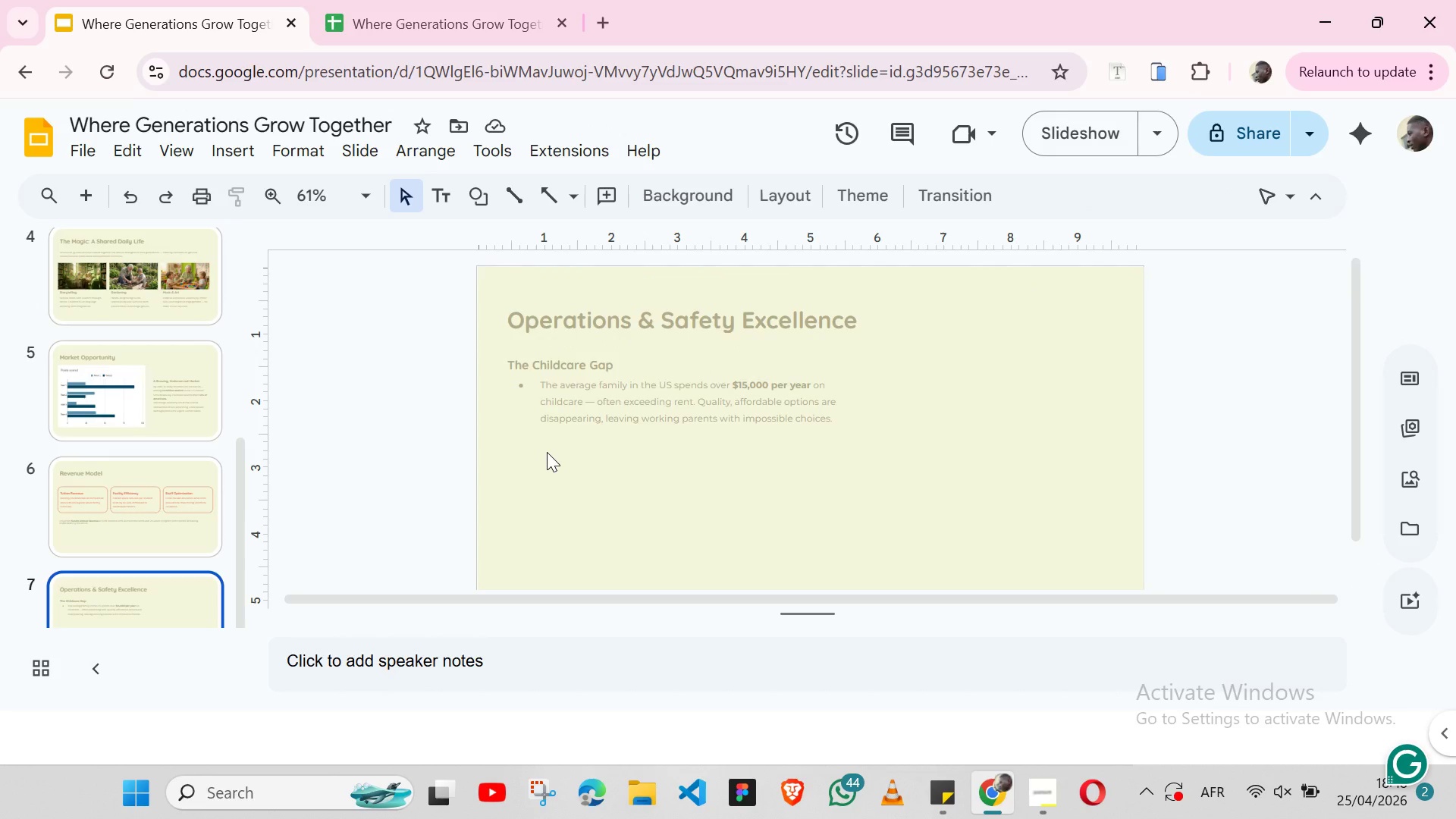 
wait(6.83)
 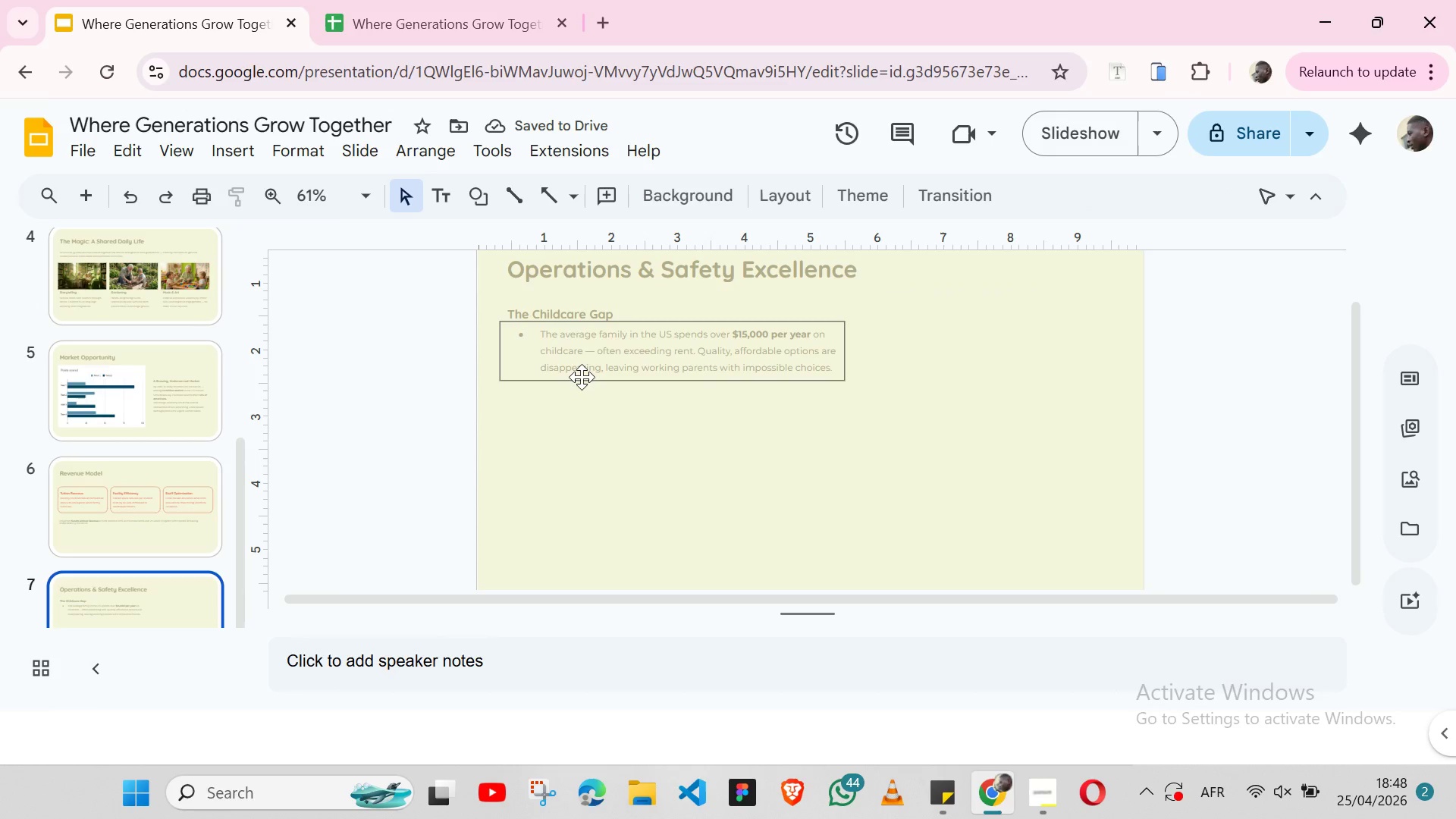 
double_click([605, 344])
 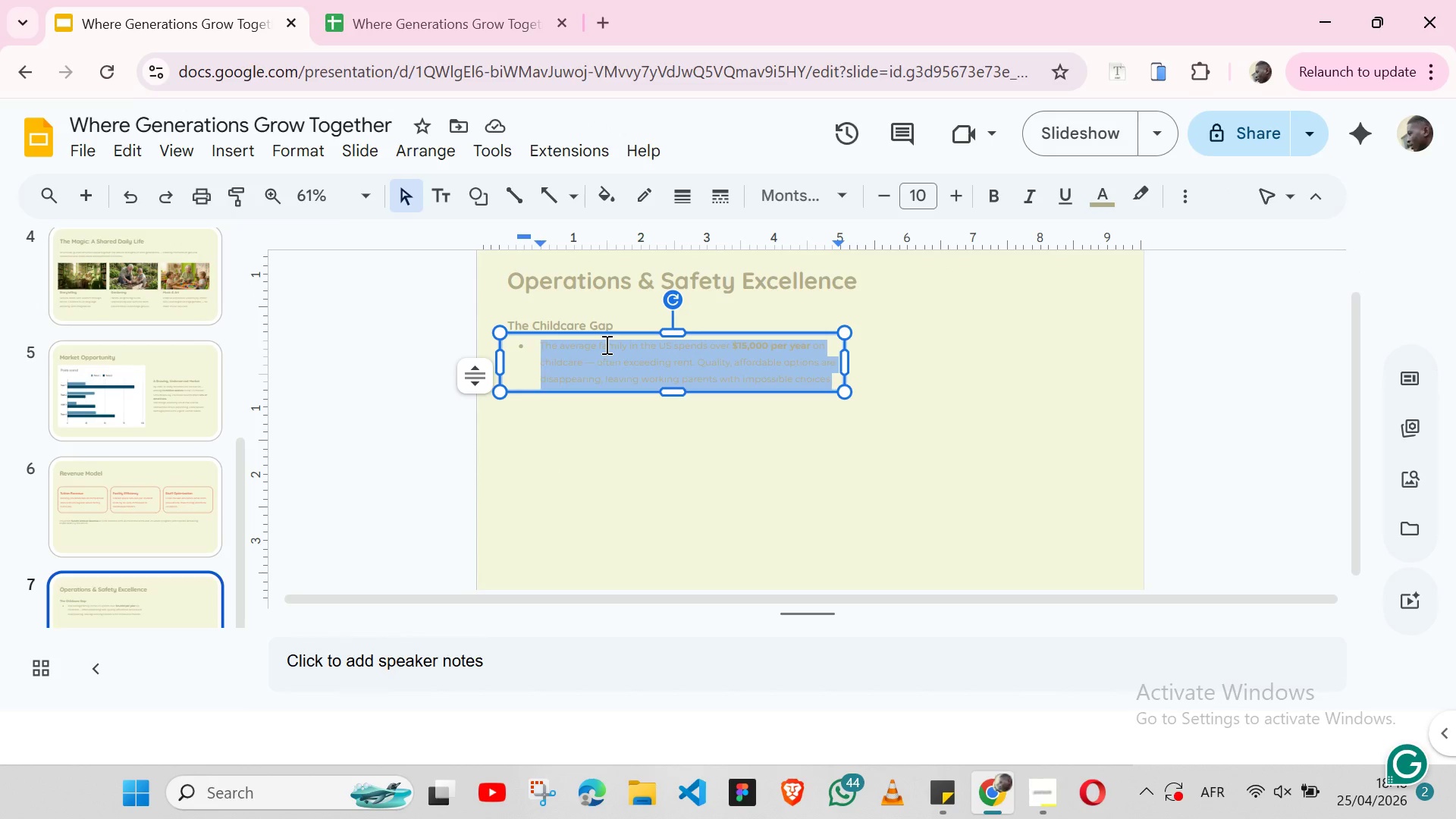 
triple_click([605, 344])
 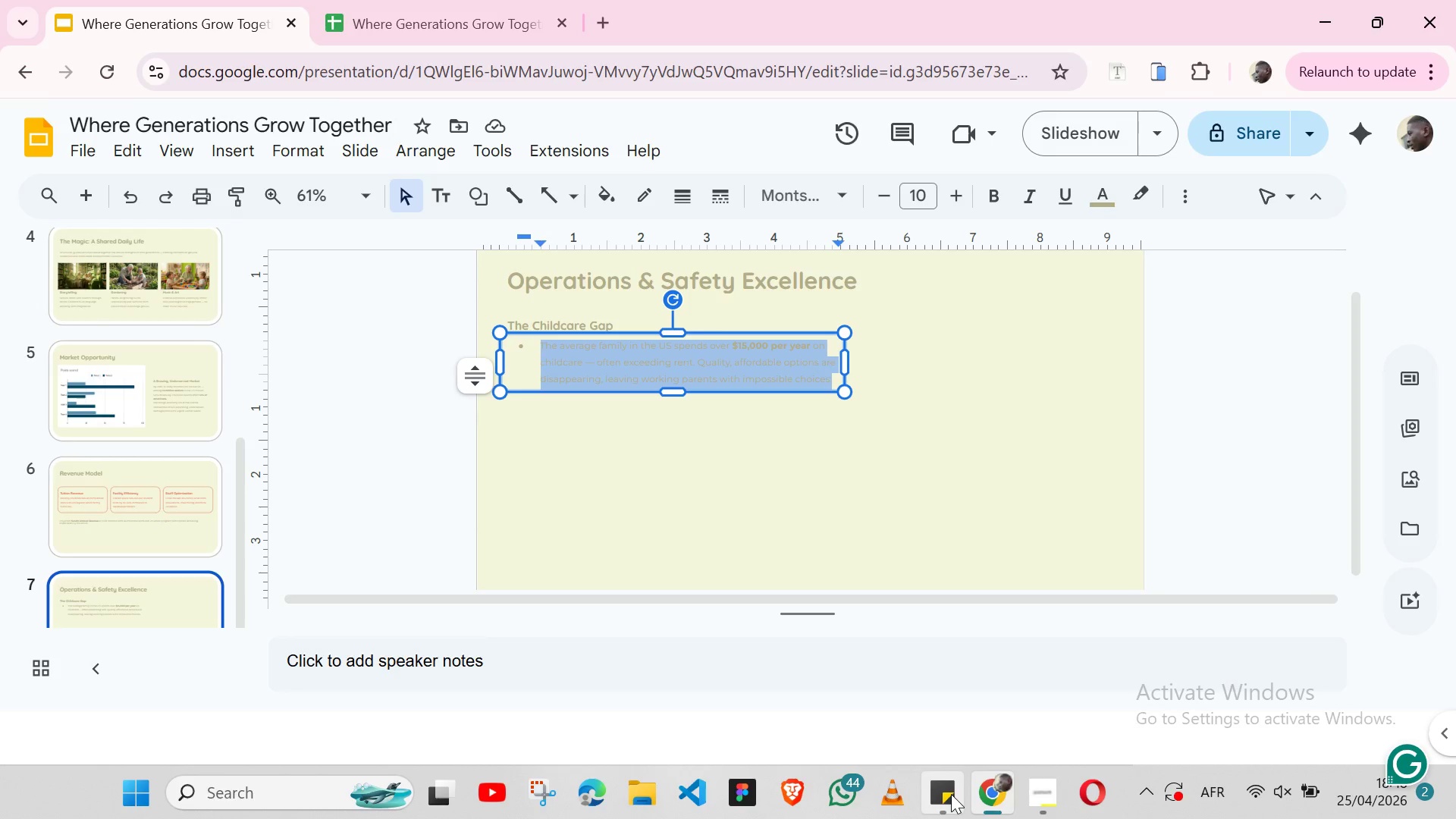 
left_click([950, 795])
 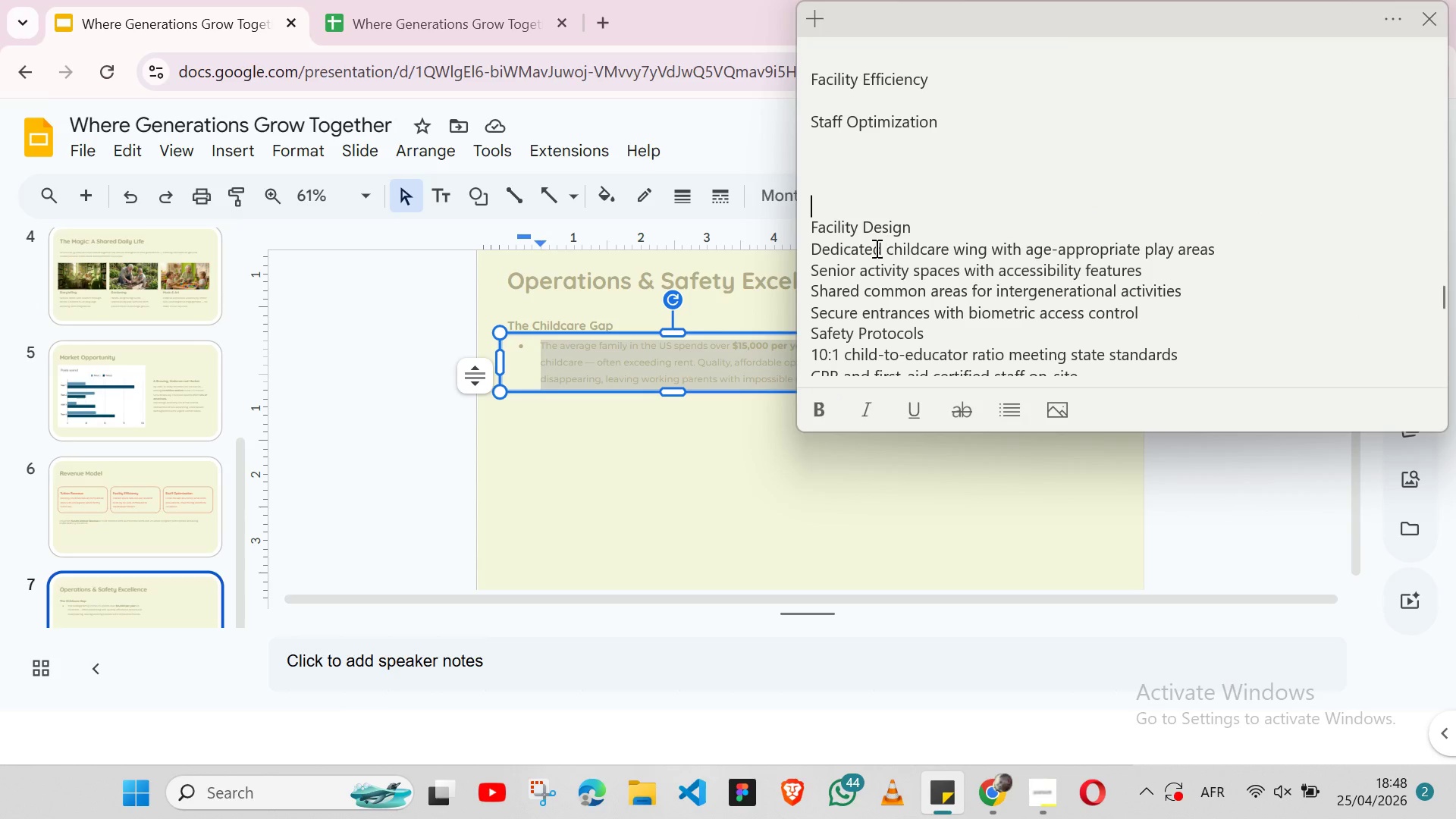 
double_click([874, 248])
 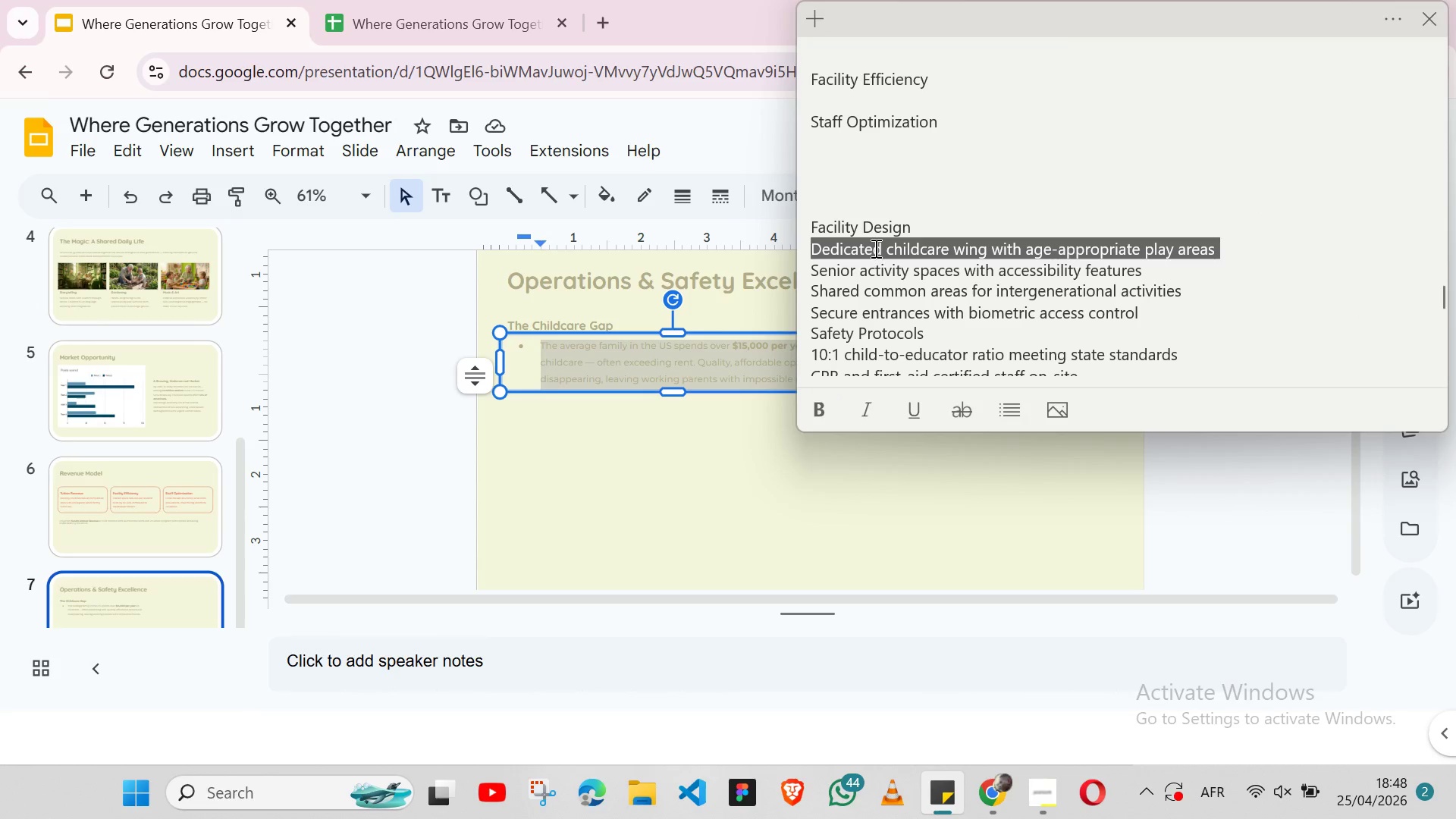 
triple_click([874, 248])
 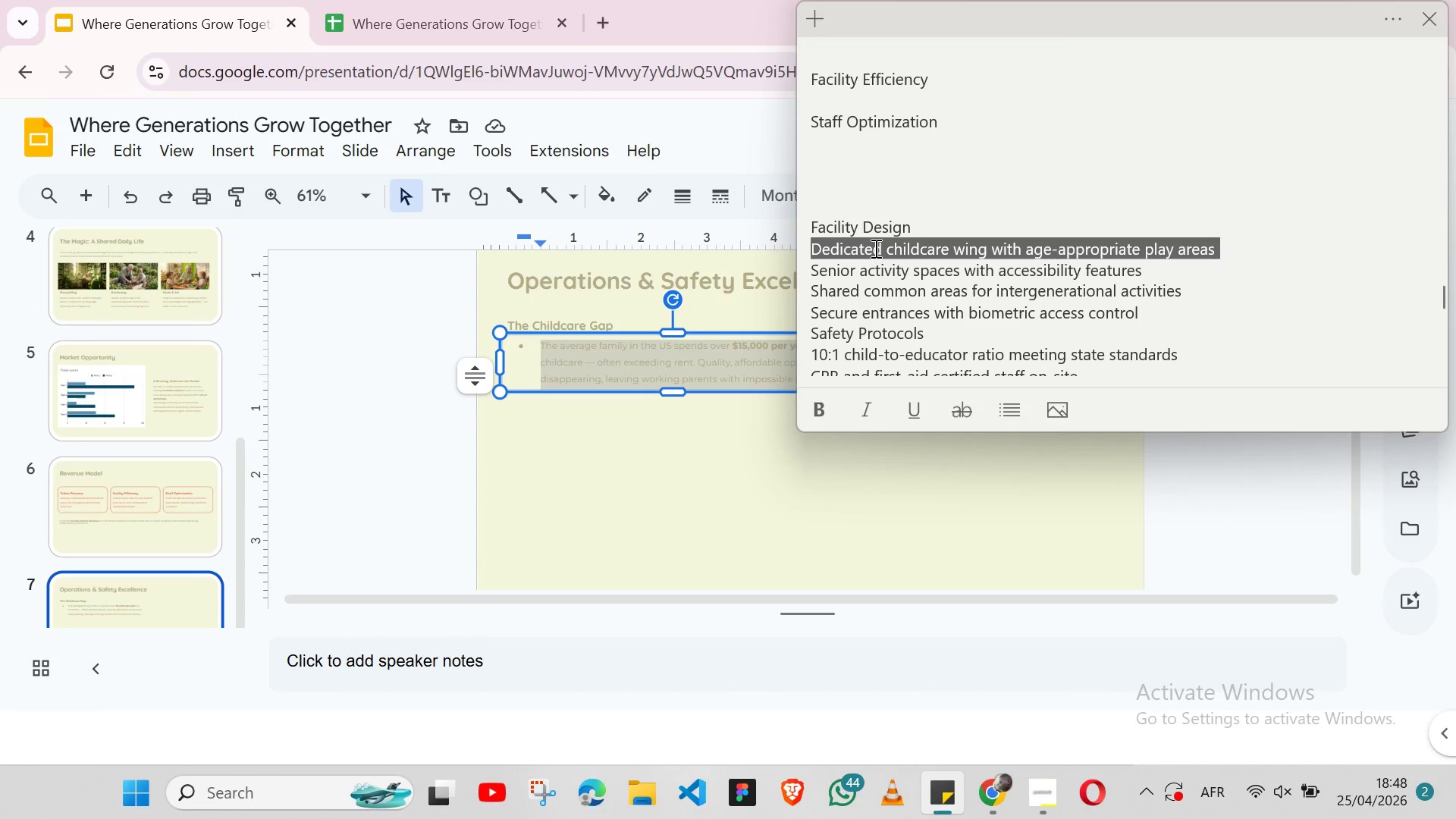 
key(Shift+ShiftLeft)
 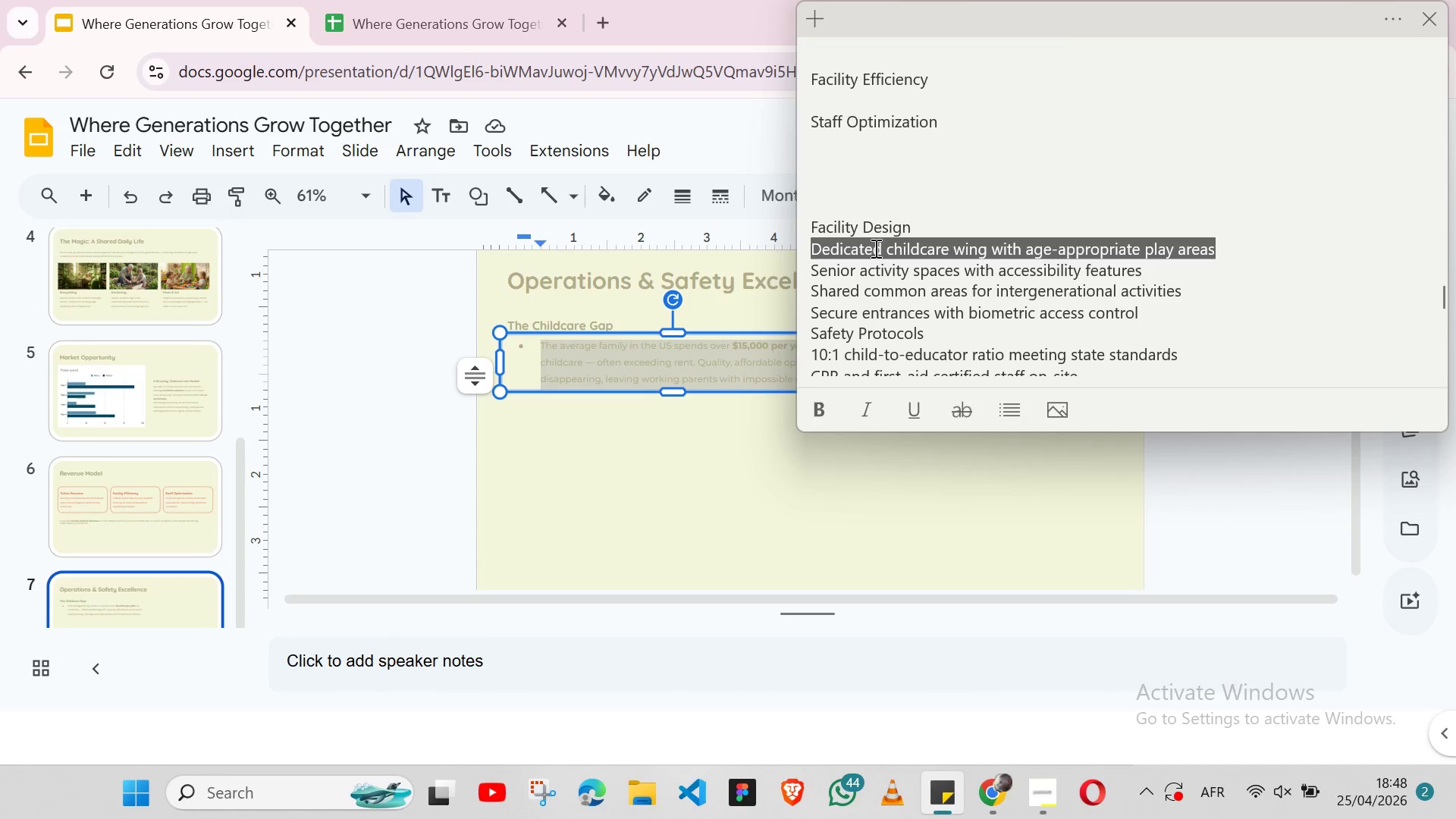 
key(Shift+ArrowLeft)
 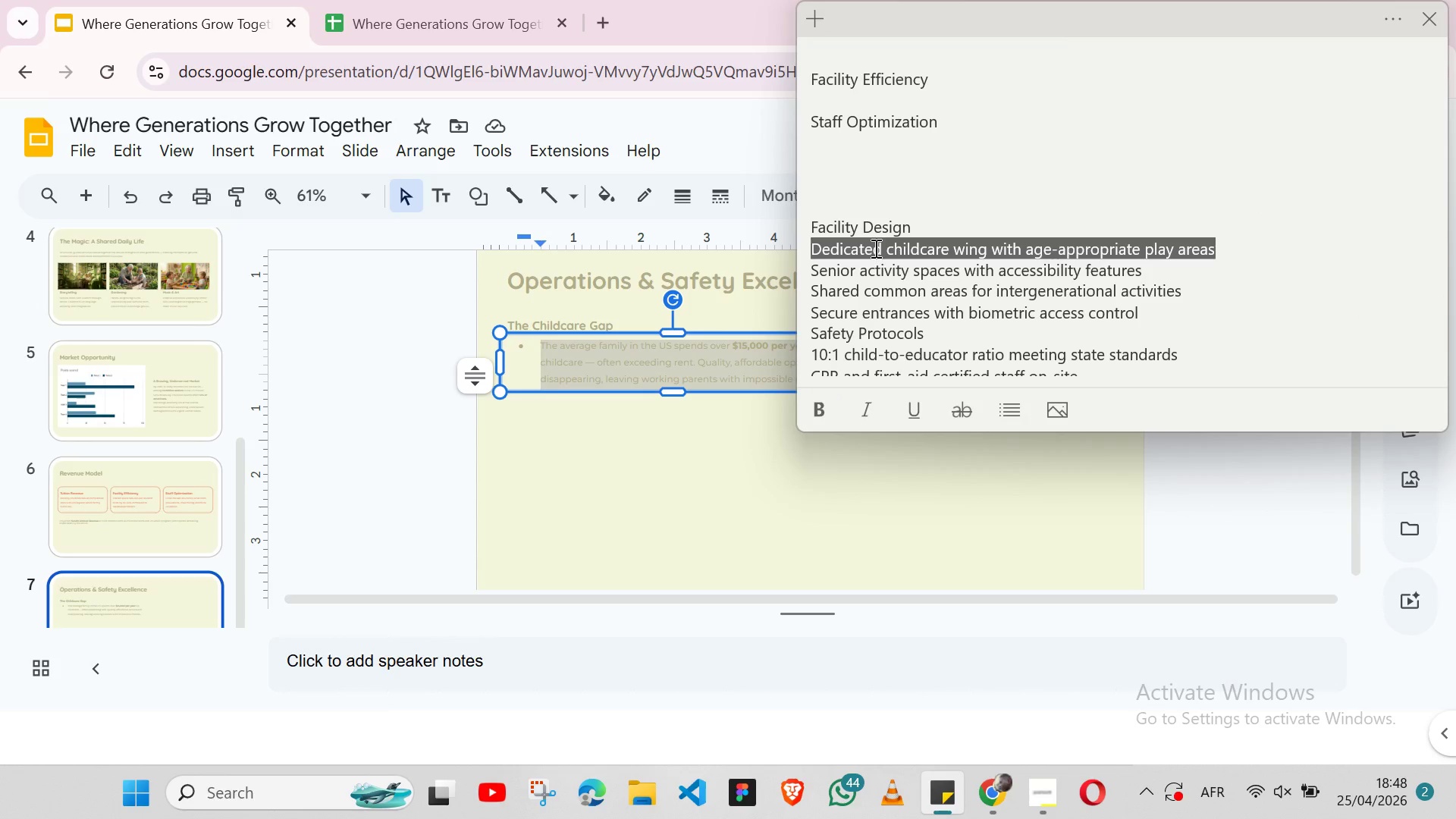 
key(Control+ControlLeft)
 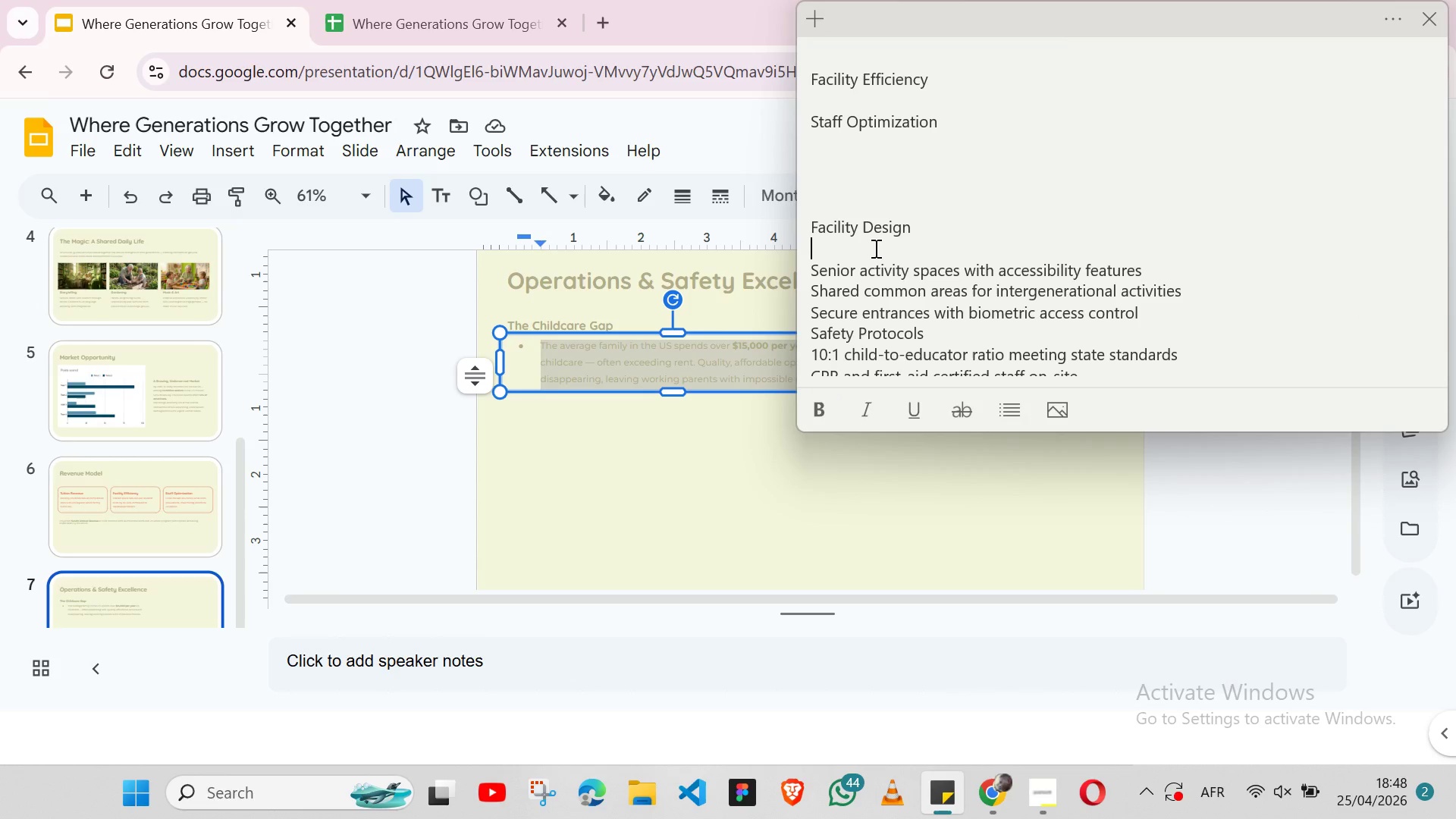 
key(Control+X)
 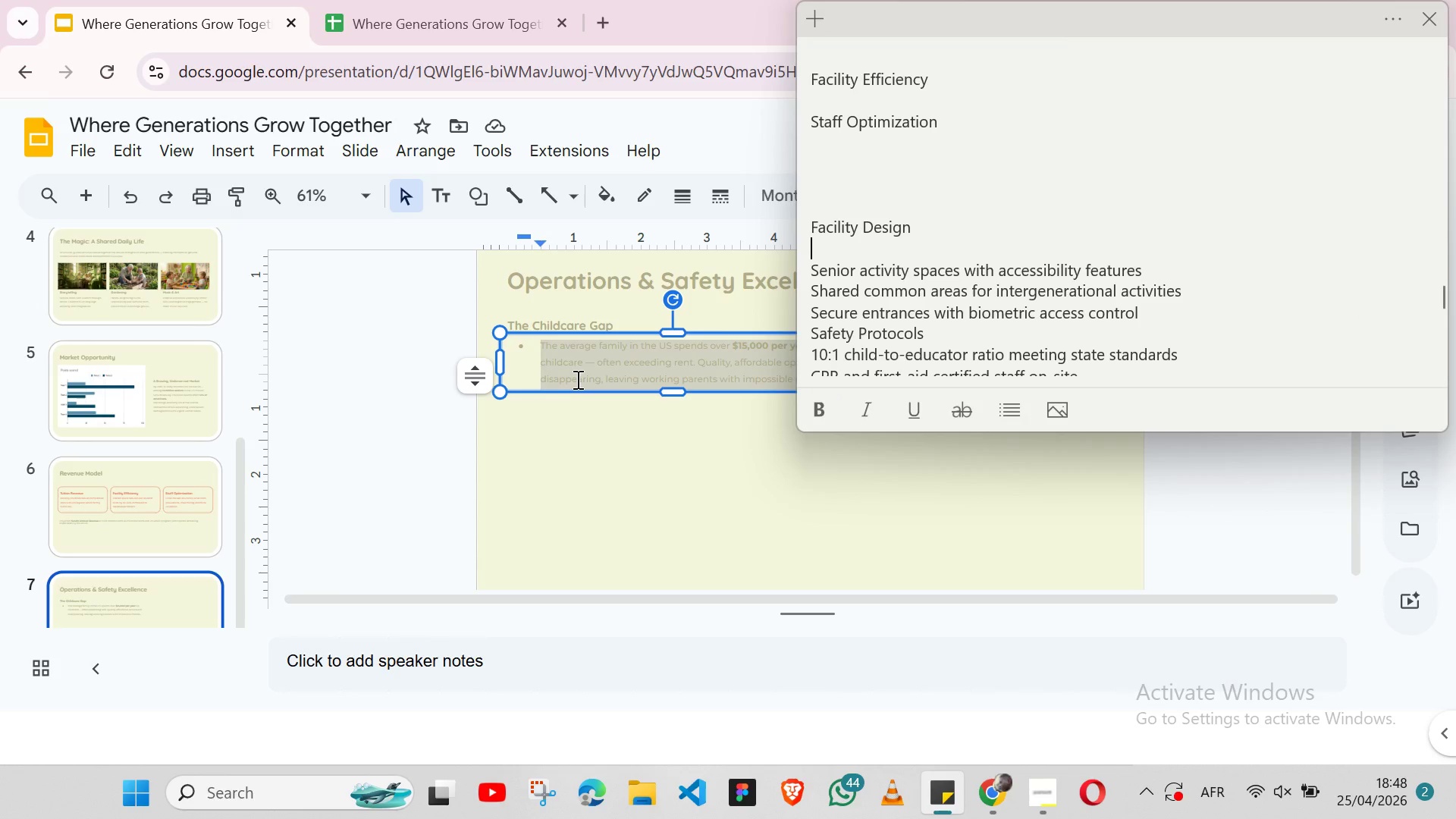 
left_click([576, 379])
 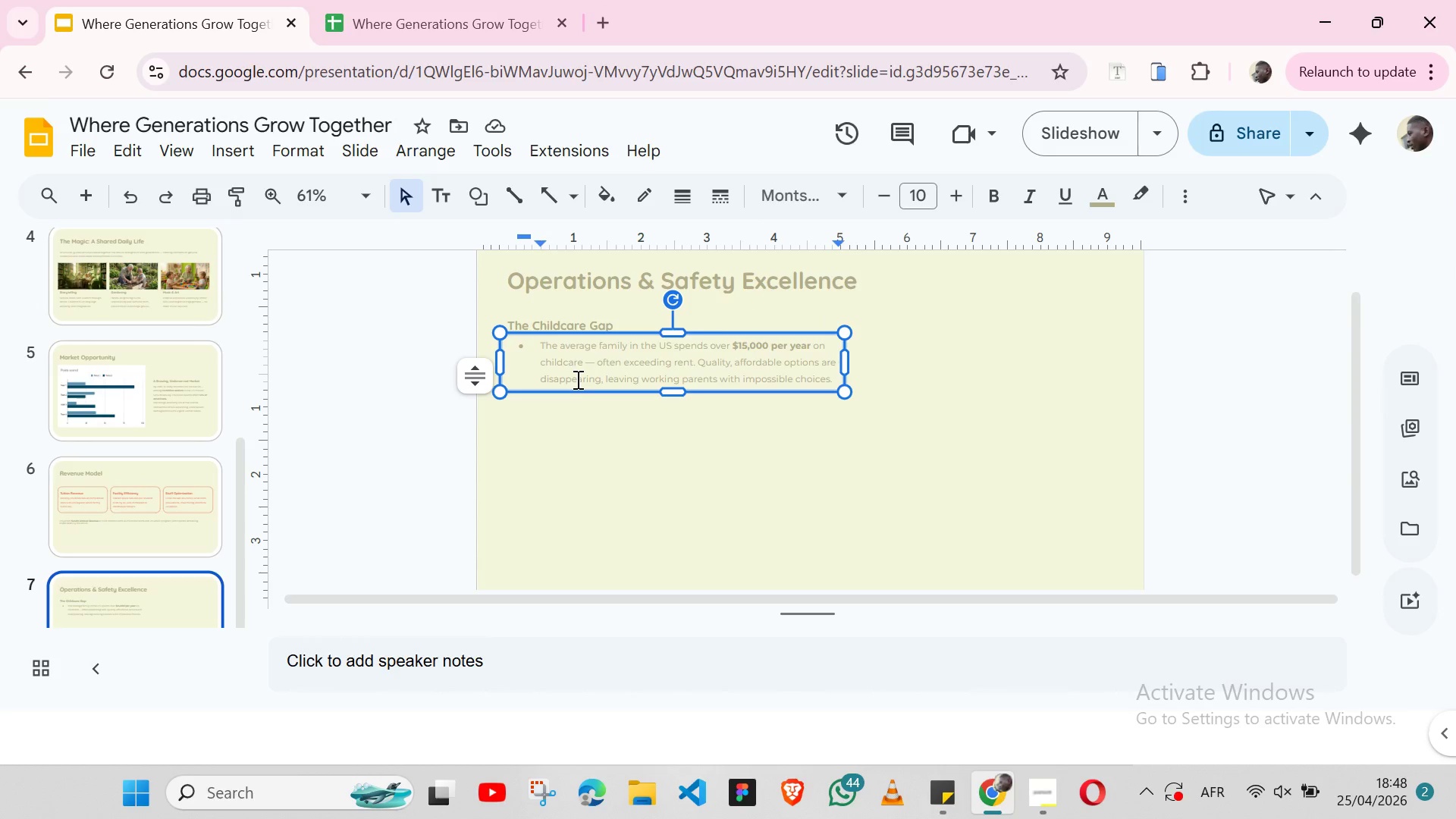 
double_click([576, 379])
 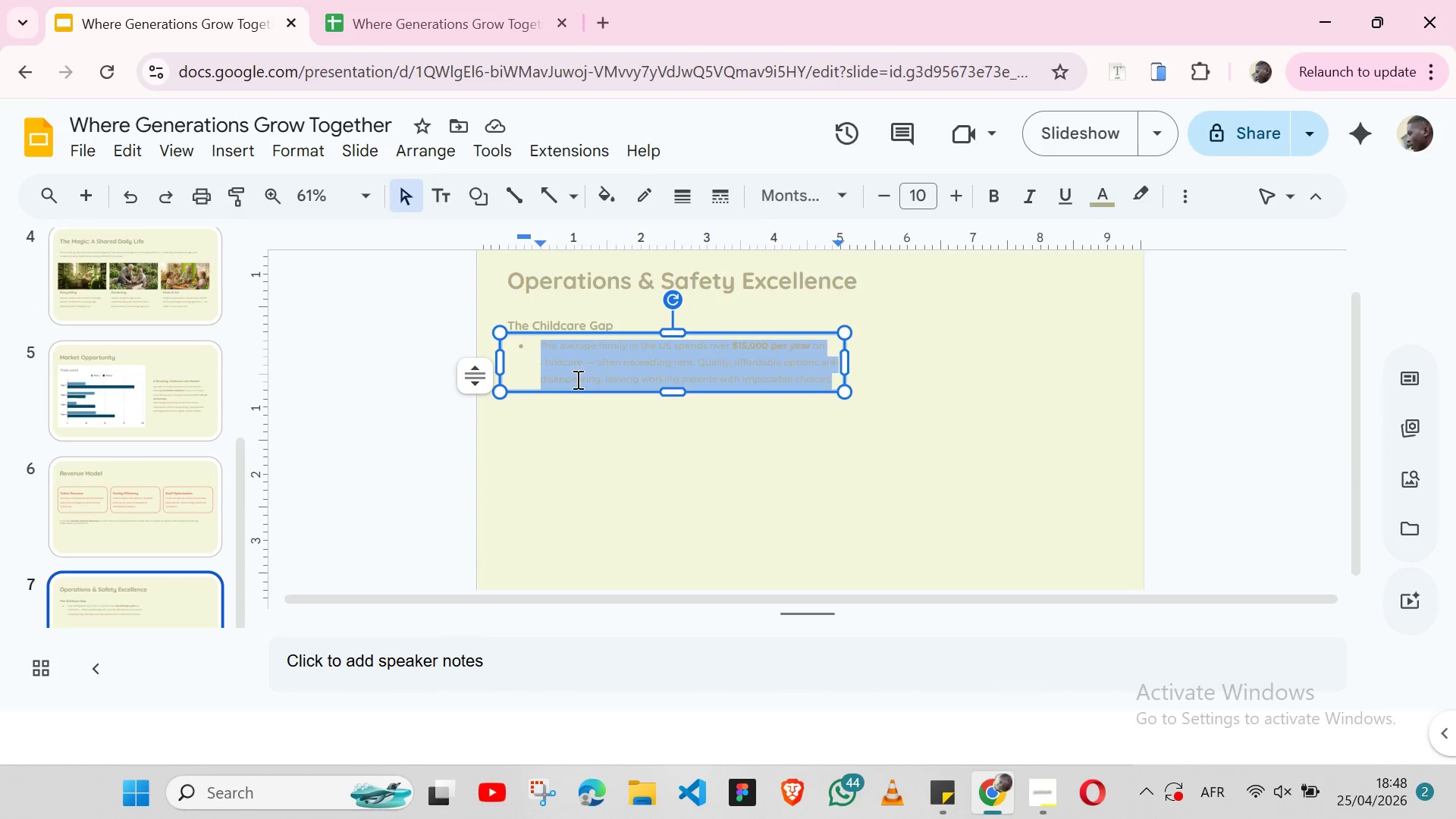 
triple_click([576, 379])
 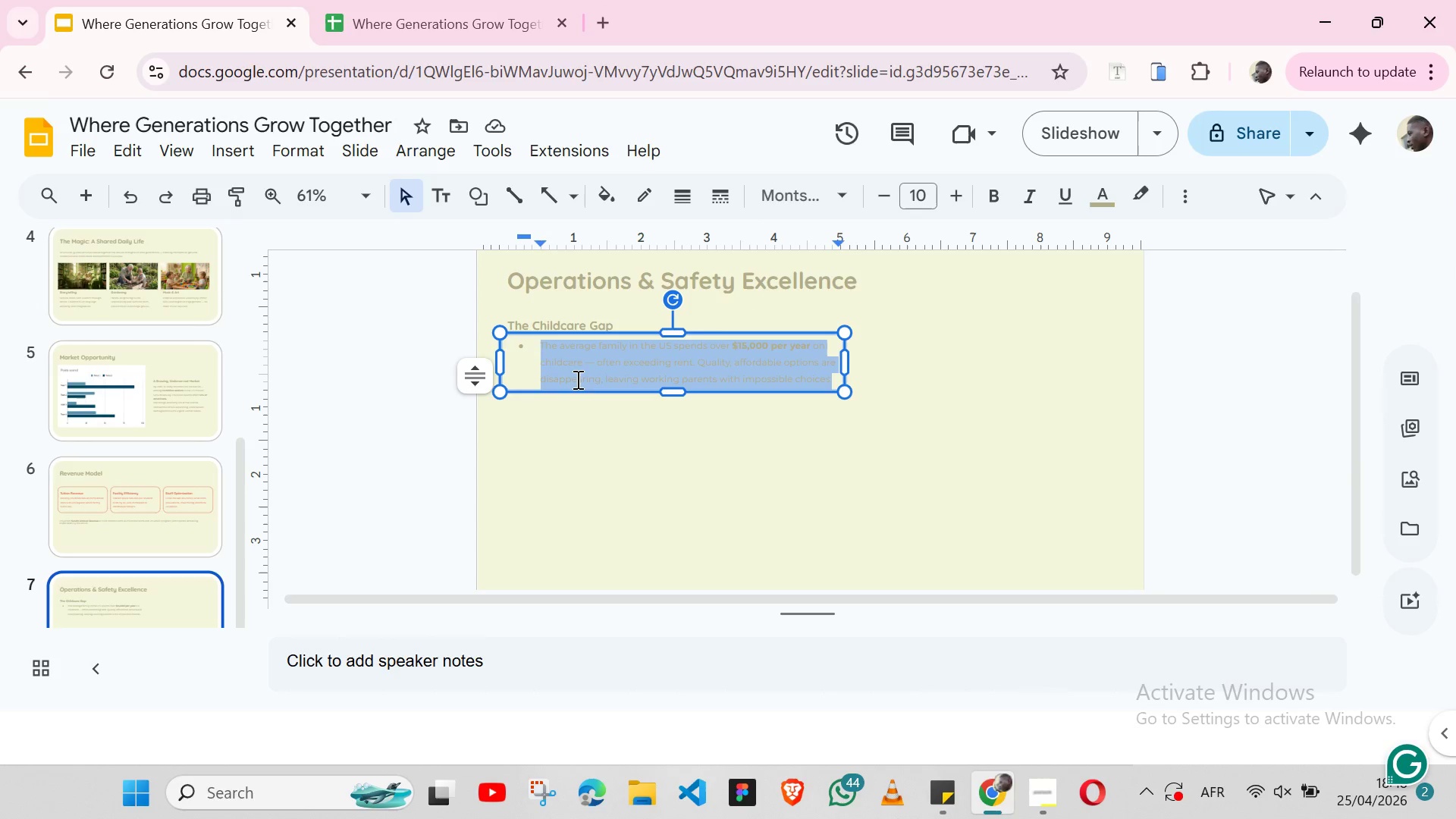 
key(Control+ControlLeft)
 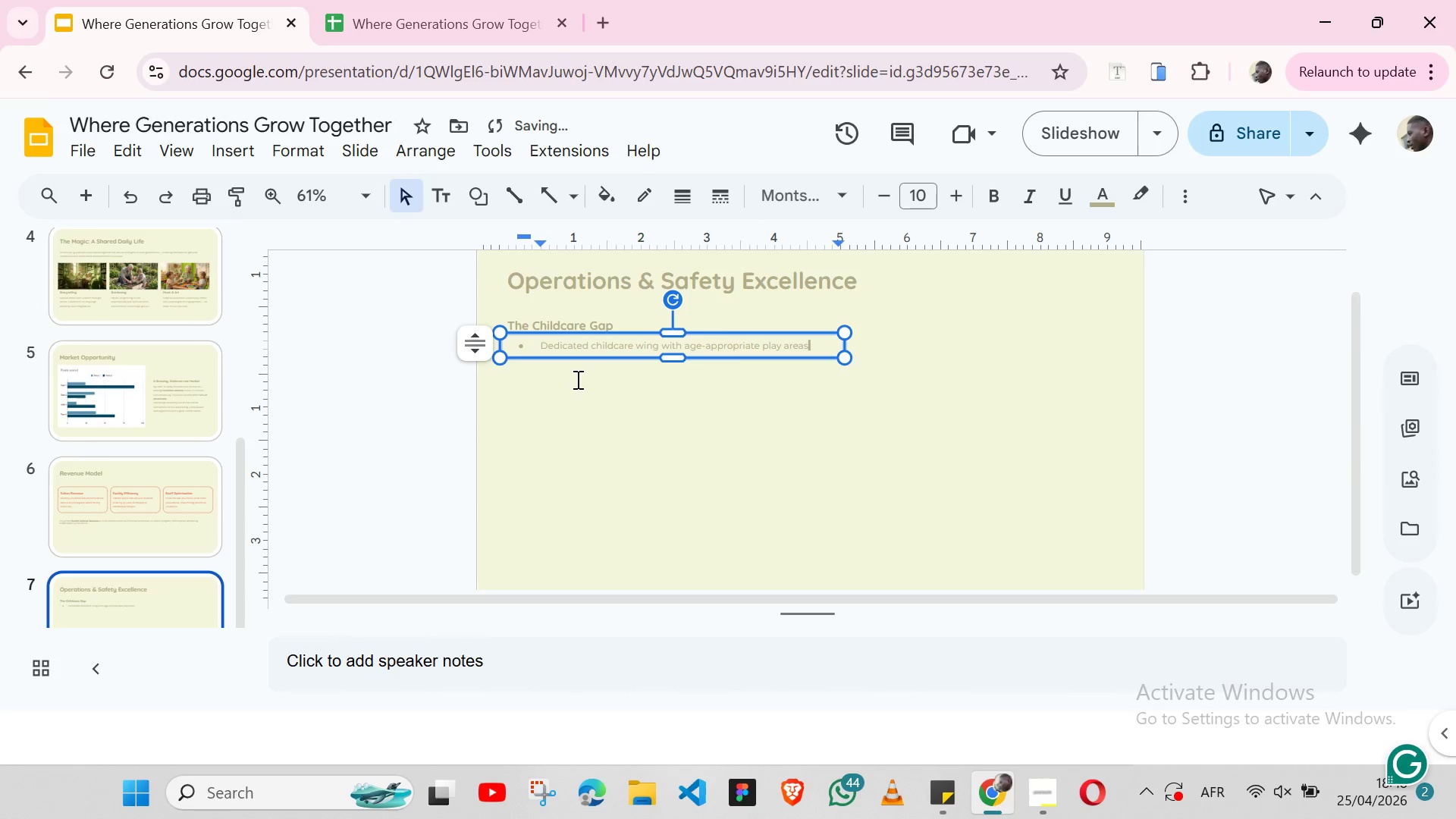 
key(Control+V)
 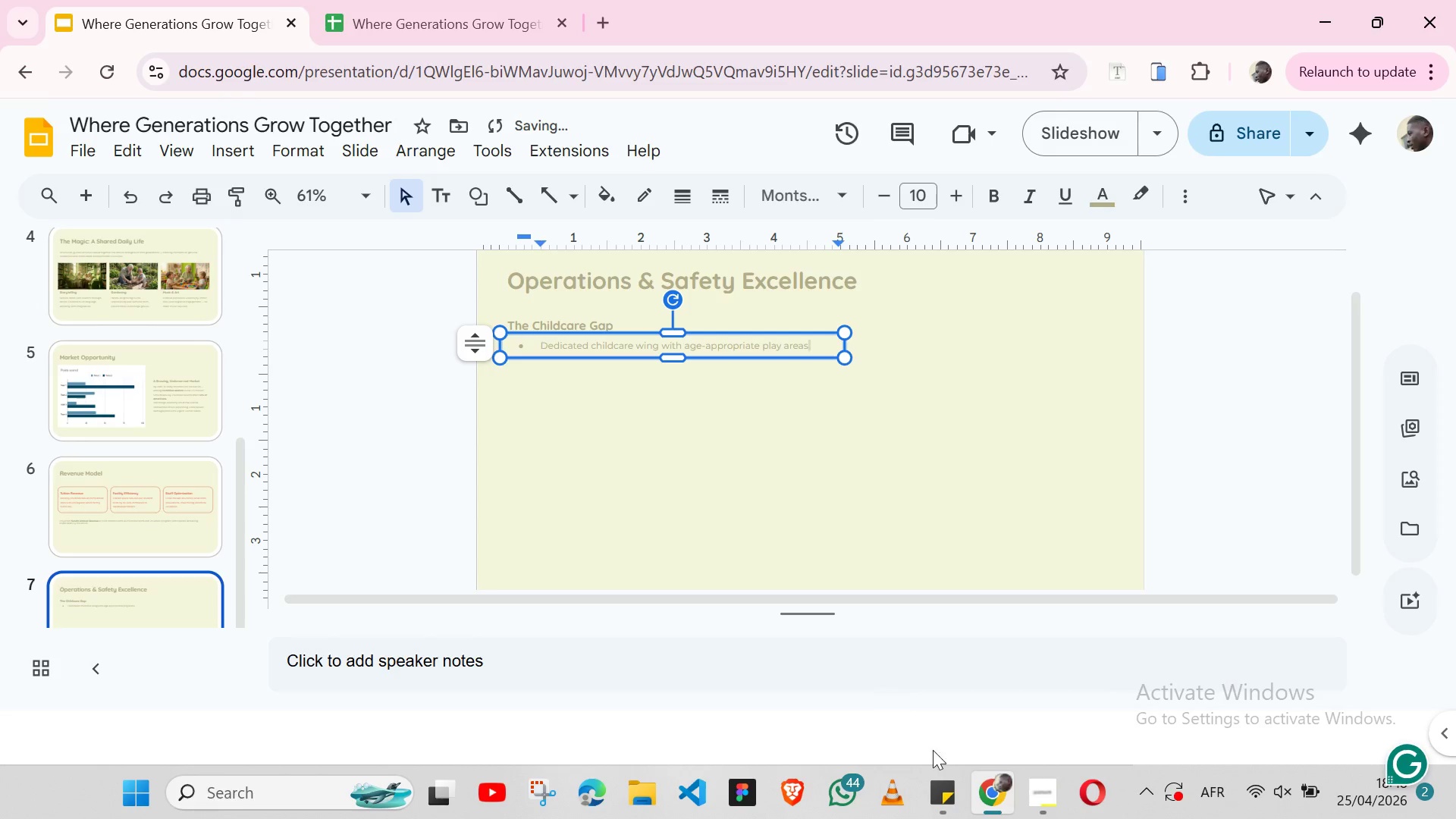 
left_click([942, 771])
 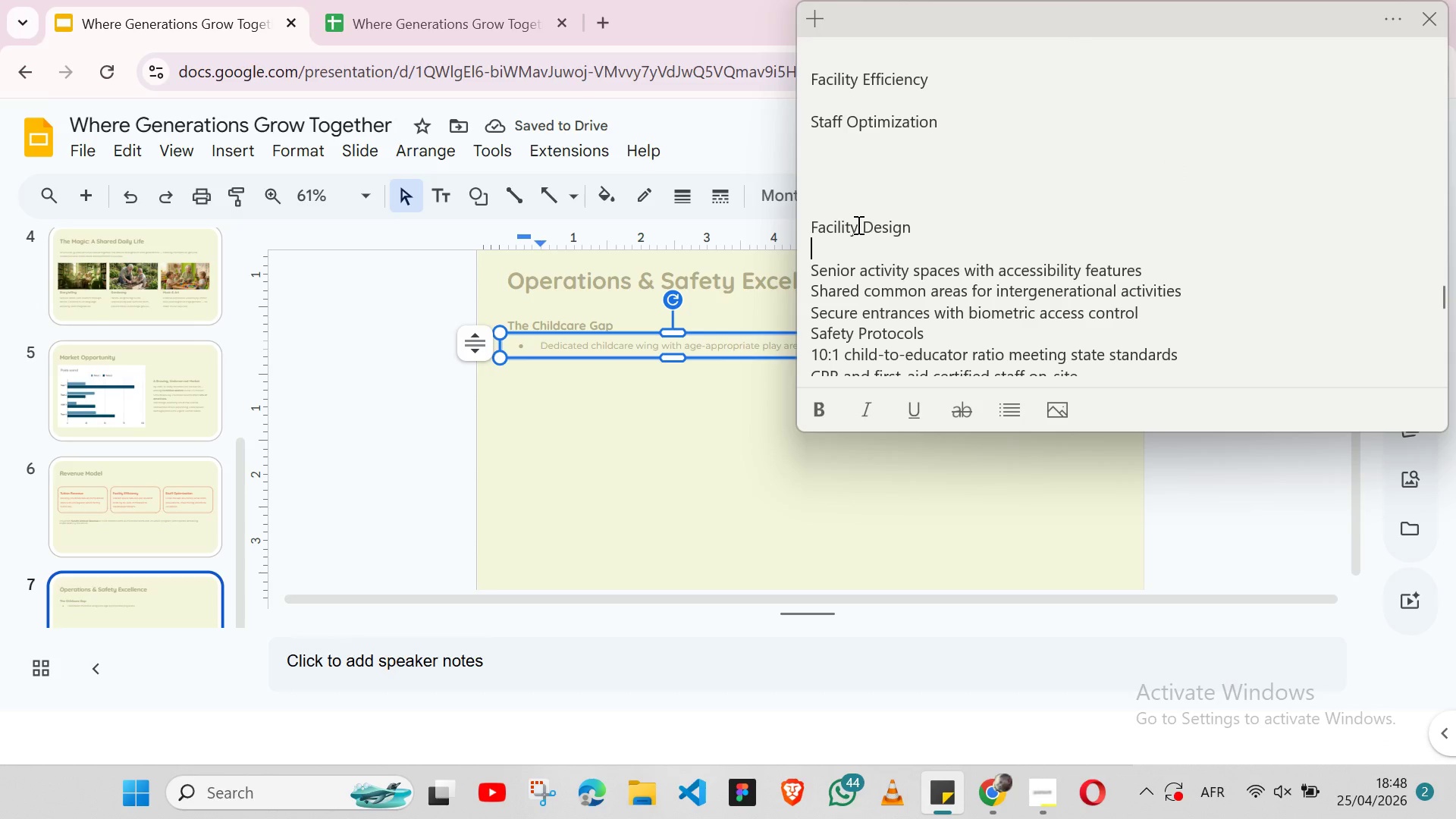 
double_click([858, 231])
 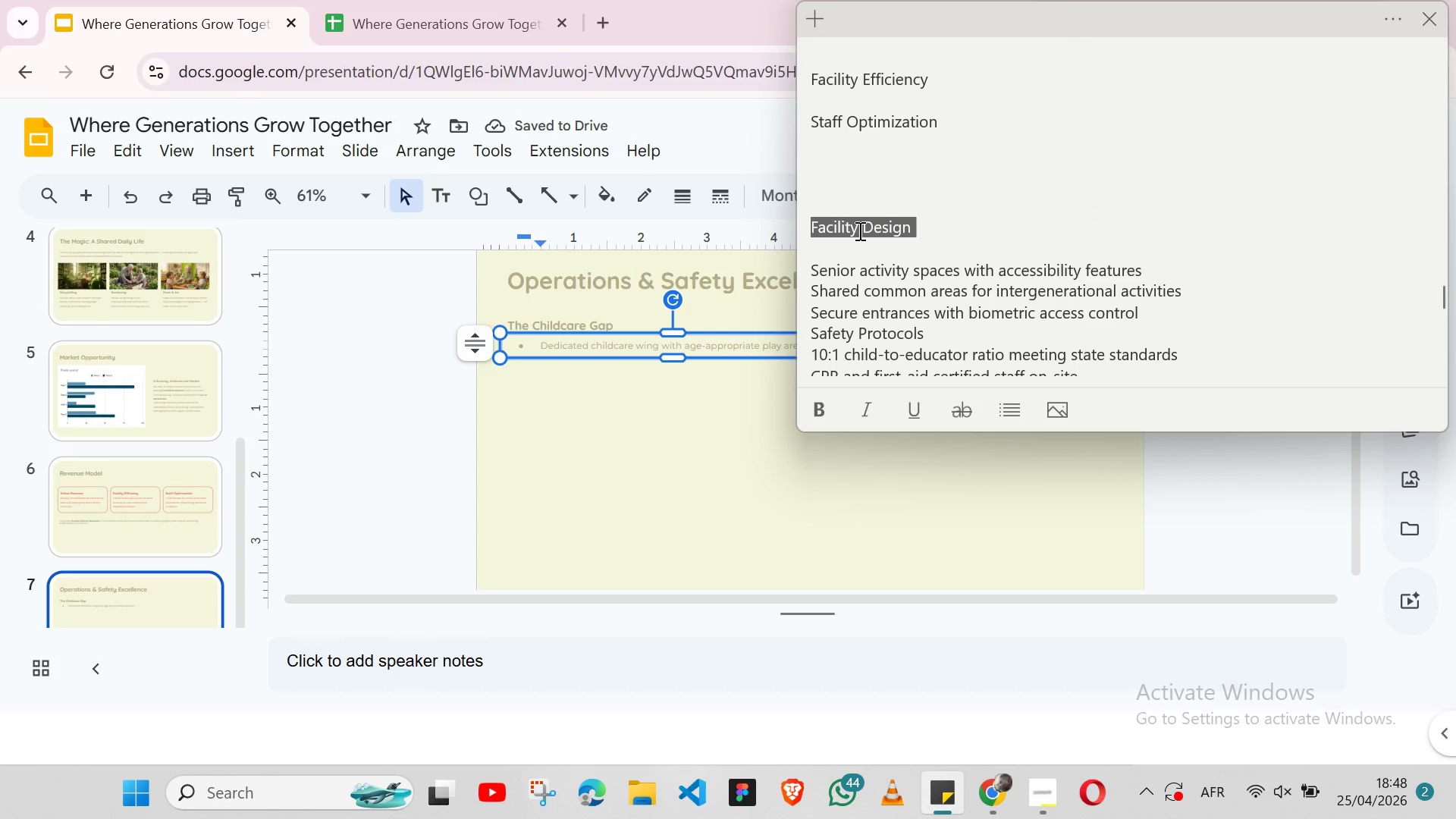 
triple_click([858, 231])
 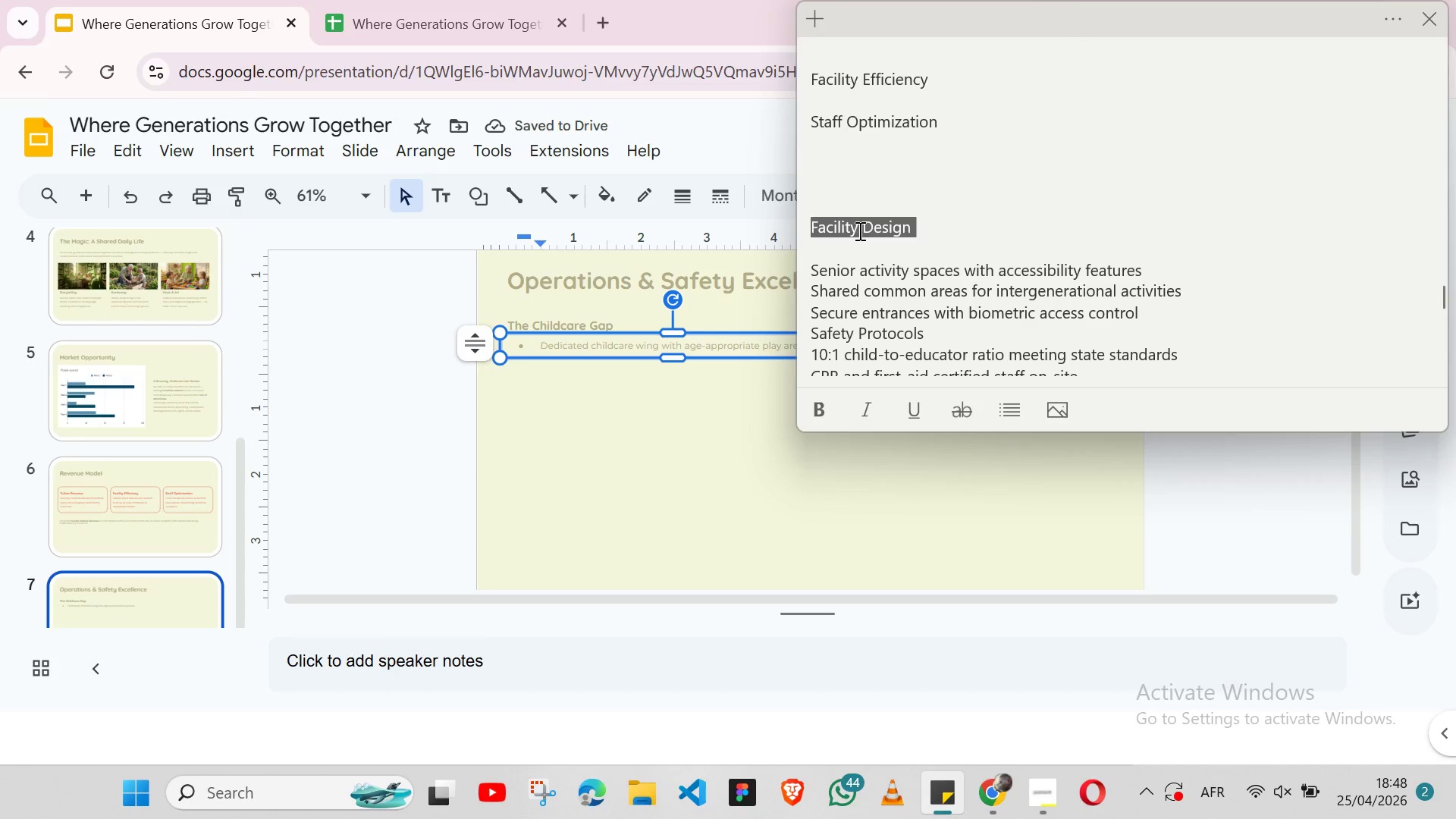 
key(Shift+ArrowLeft)
 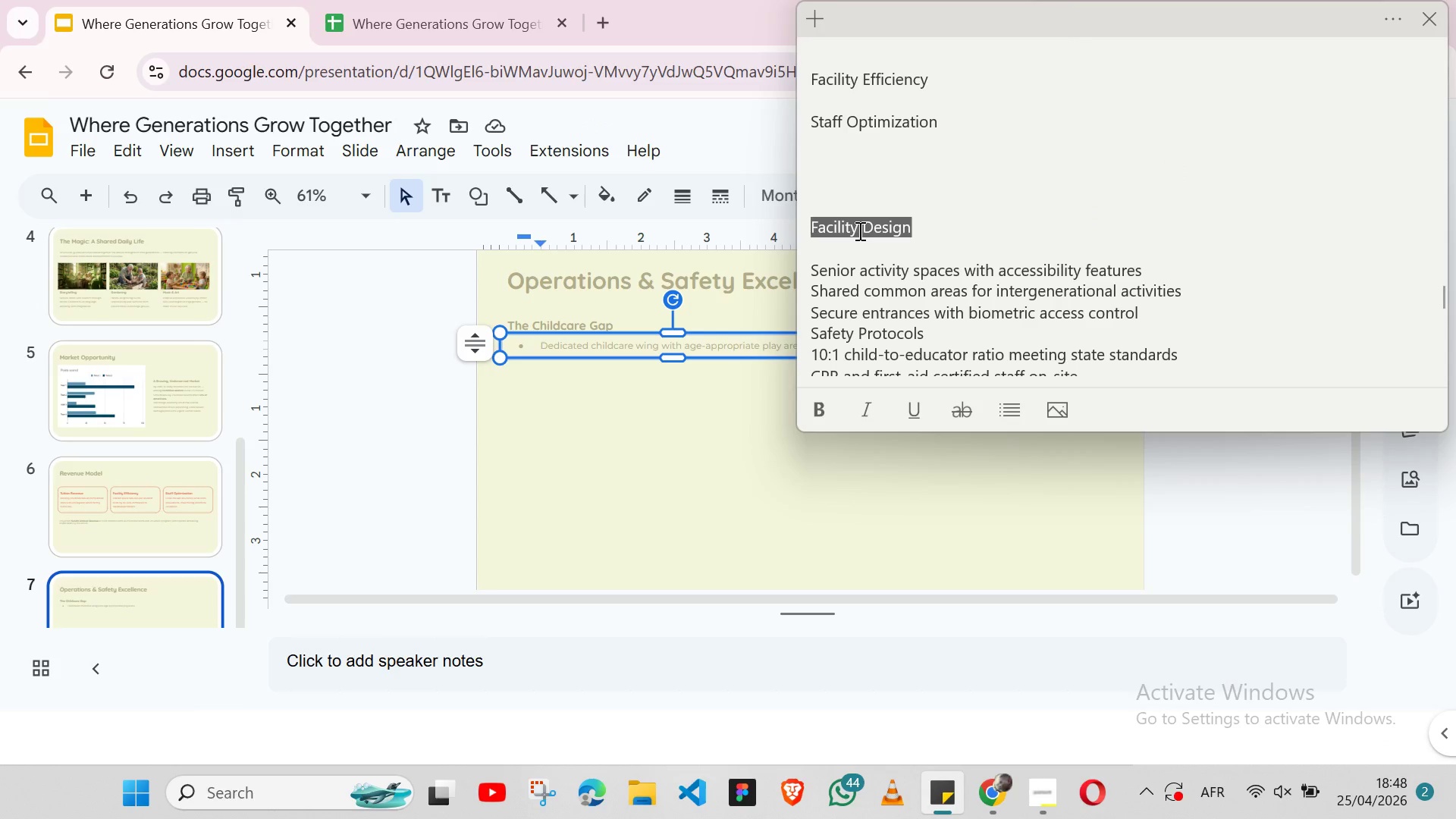 
key(Control+ControlLeft)
 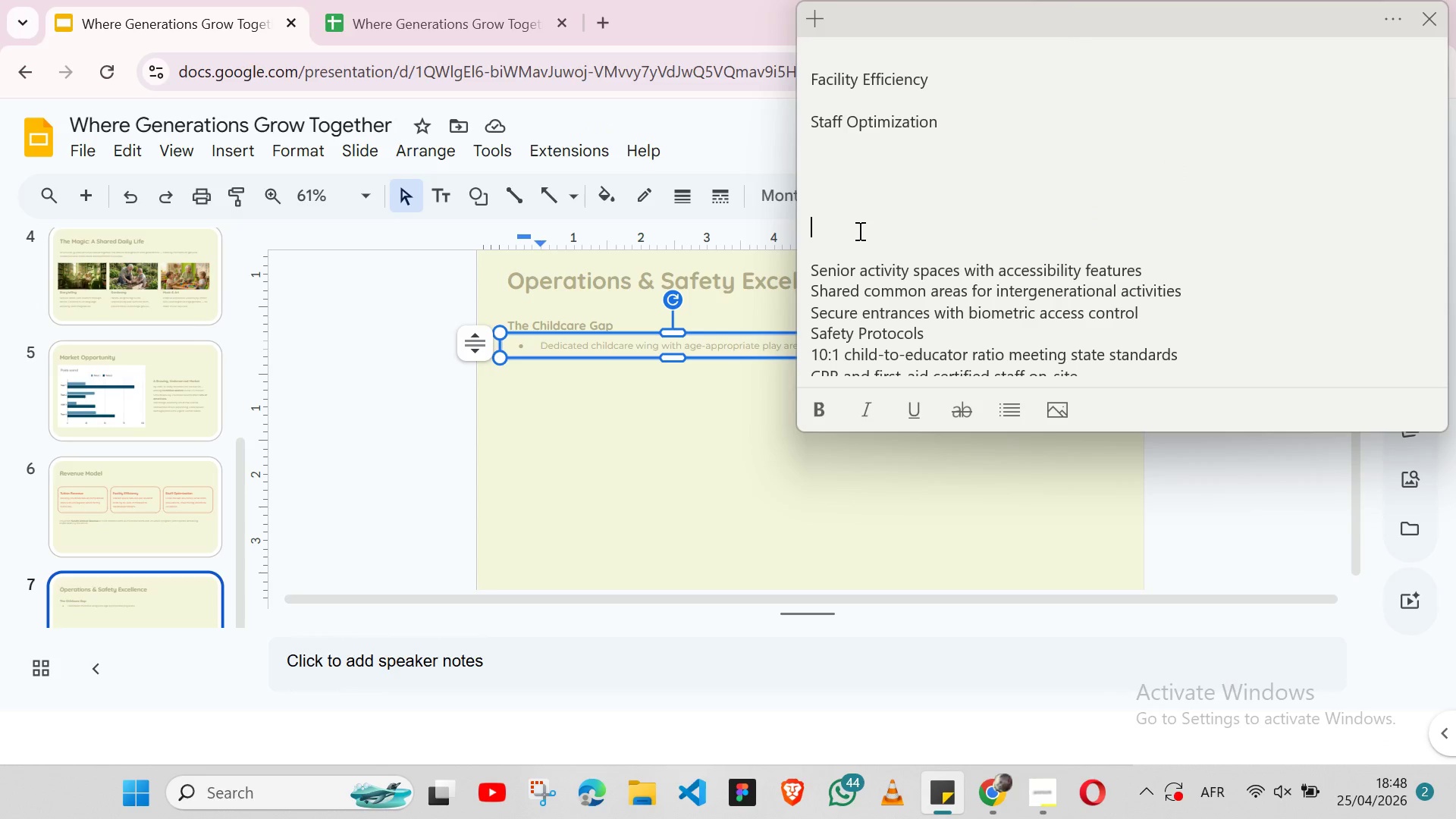 
key(Control+X)
 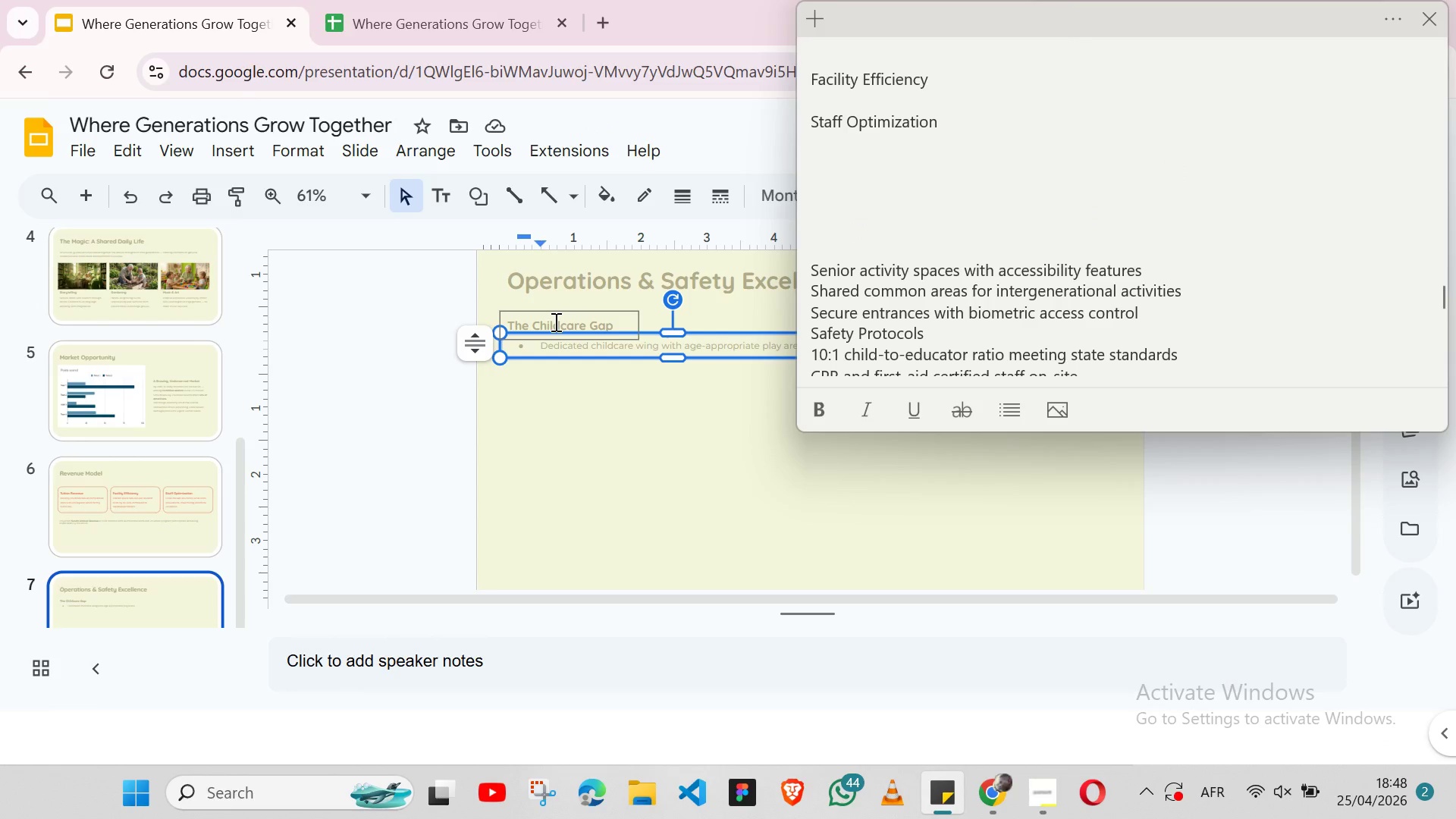 
double_click([554, 322])
 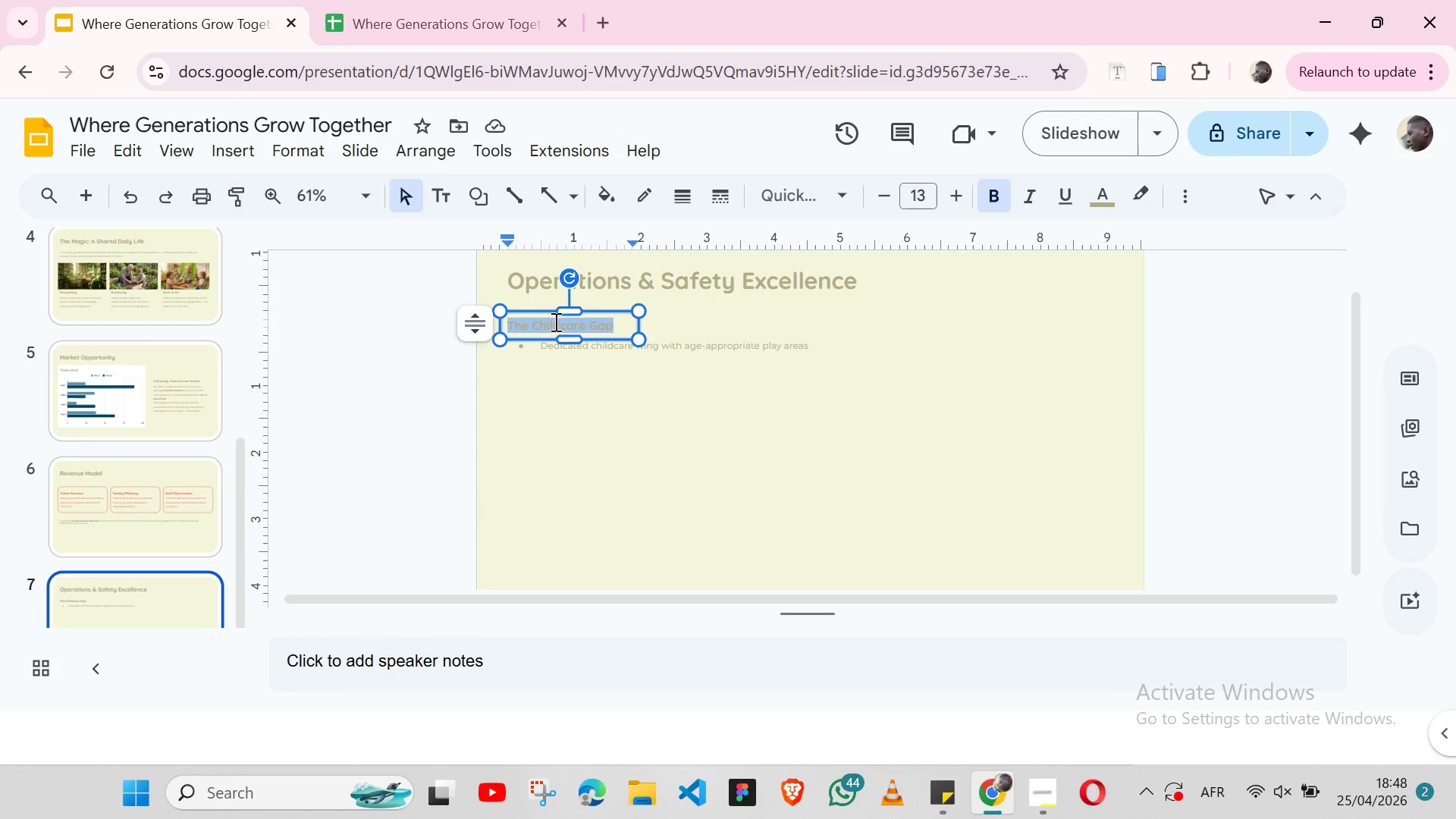 
triple_click([554, 322])
 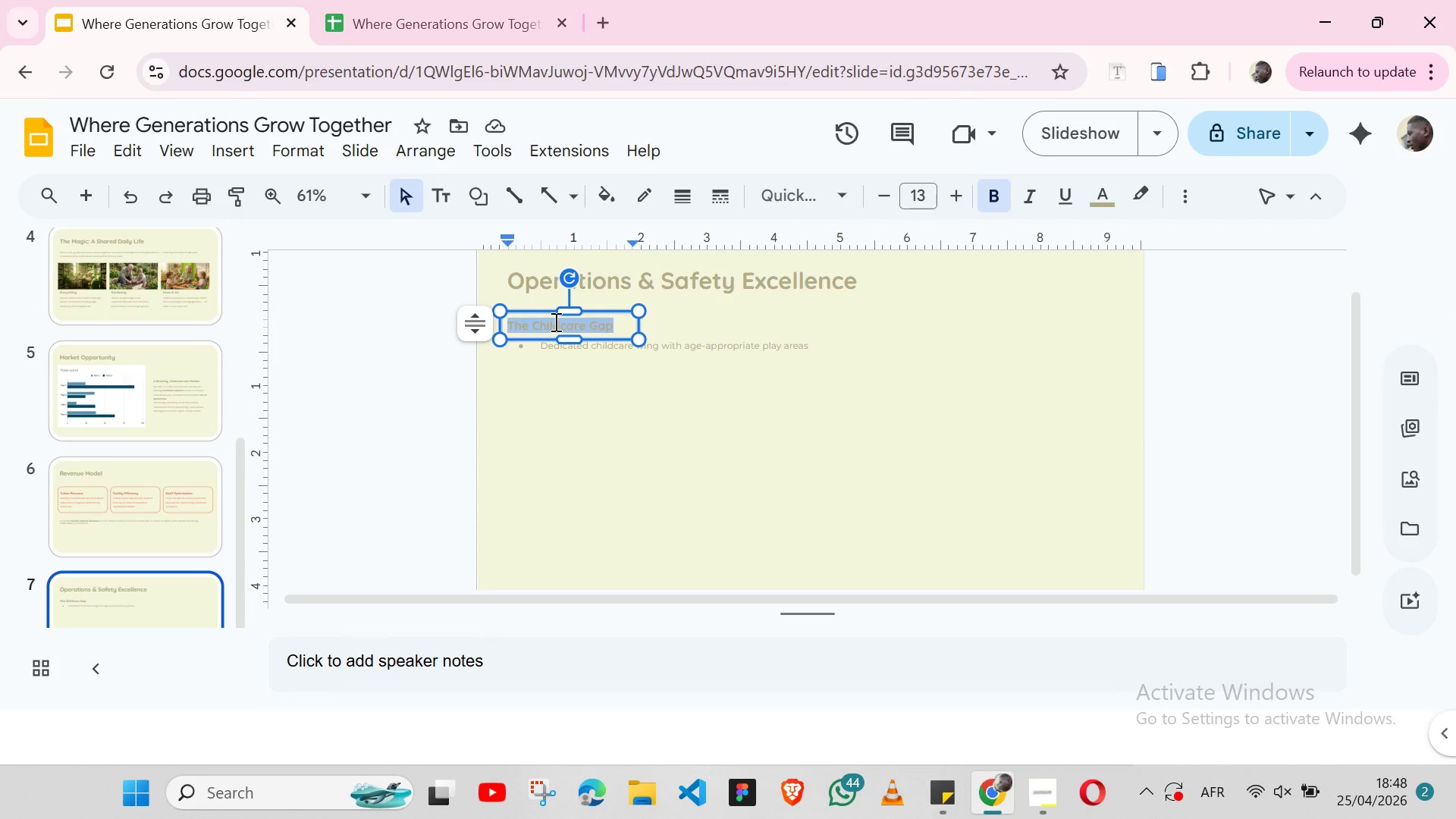 
key(Control+ControlLeft)
 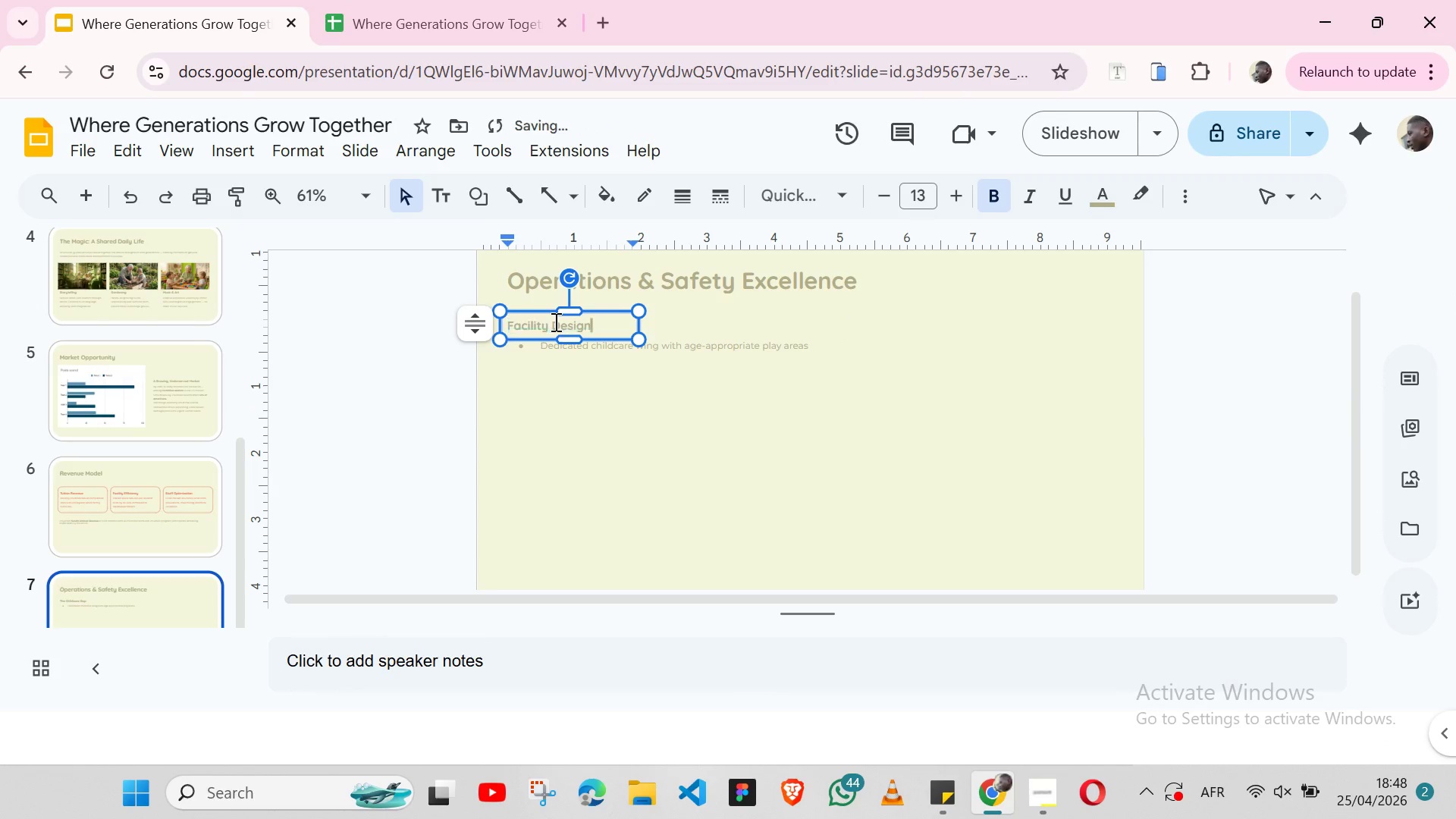 
key(Control+V)
 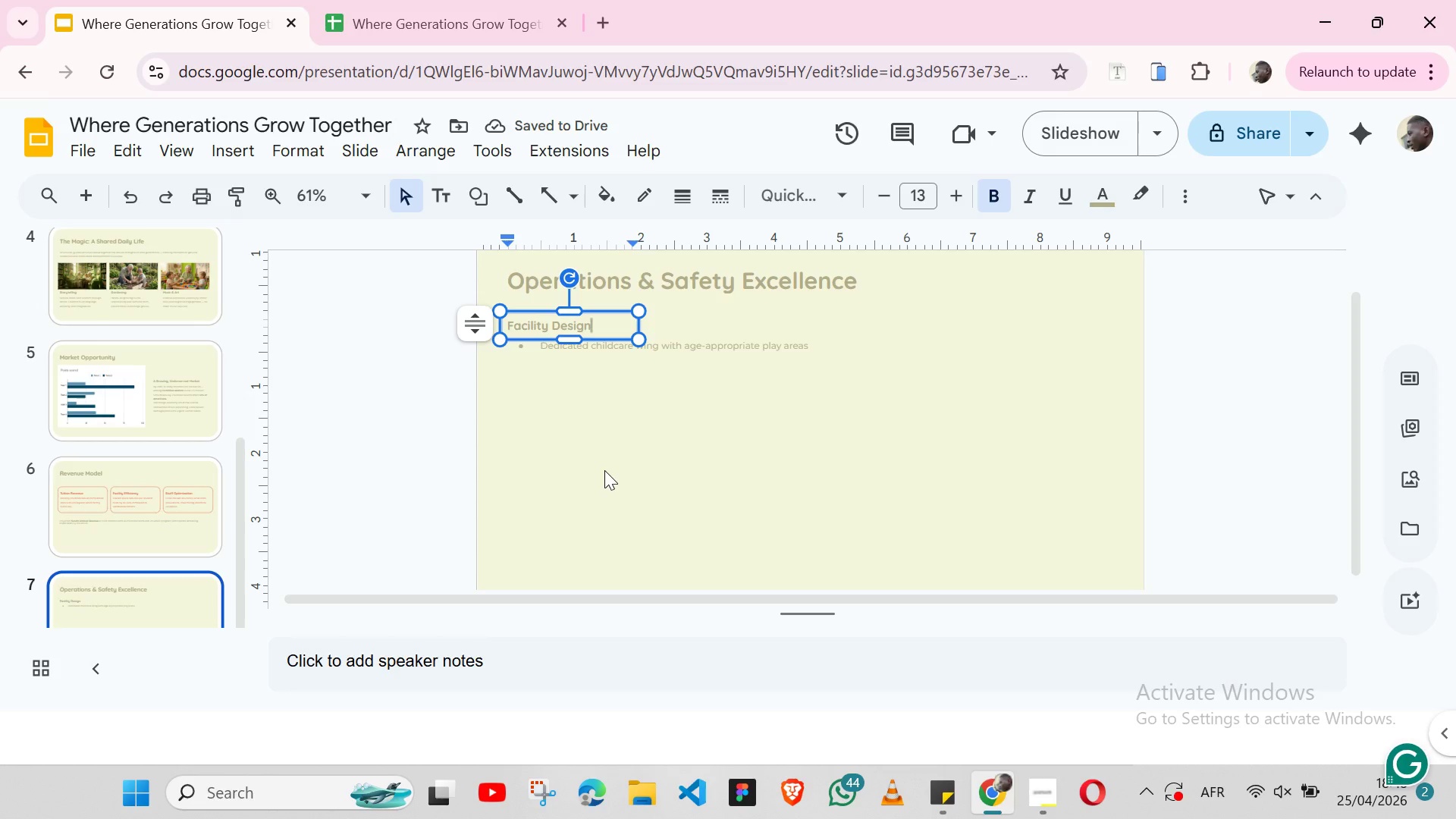 
wait(5.03)
 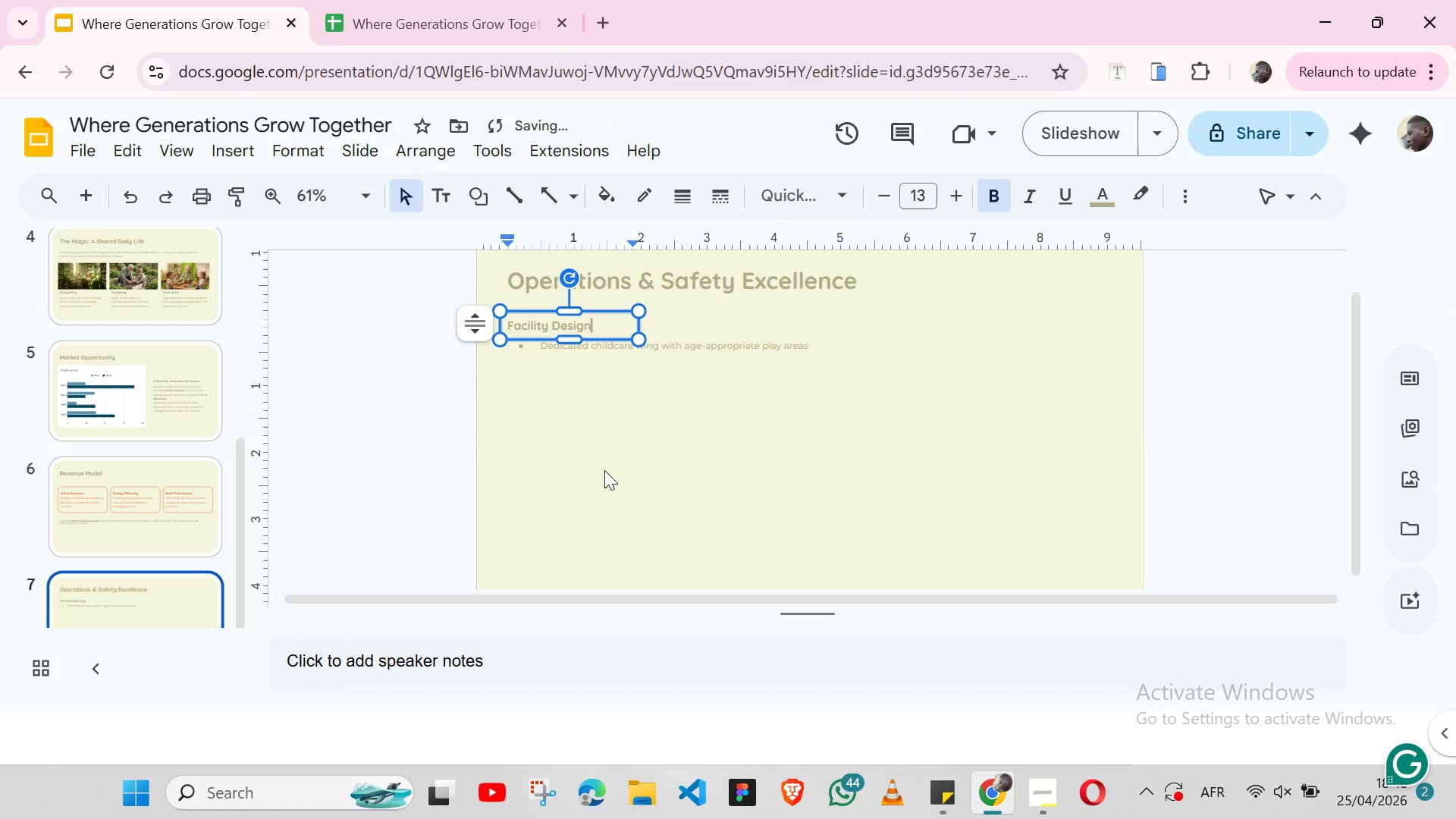 
left_click([604, 470])
 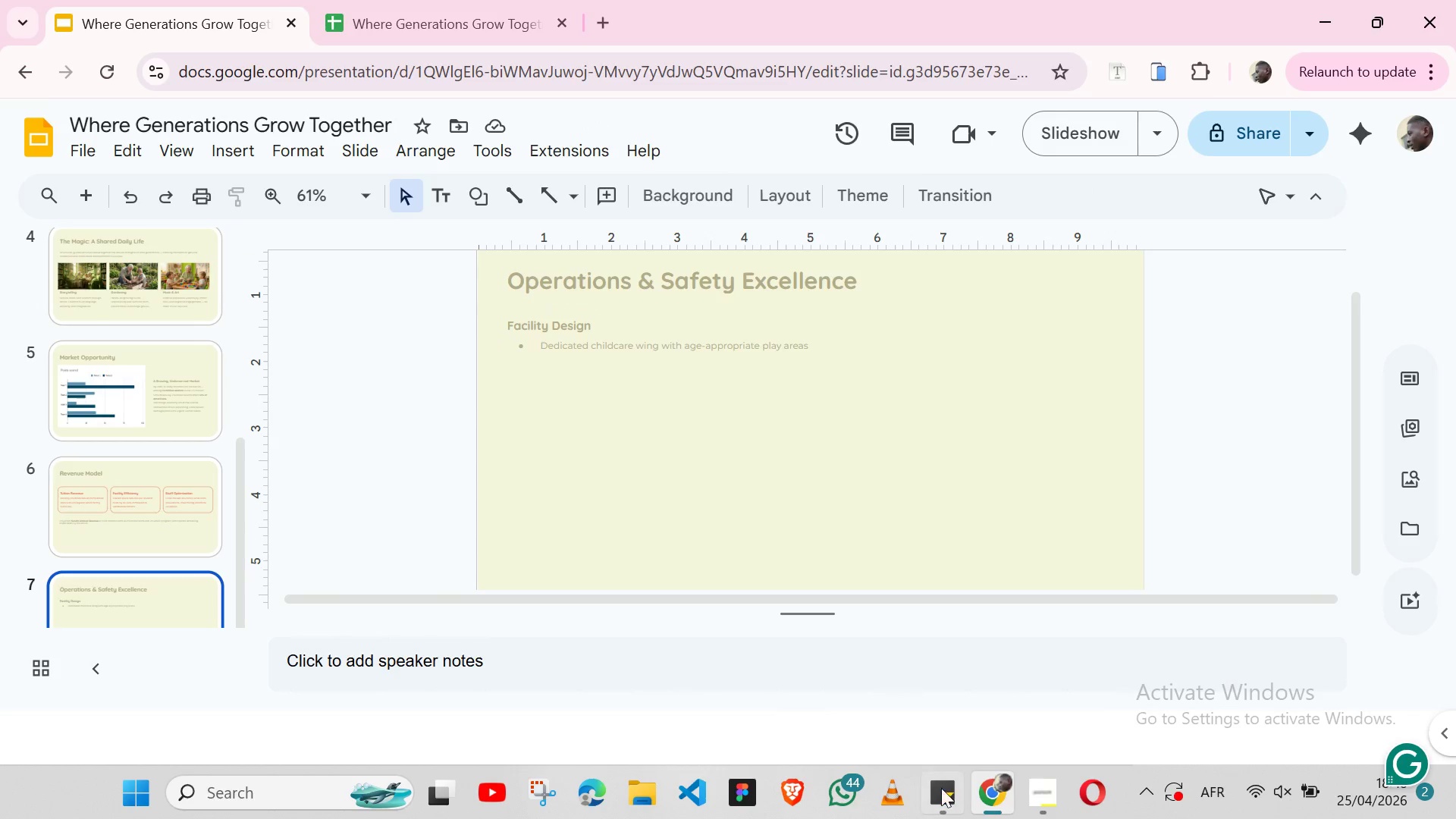 
left_click([949, 801])
 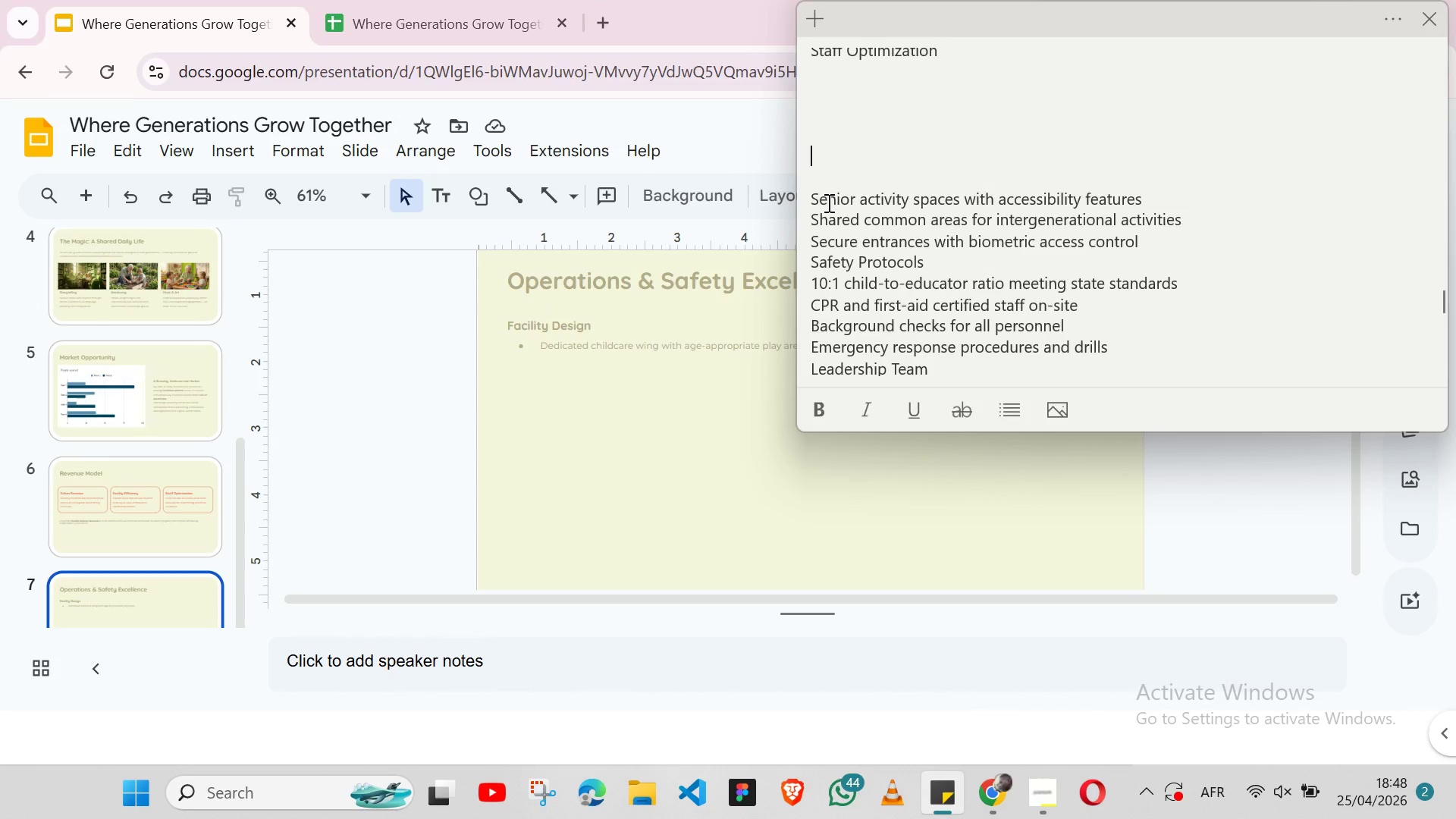 
double_click([827, 202])
 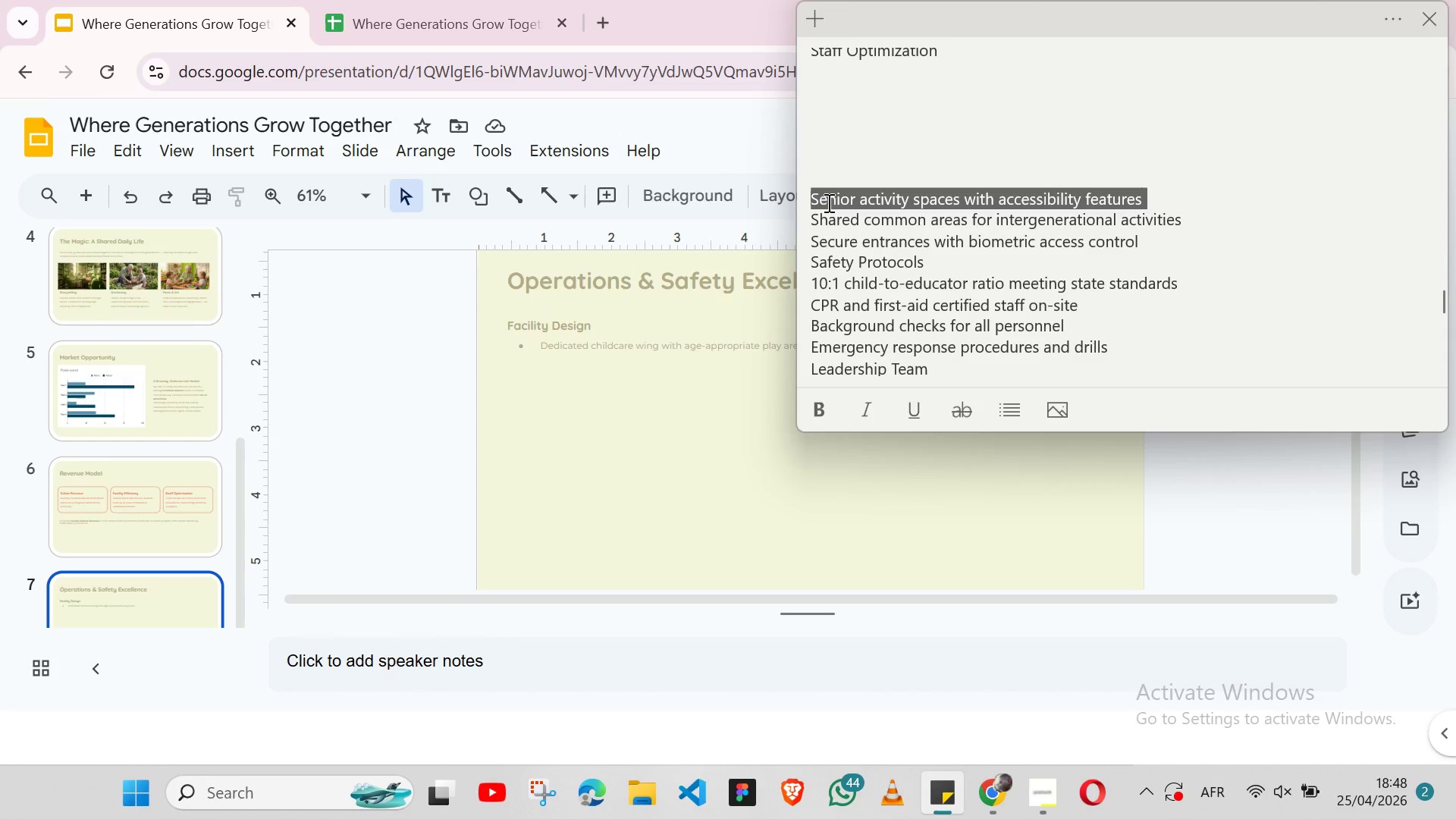 
triple_click([827, 202])
 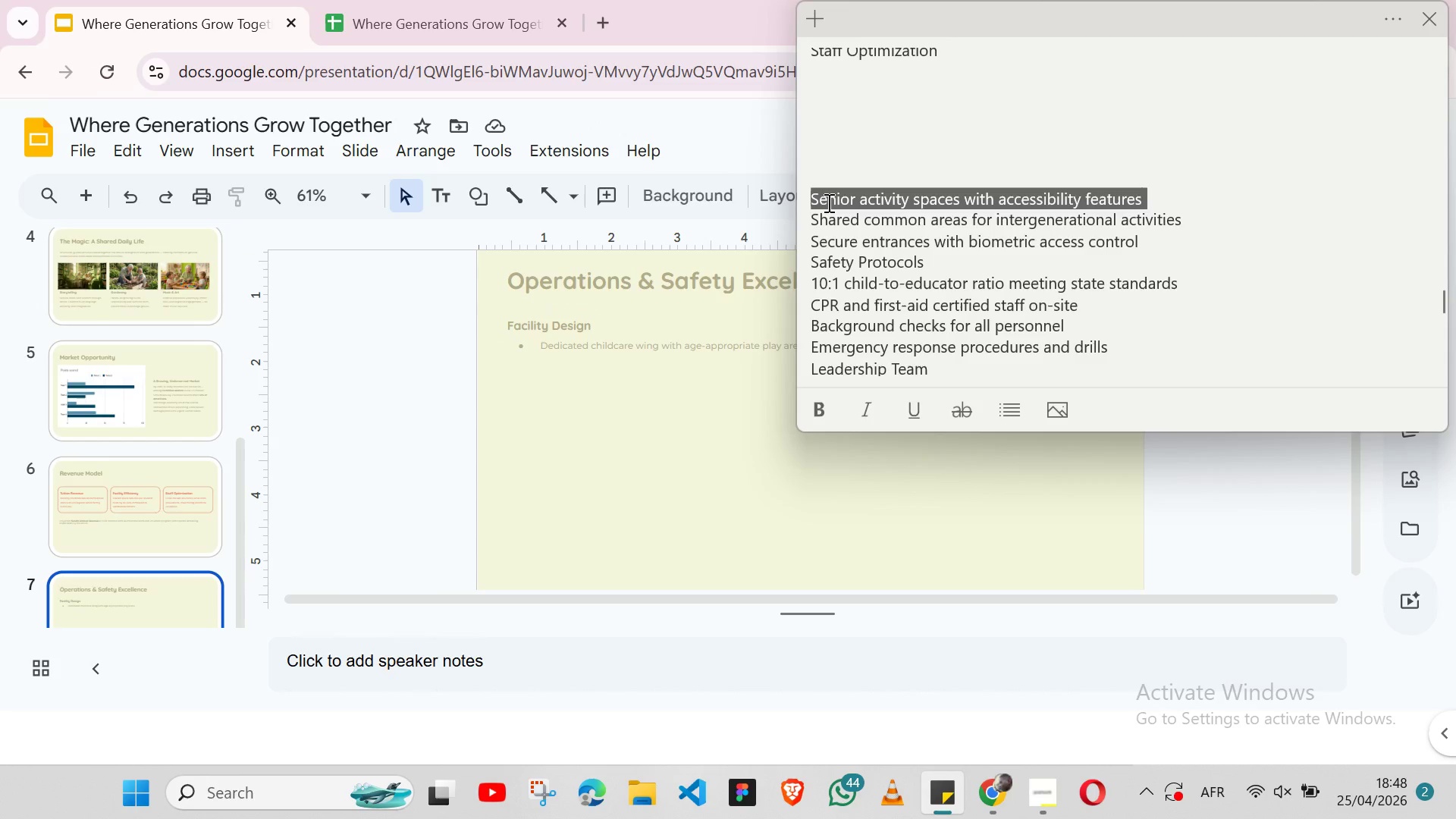 
key(Shift+ArrowLeft)
 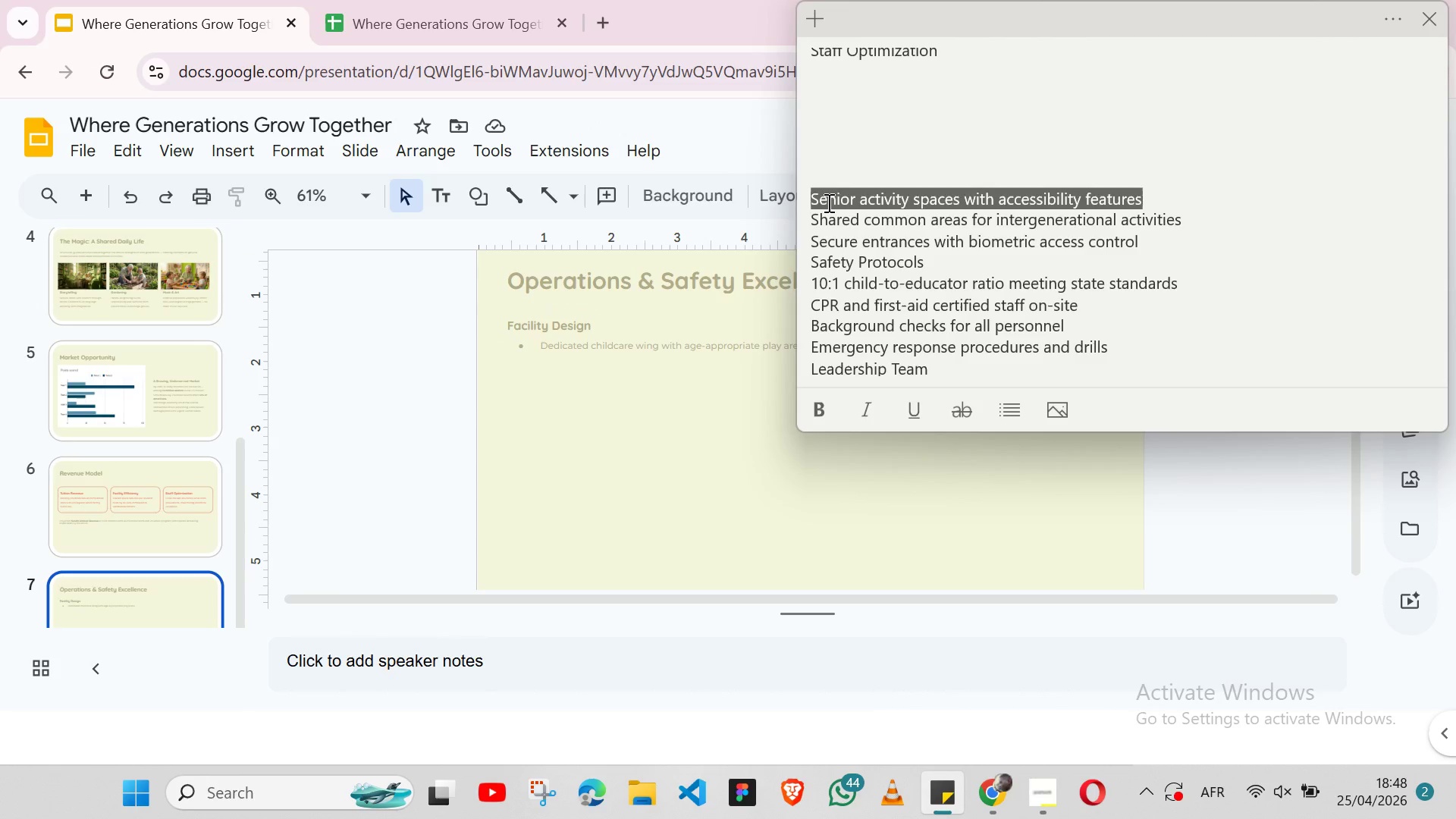 
key(Control+ControlLeft)
 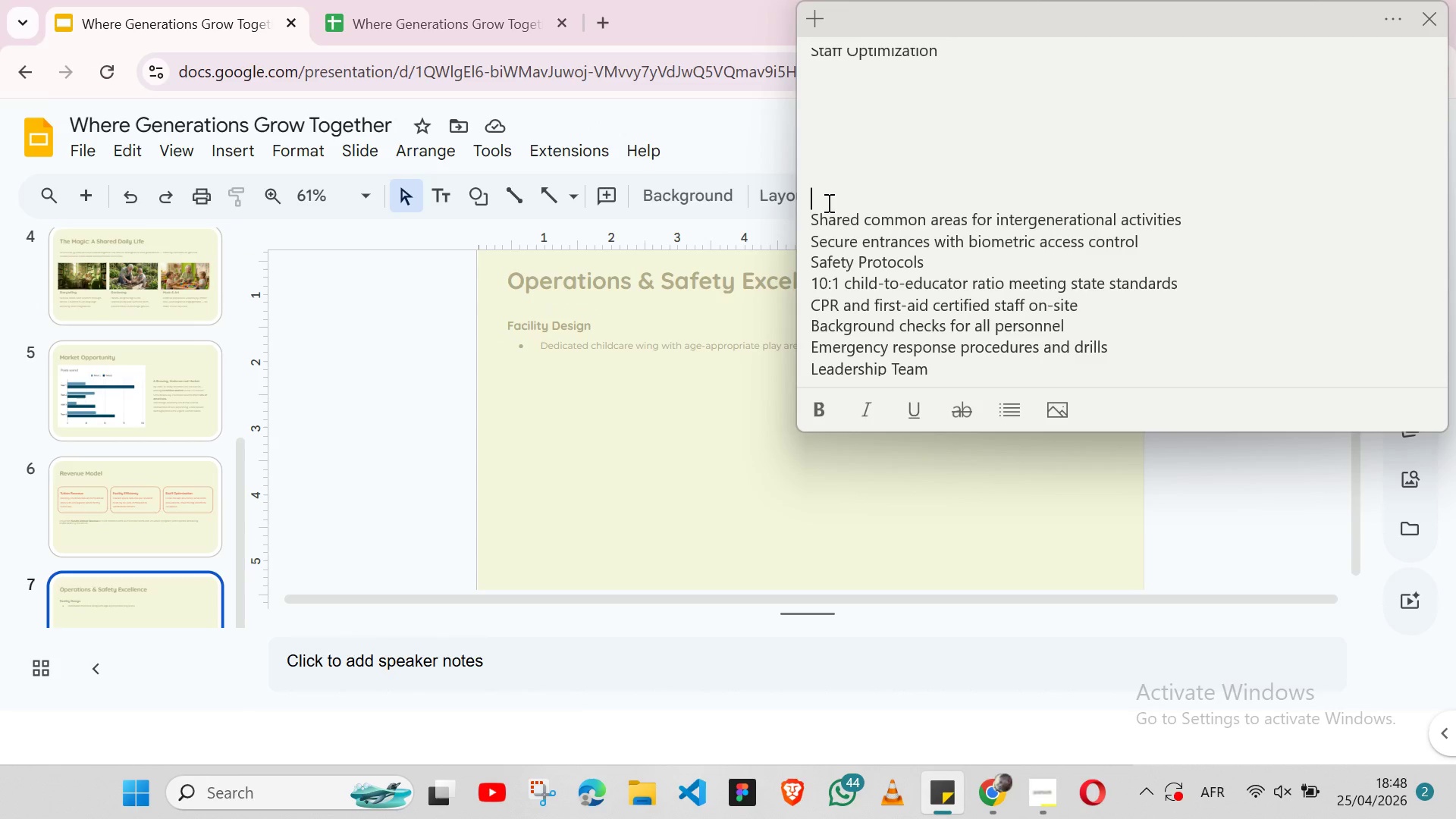 
key(Control+X)
 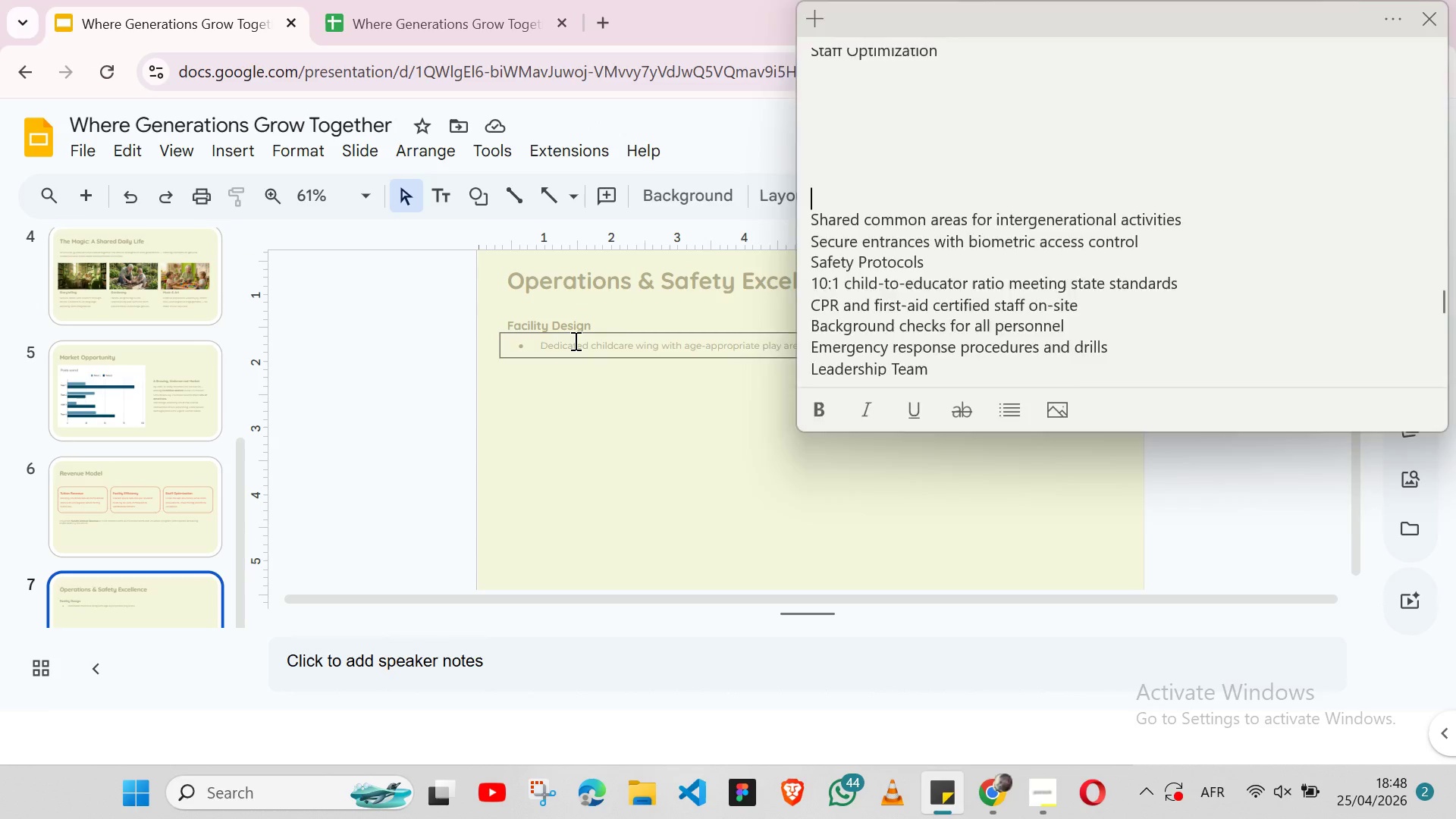 
double_click([574, 340])
 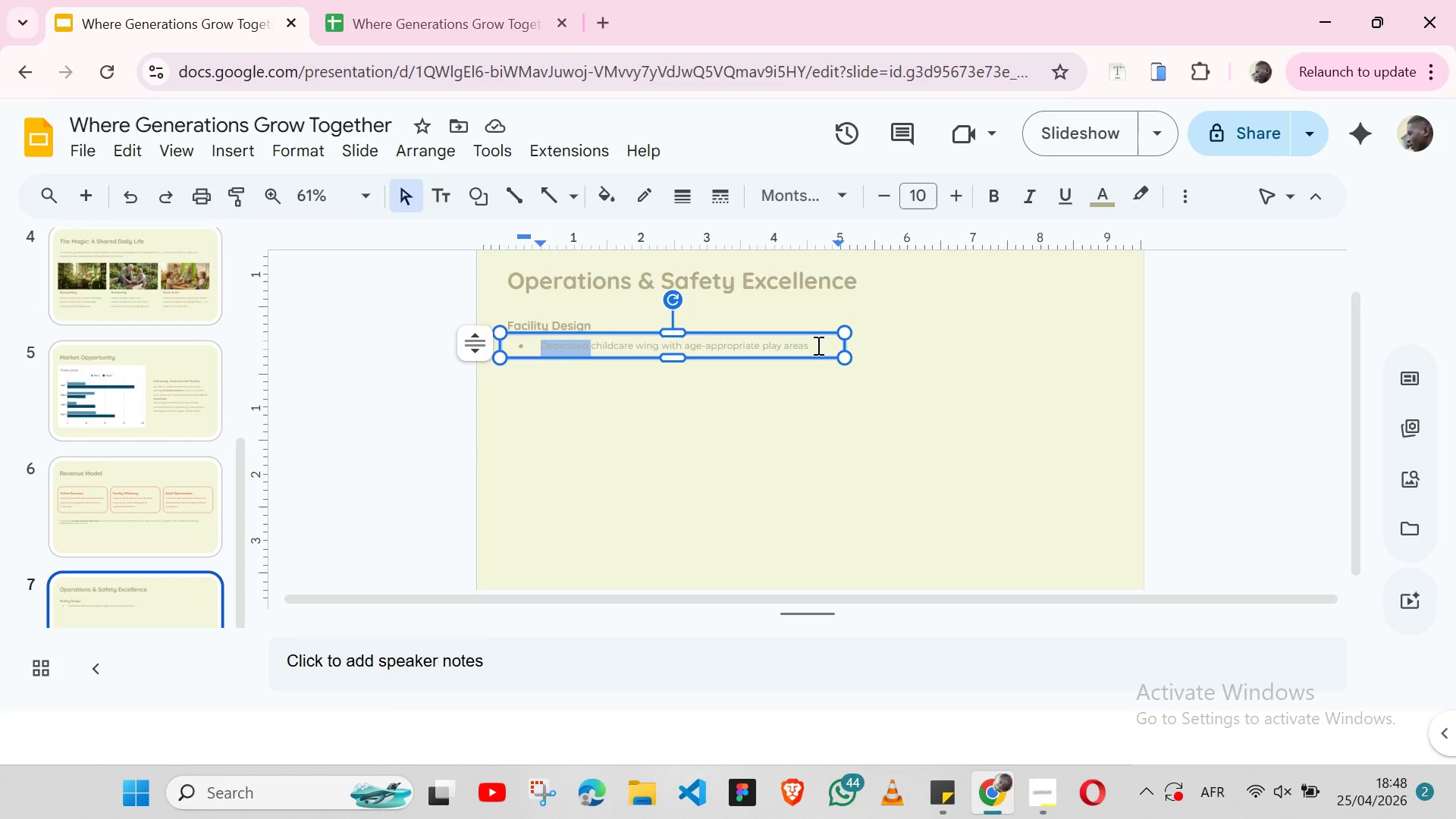 
left_click([817, 345])
 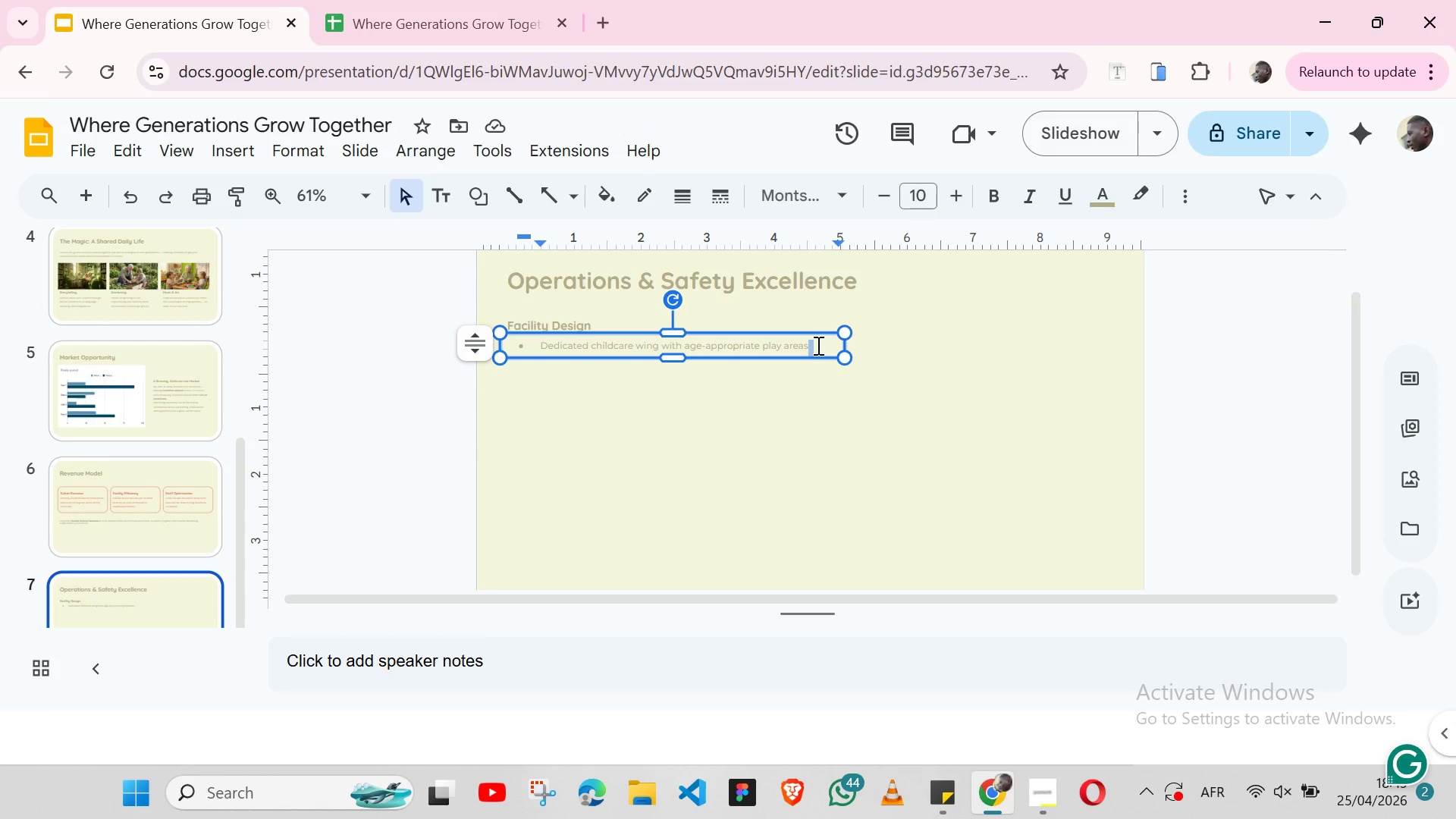 
key(Enter)
 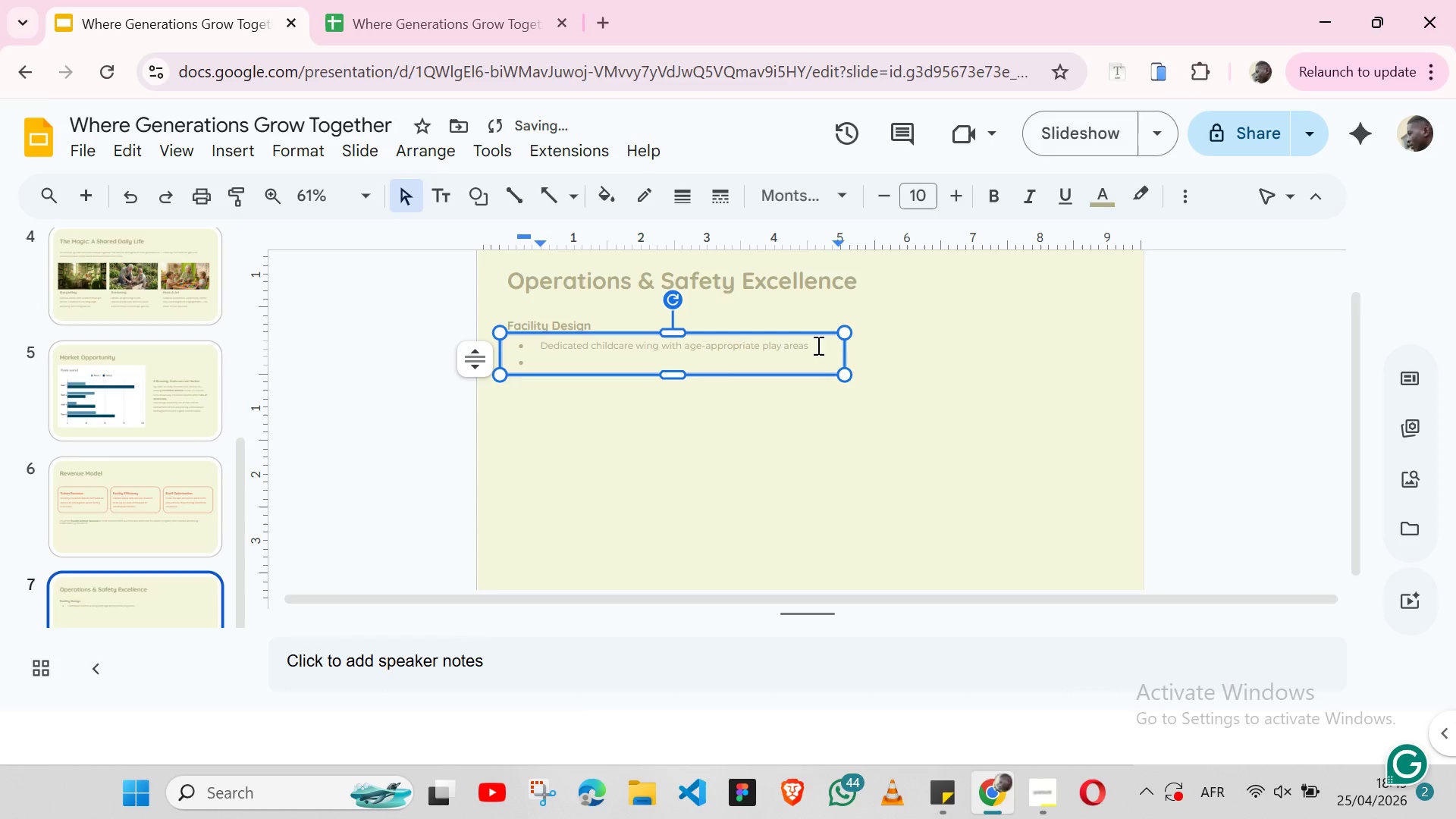 
key(Control+V)
 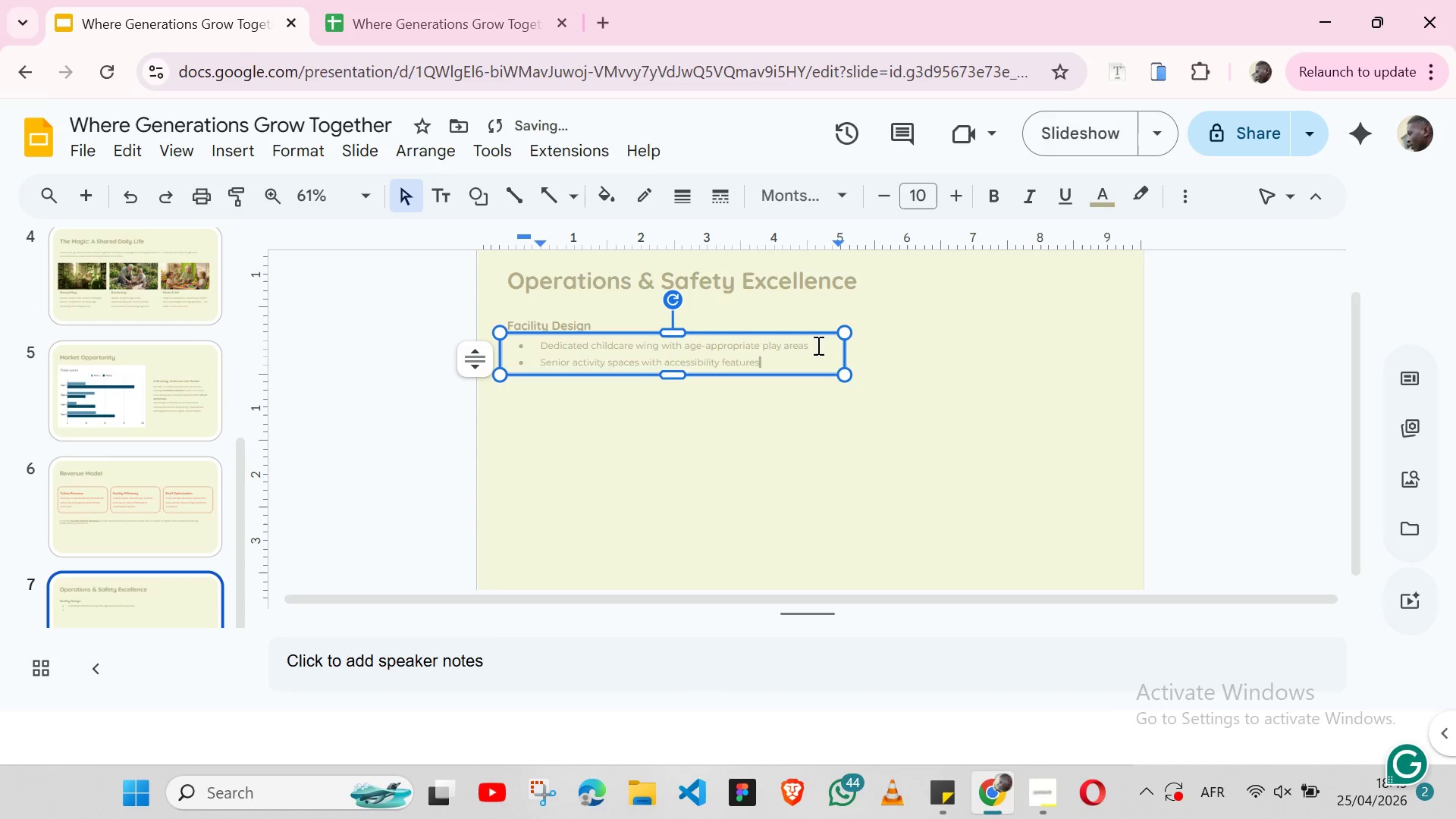 
key(Enter)
 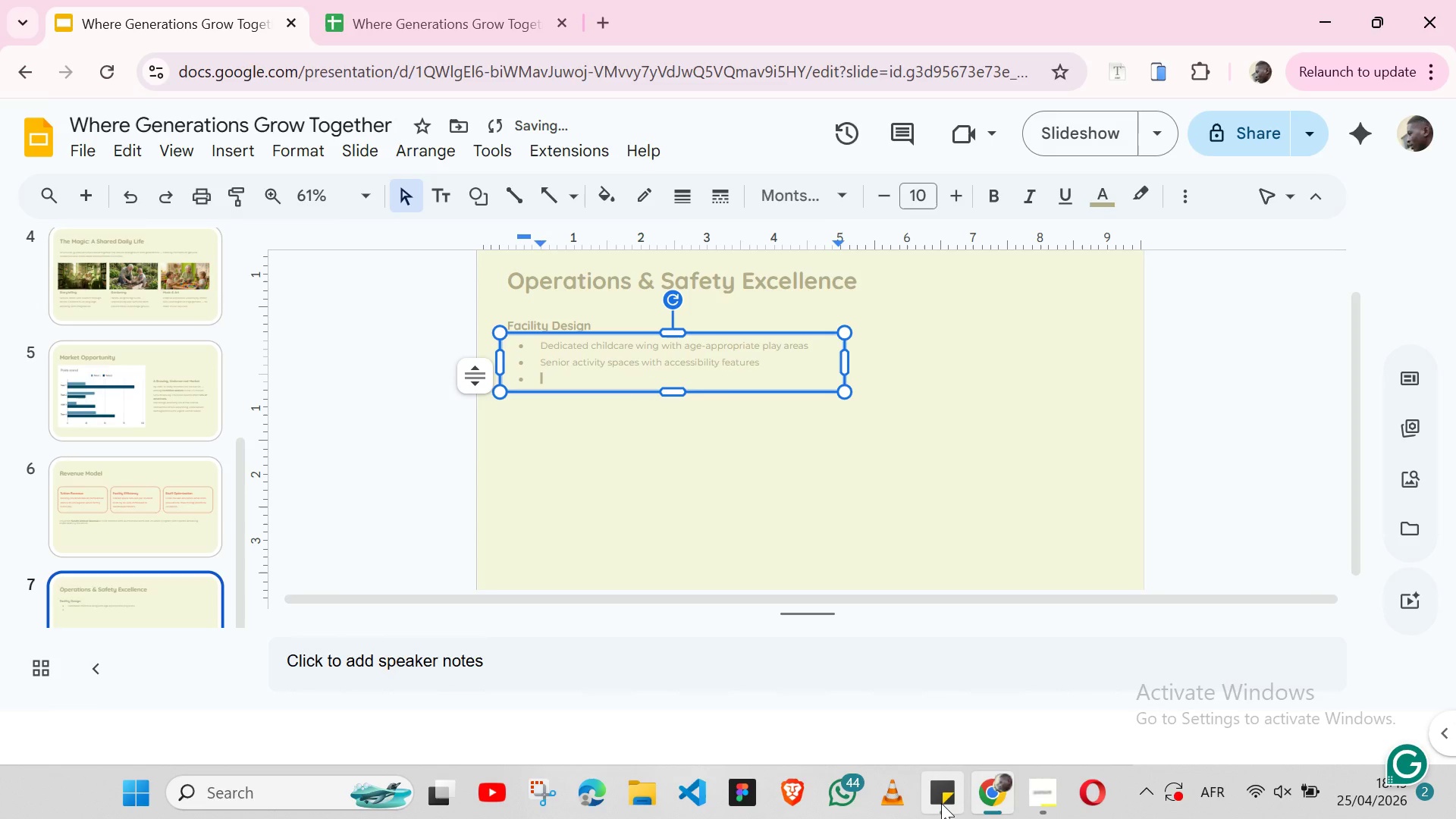 
left_click([941, 803])
 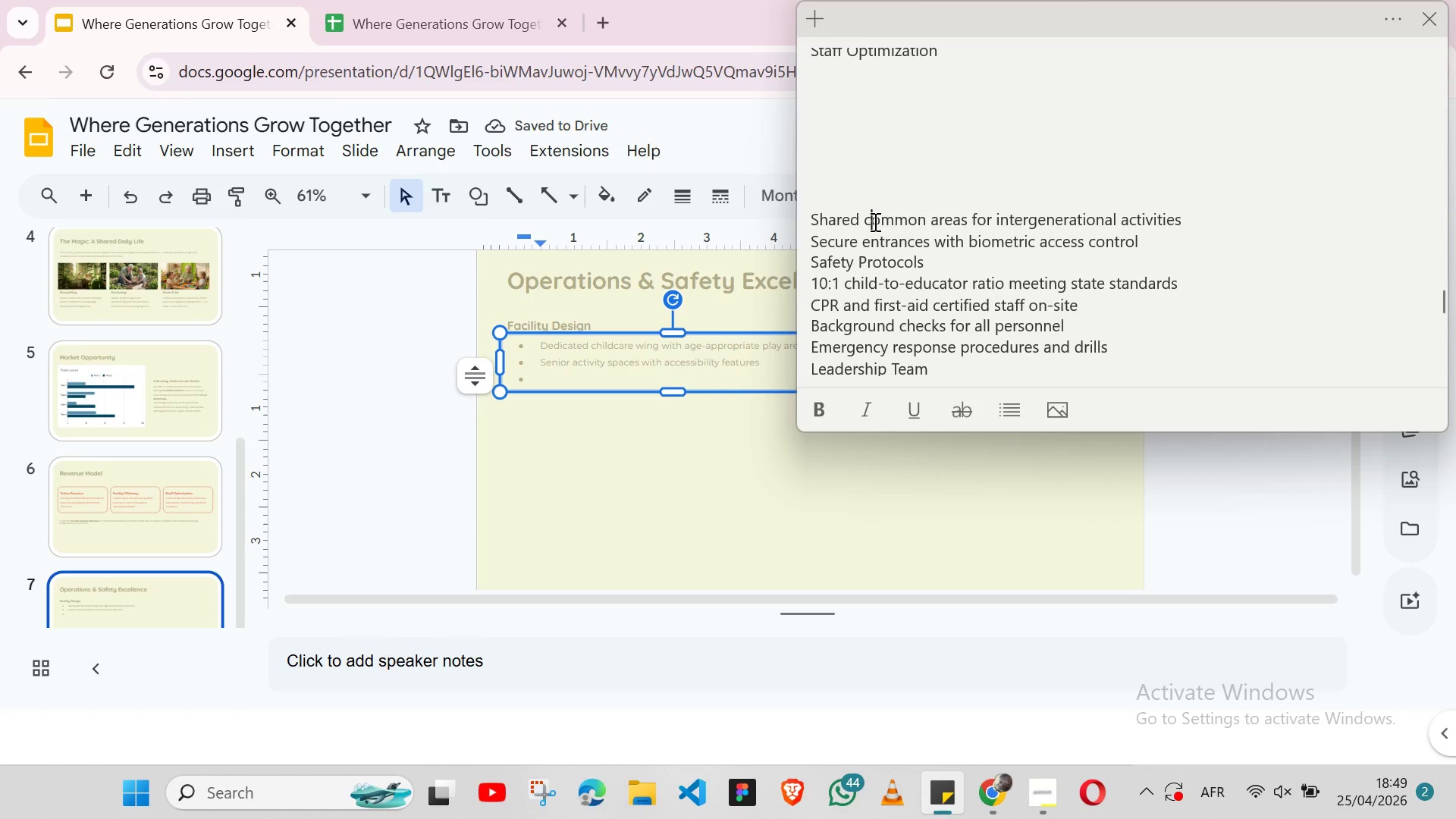 
double_click([874, 221])
 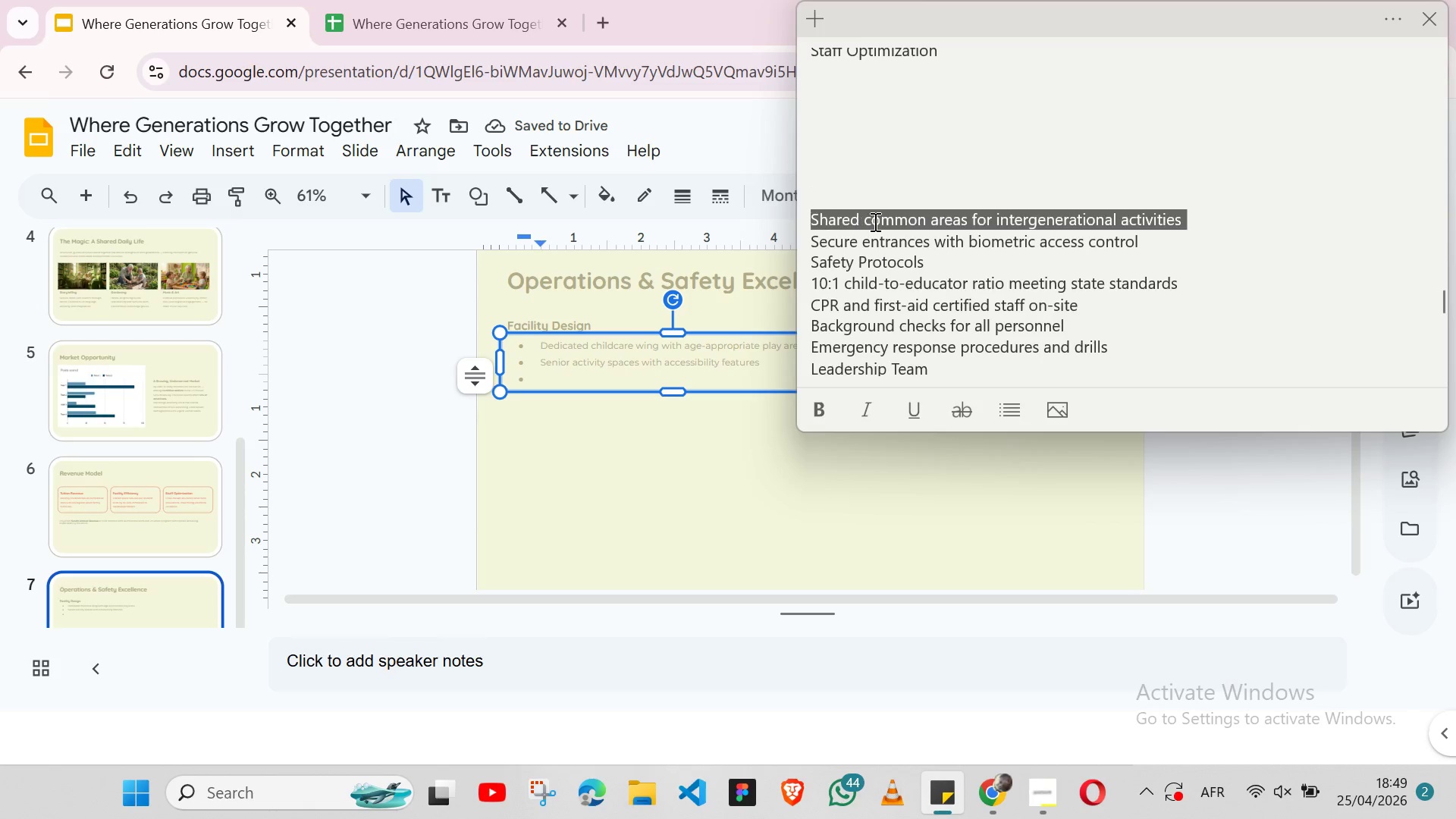 
triple_click([874, 221])
 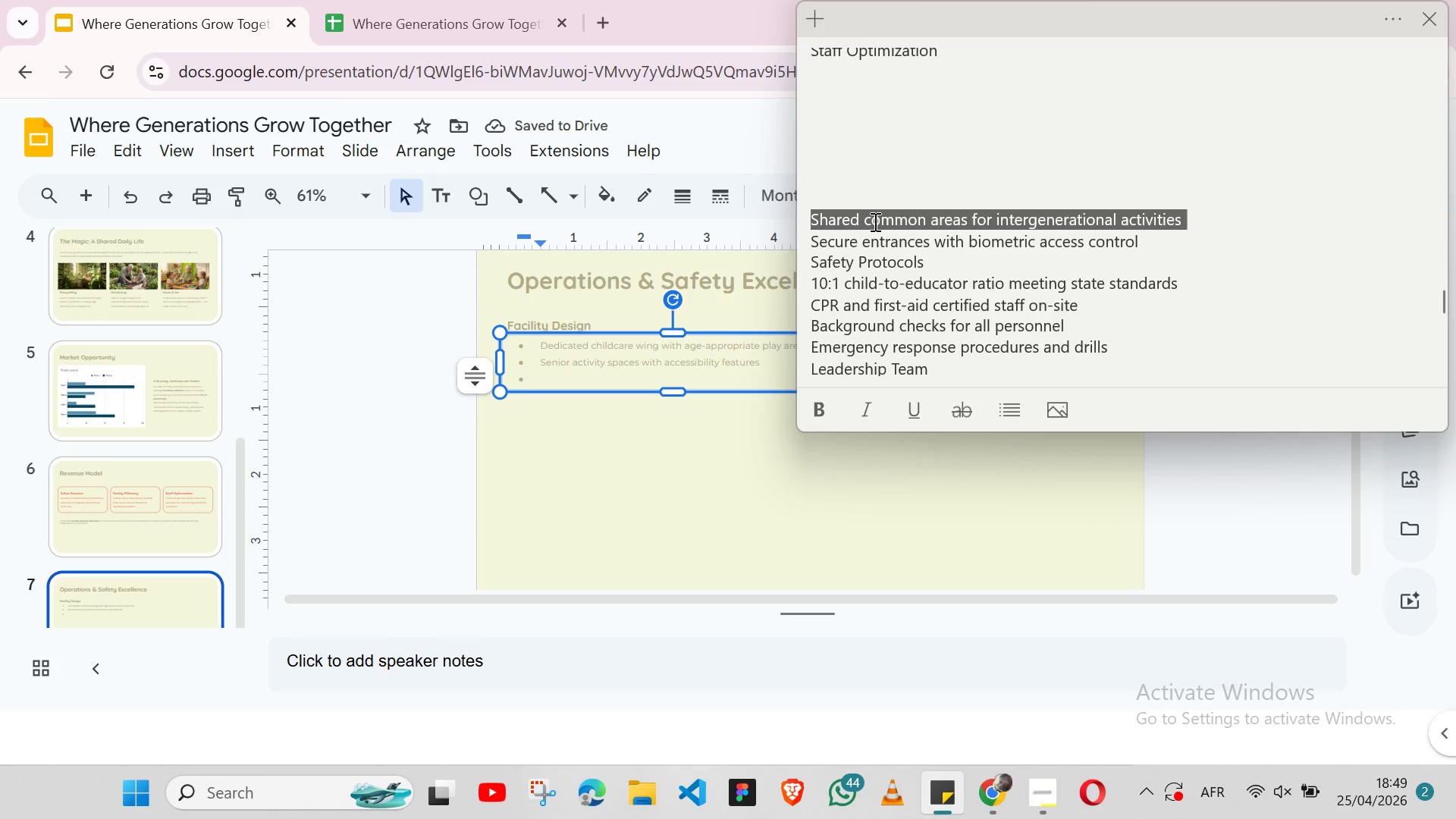 
key(Shift+ArrowLeft)
 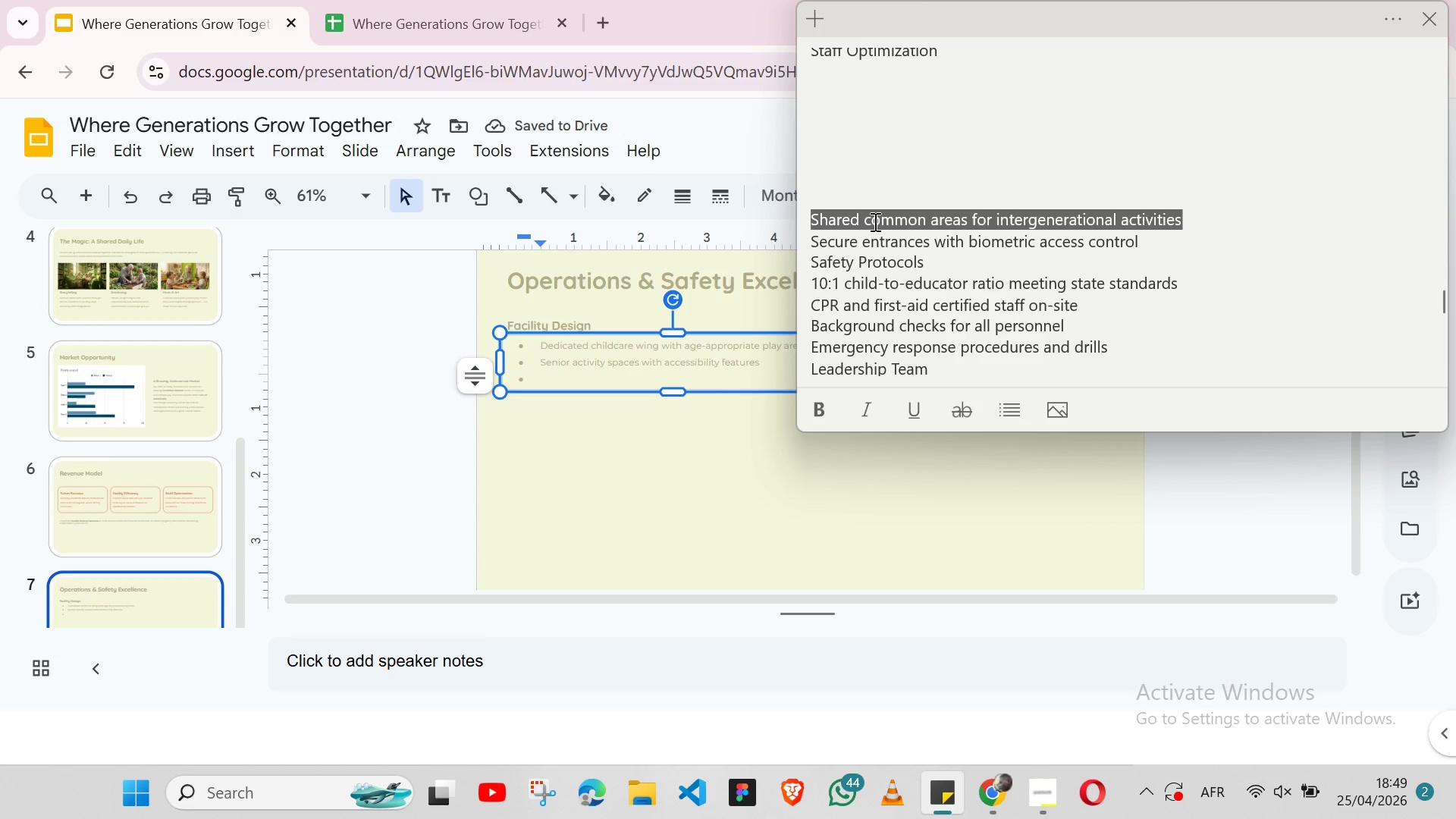 
key(Control+X)
 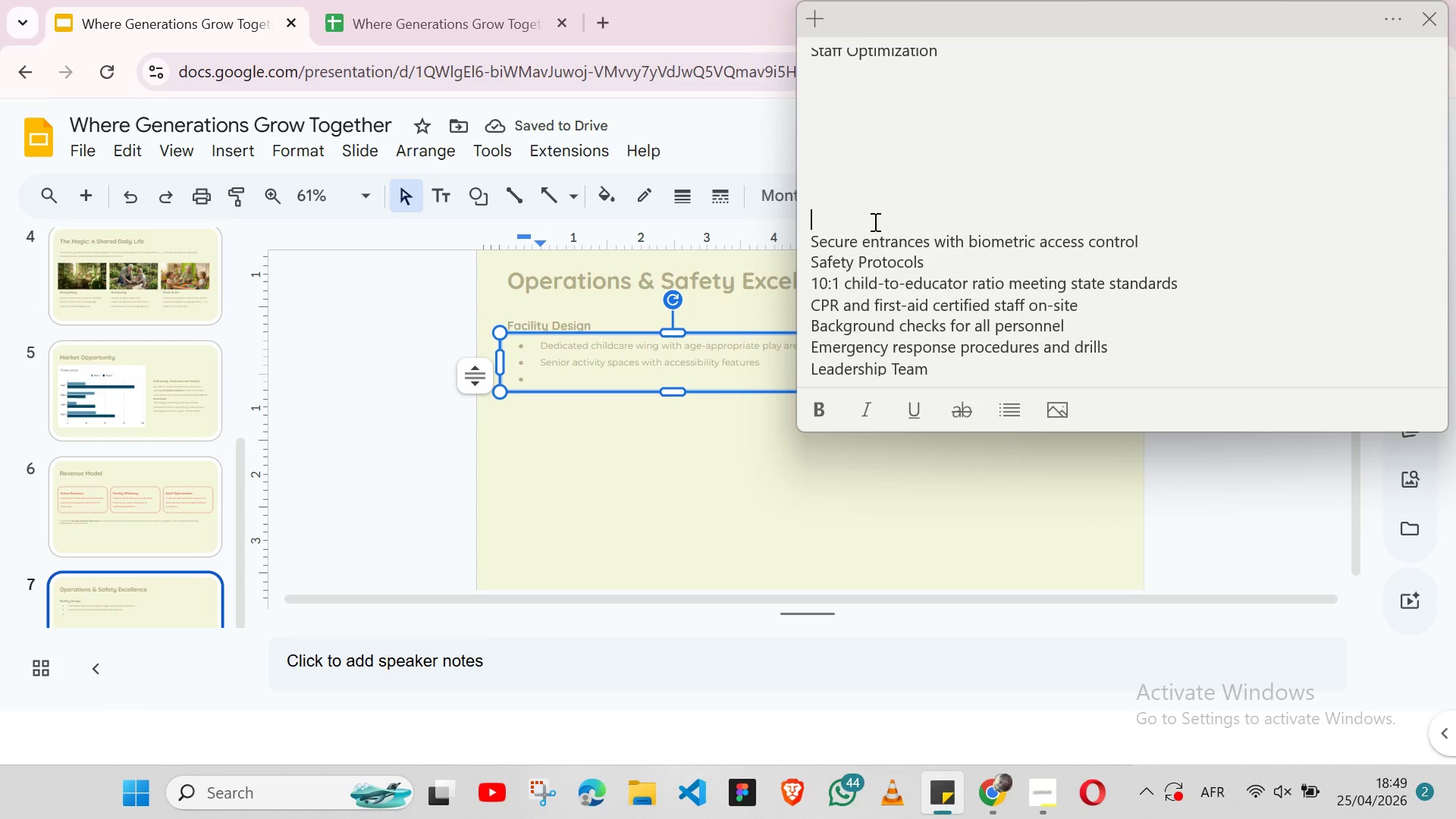 
key(Alt+Tab)
 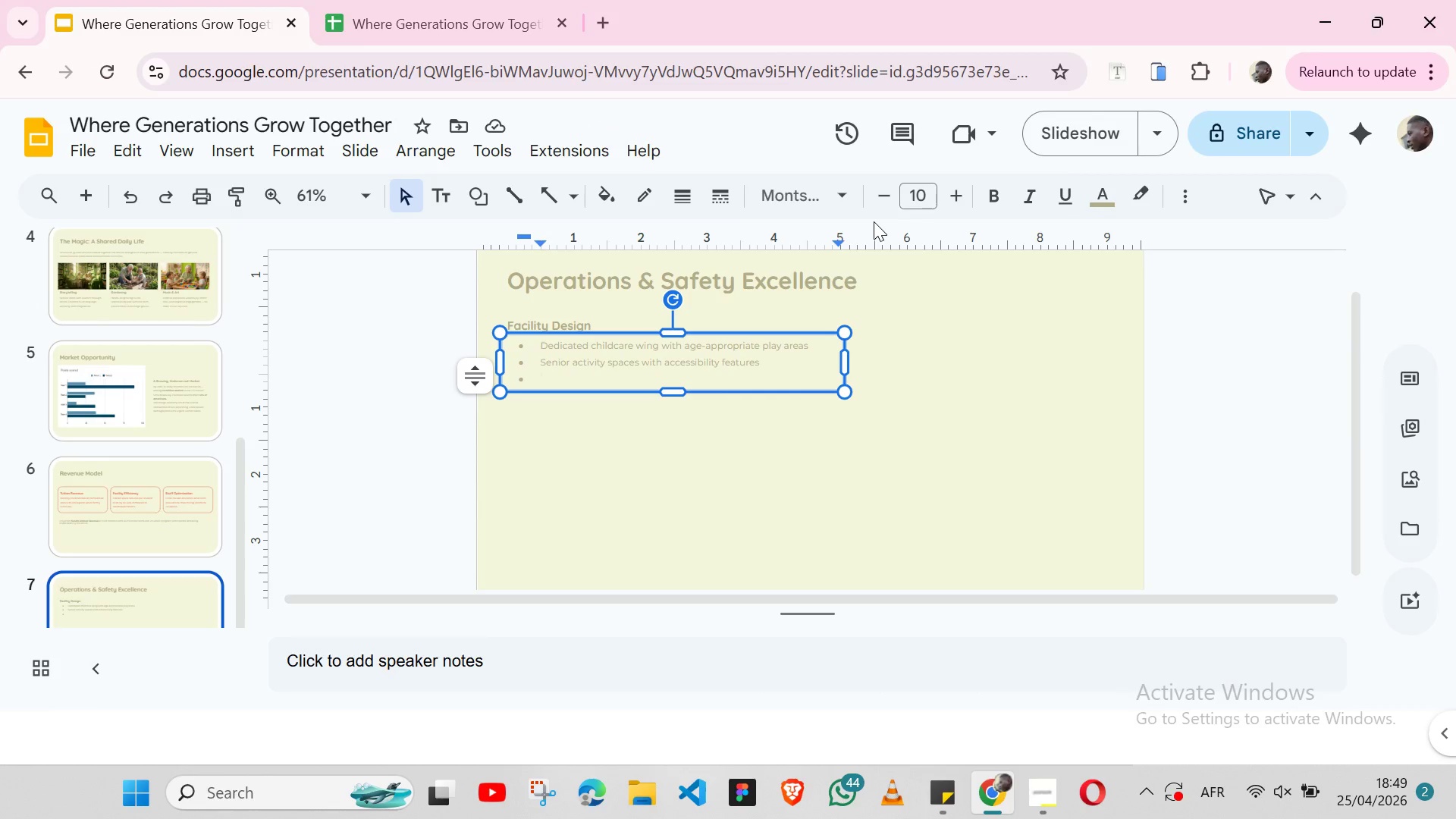 
key(Control+V)
 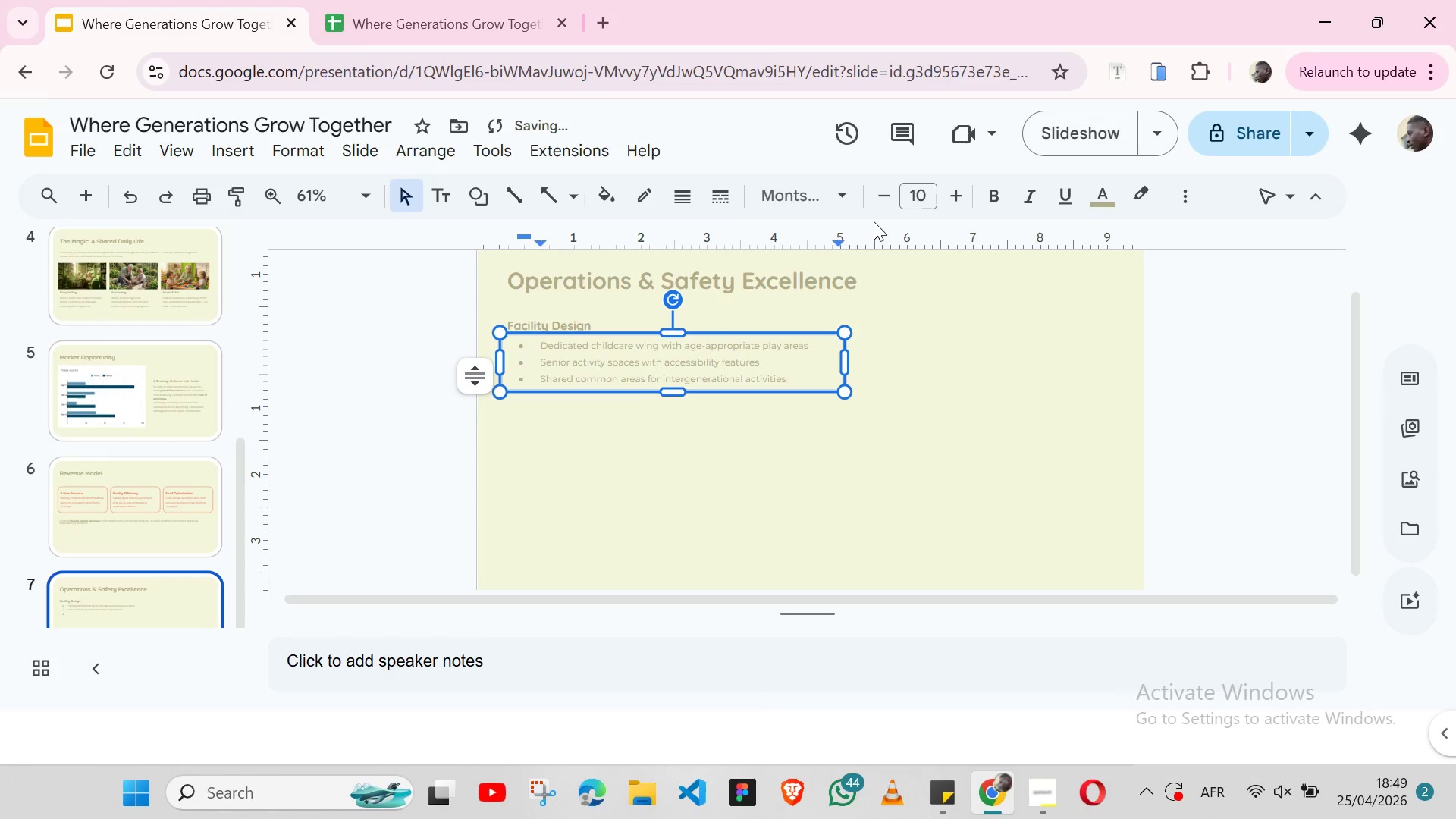 
key(Alt+Tab)
 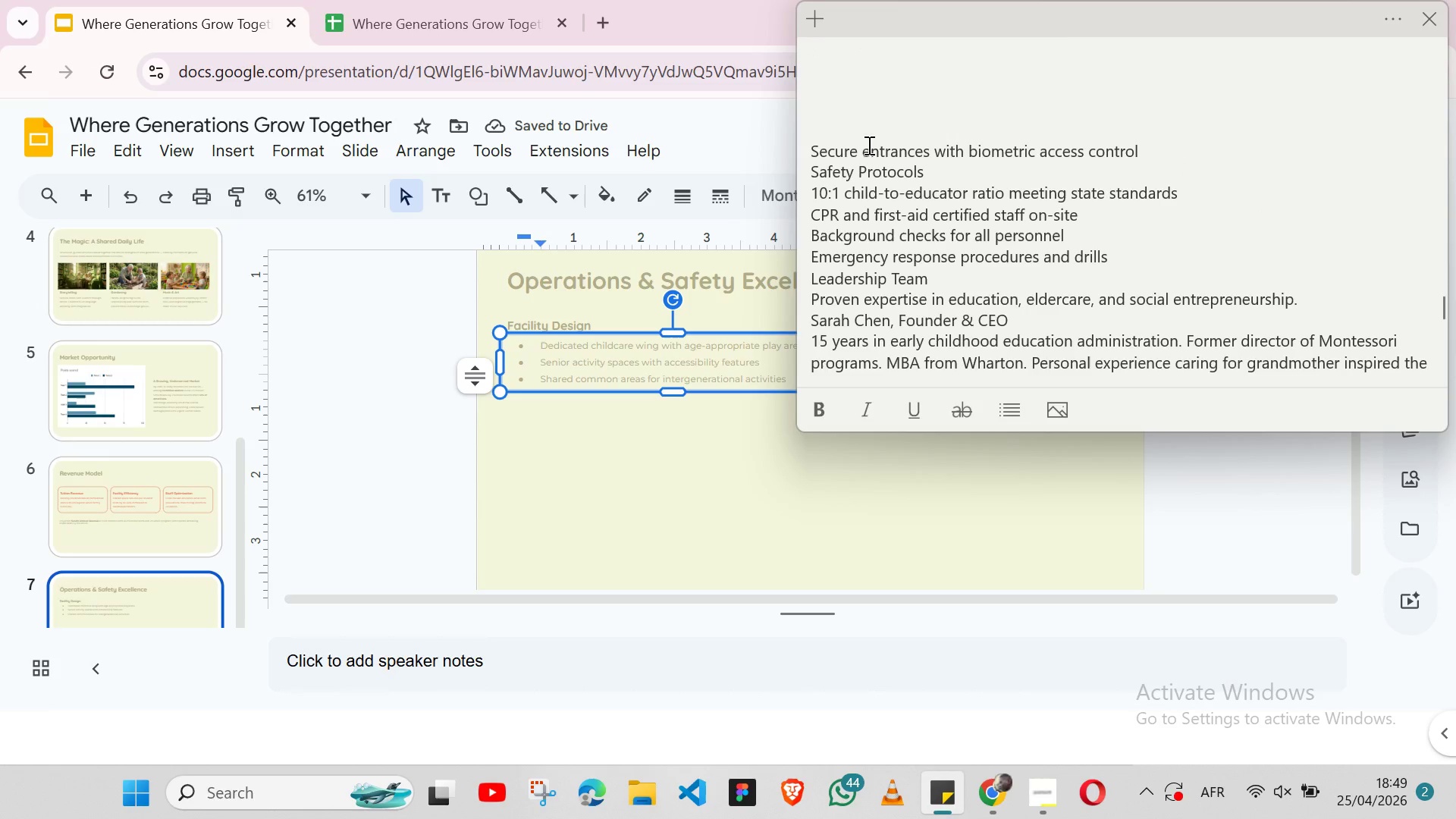 
wait(5.3)
 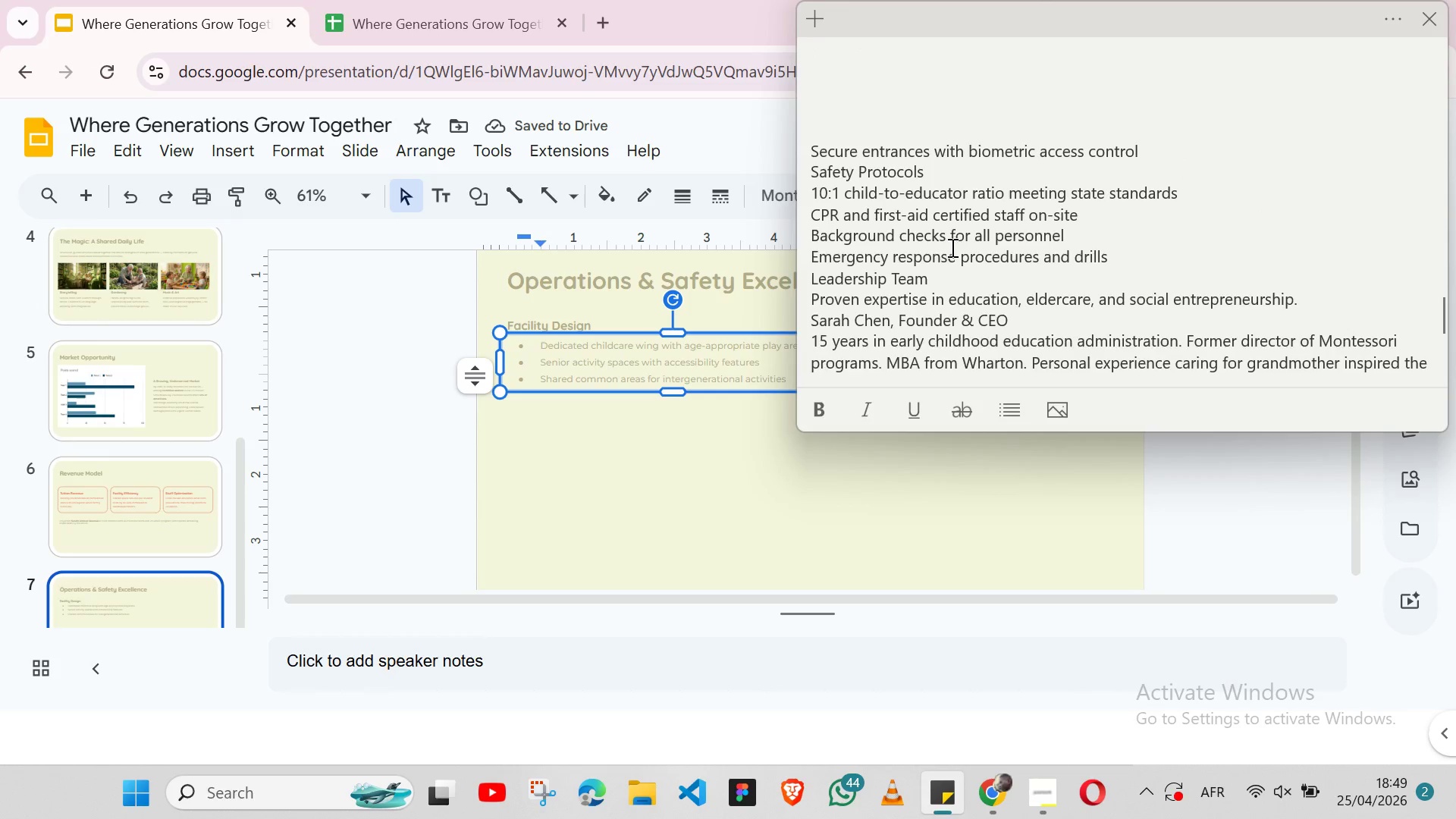 
double_click([844, 151])
 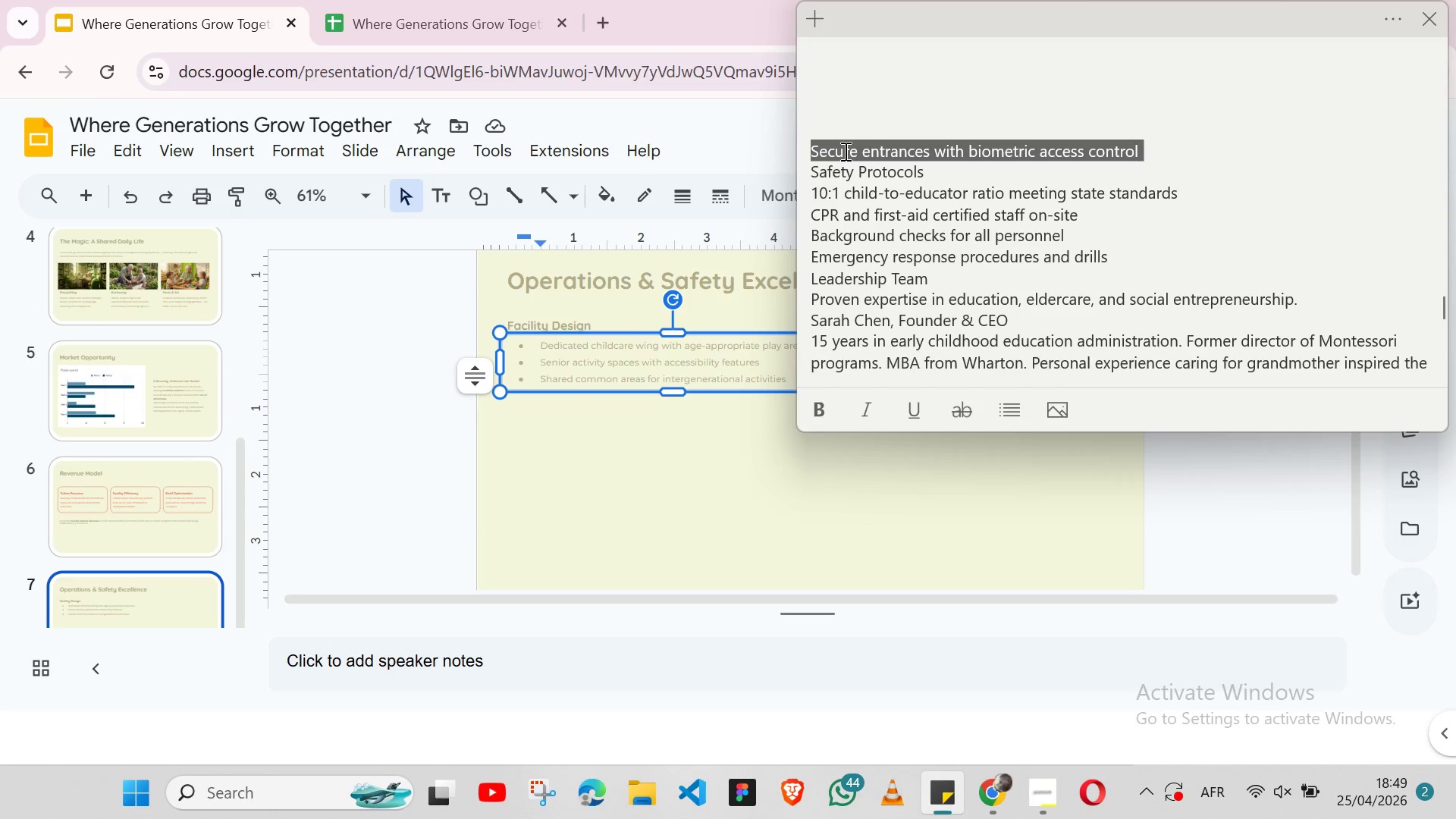 
triple_click([844, 151])
 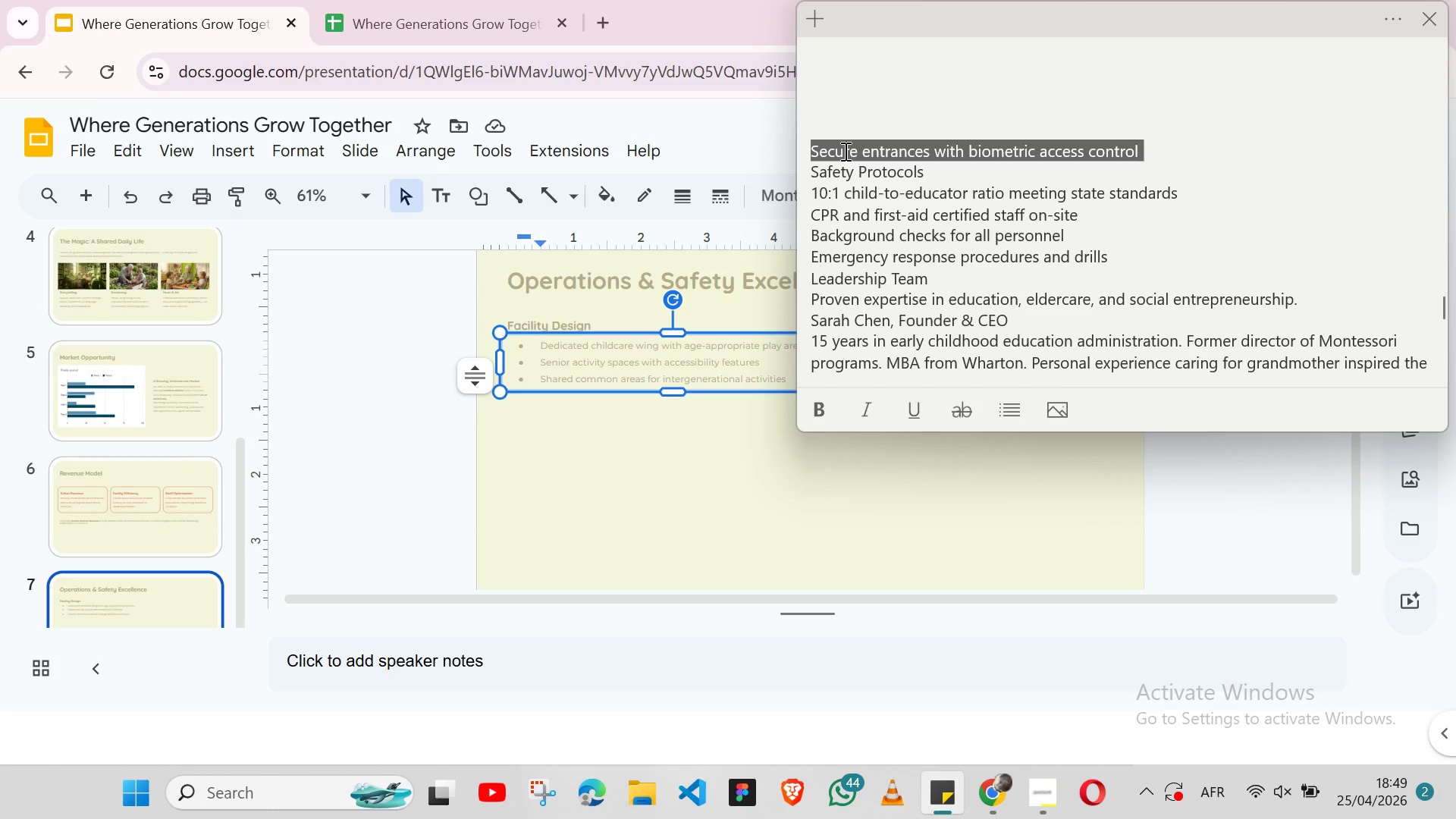 
key(Shift+ArrowLeft)
 